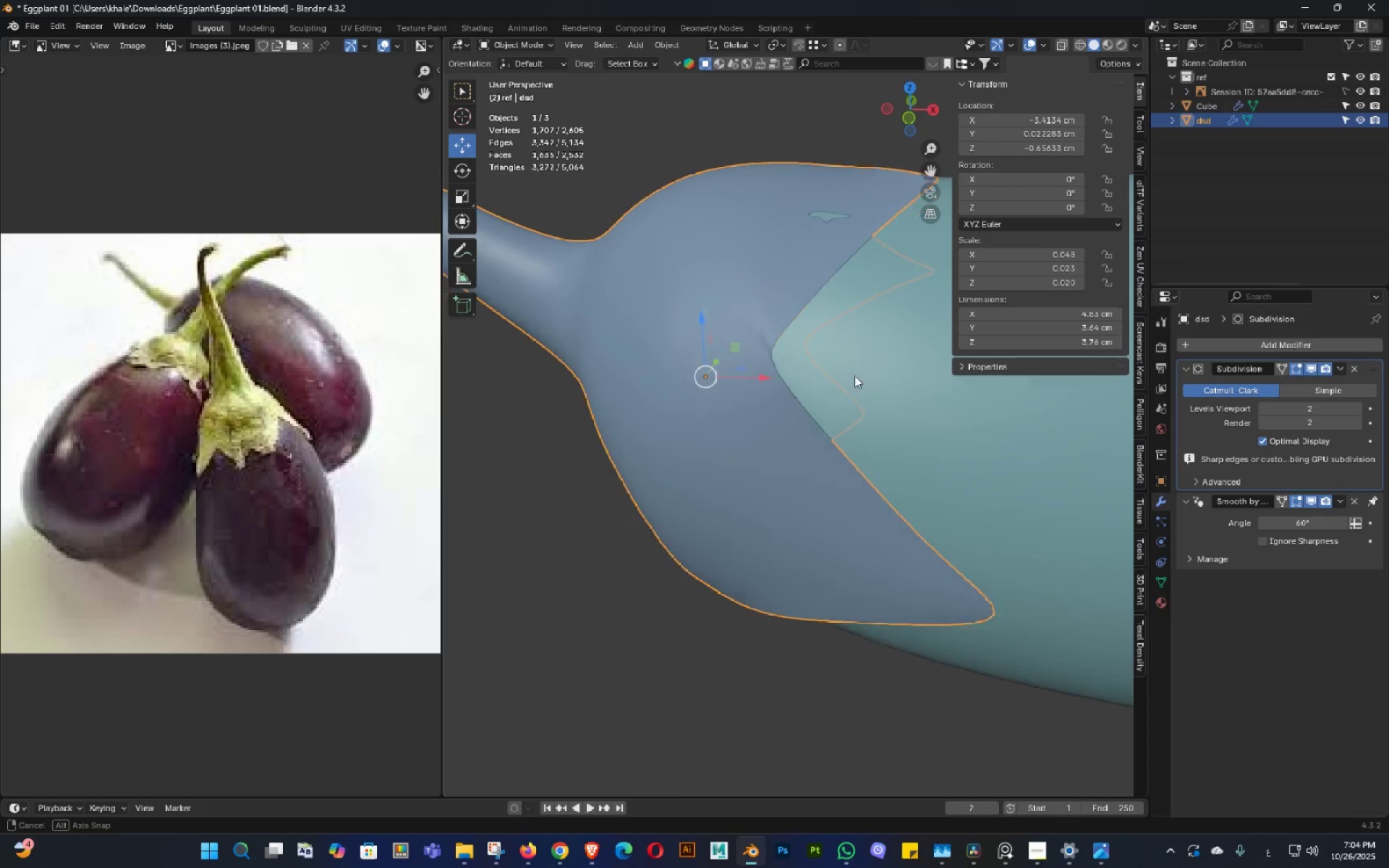 
triple_click([849, 368])
 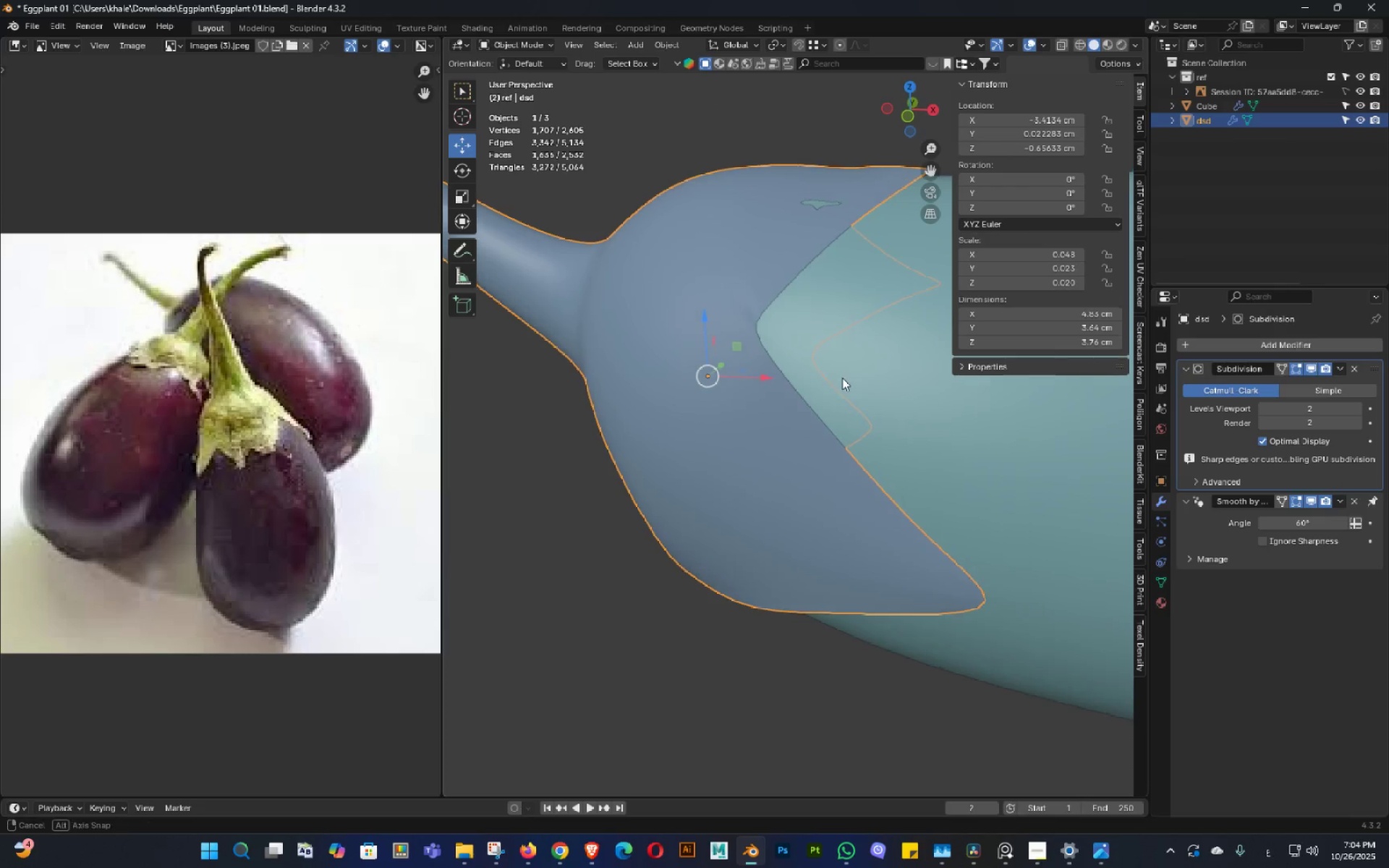 
triple_click([842, 378])
 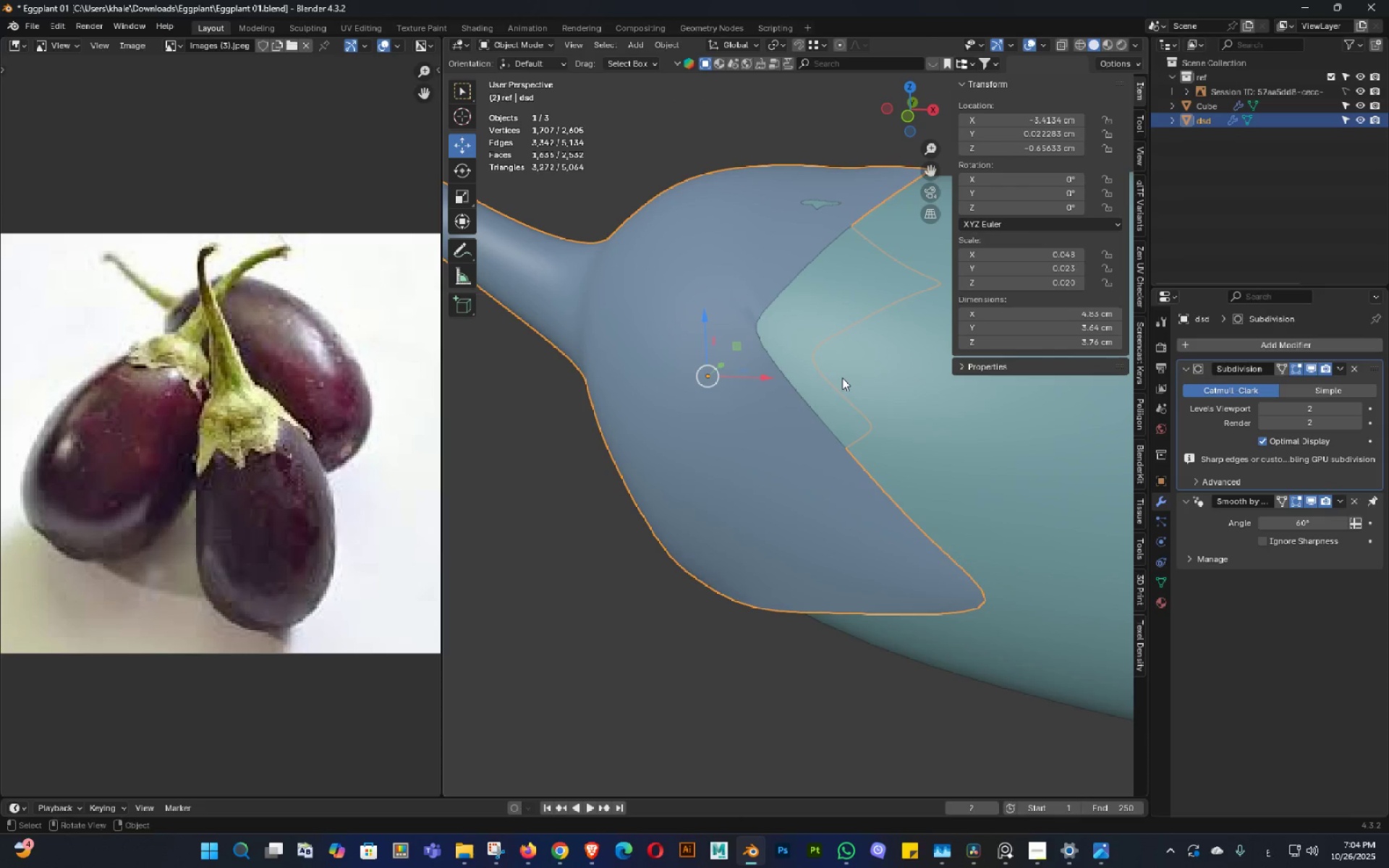 
key(Control+ControlLeft)
 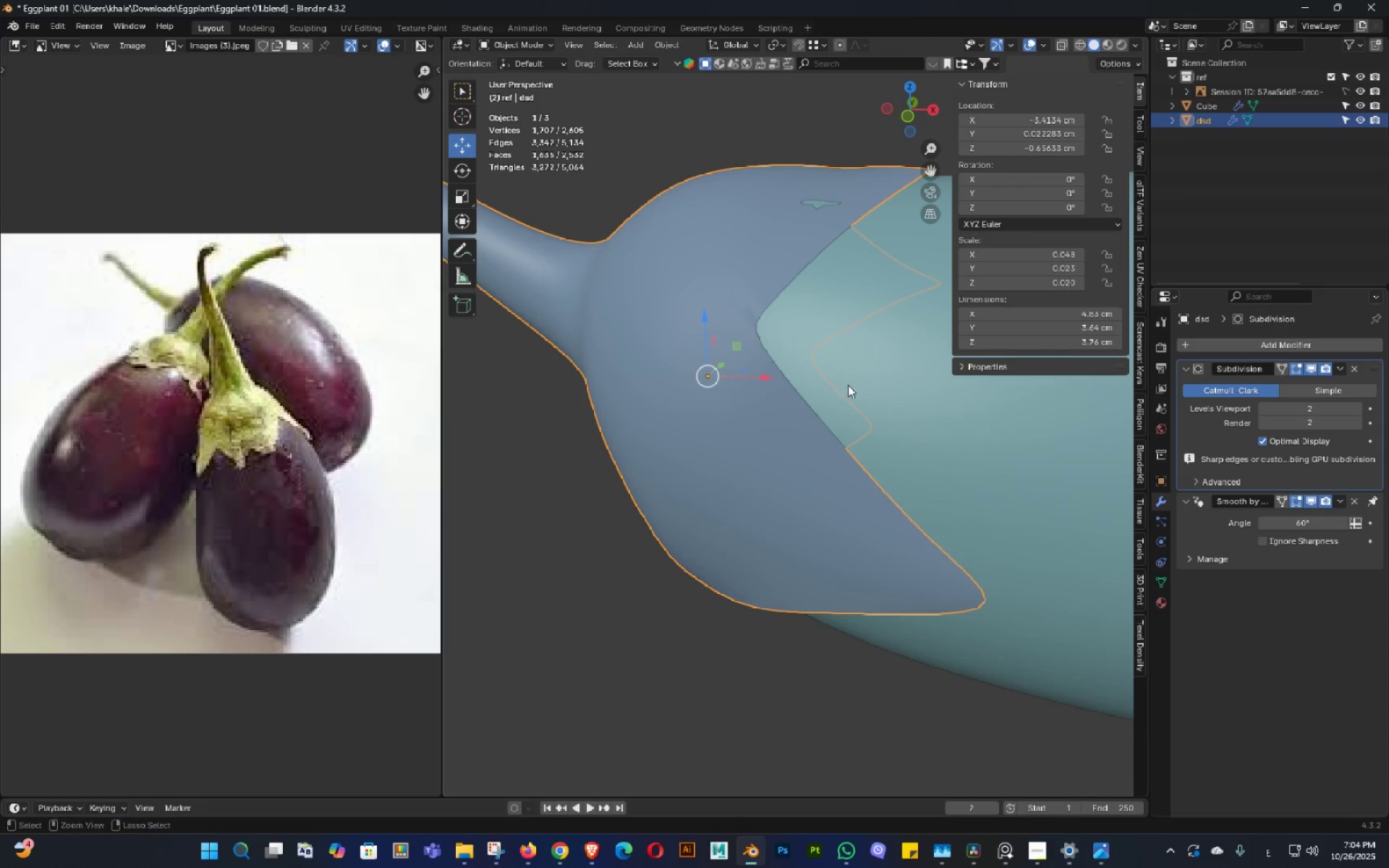 
key(Control+S)
 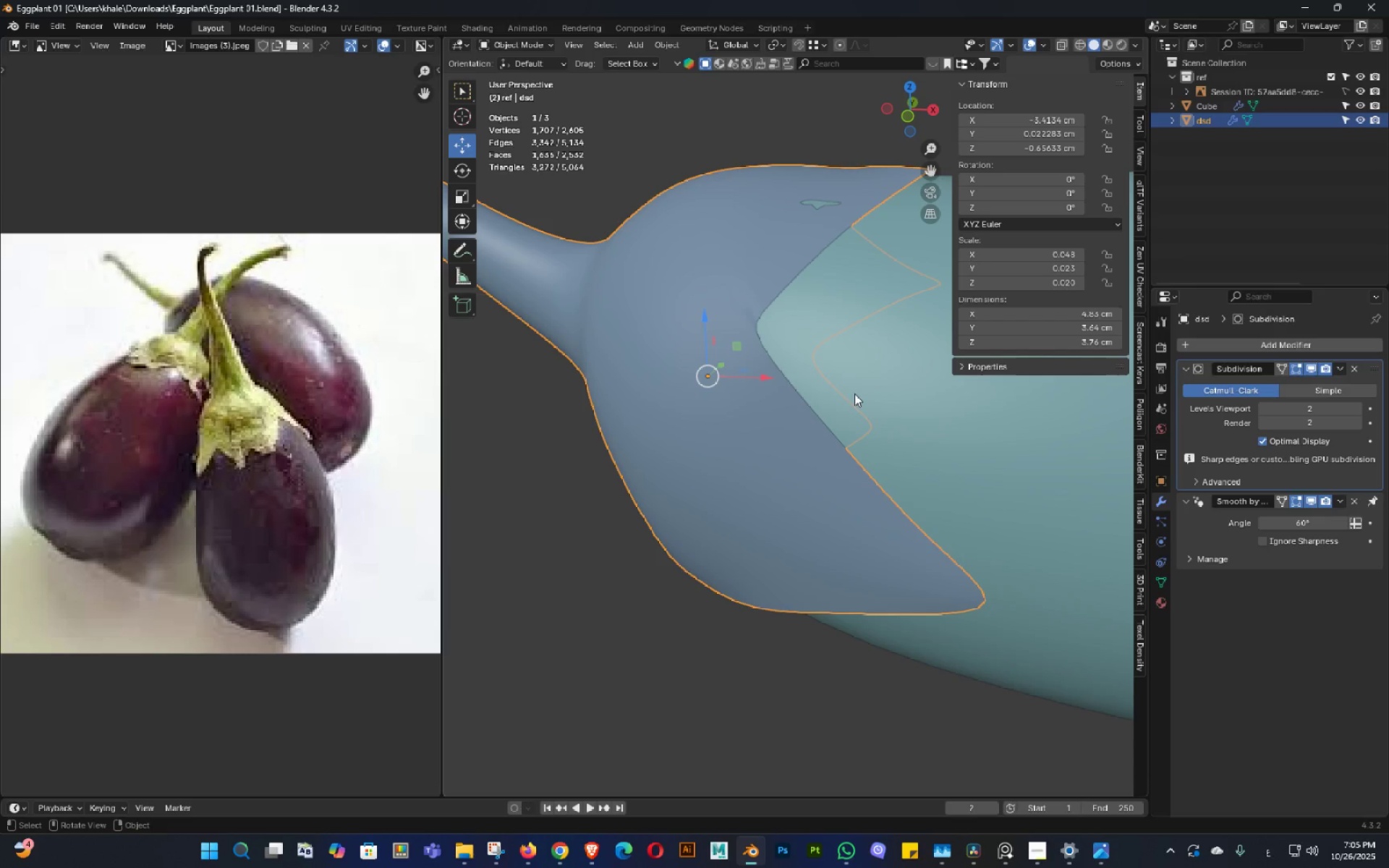 
wait(51.03)
 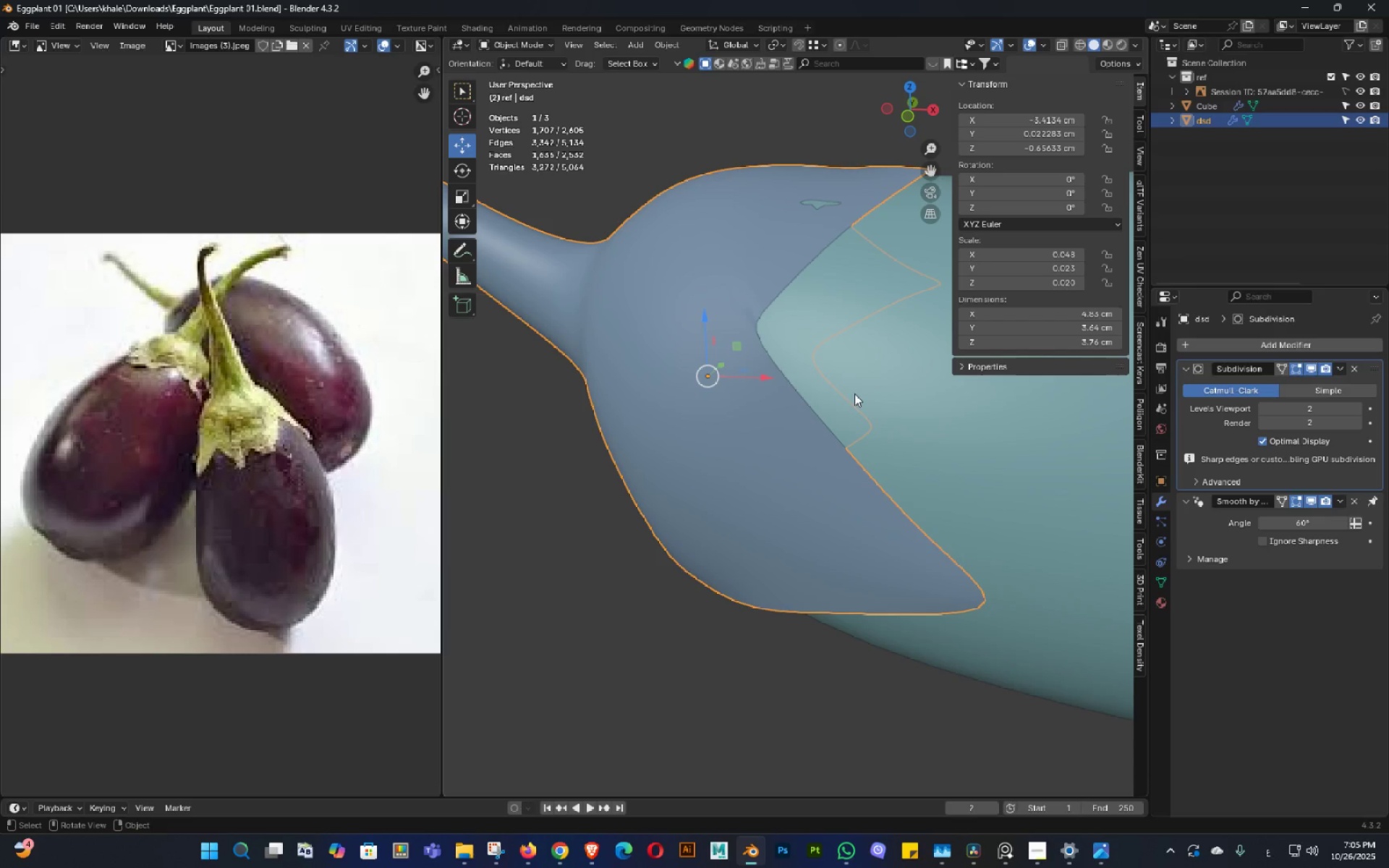 
double_click([777, 484])
 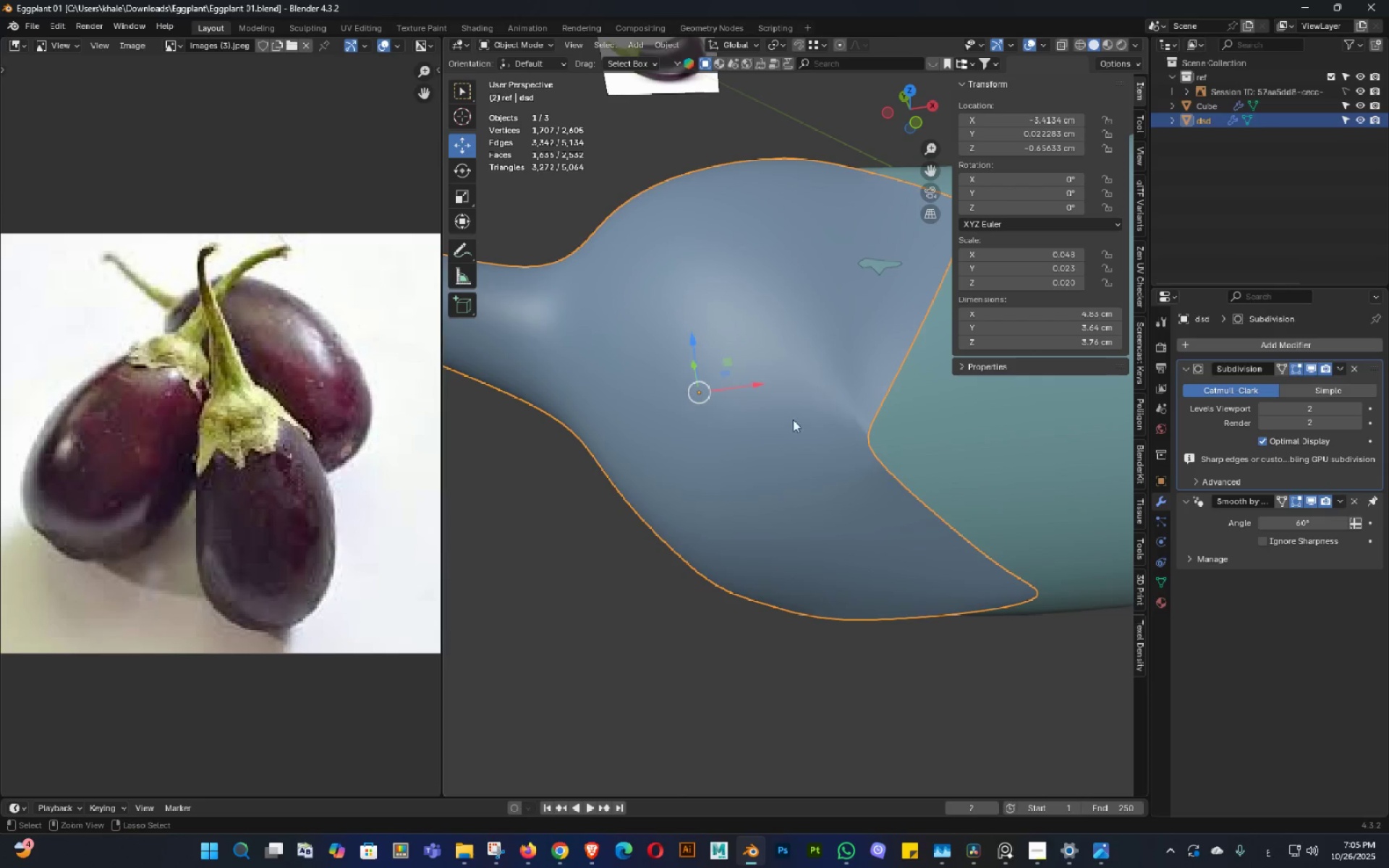 
key(Control+ControlLeft)
 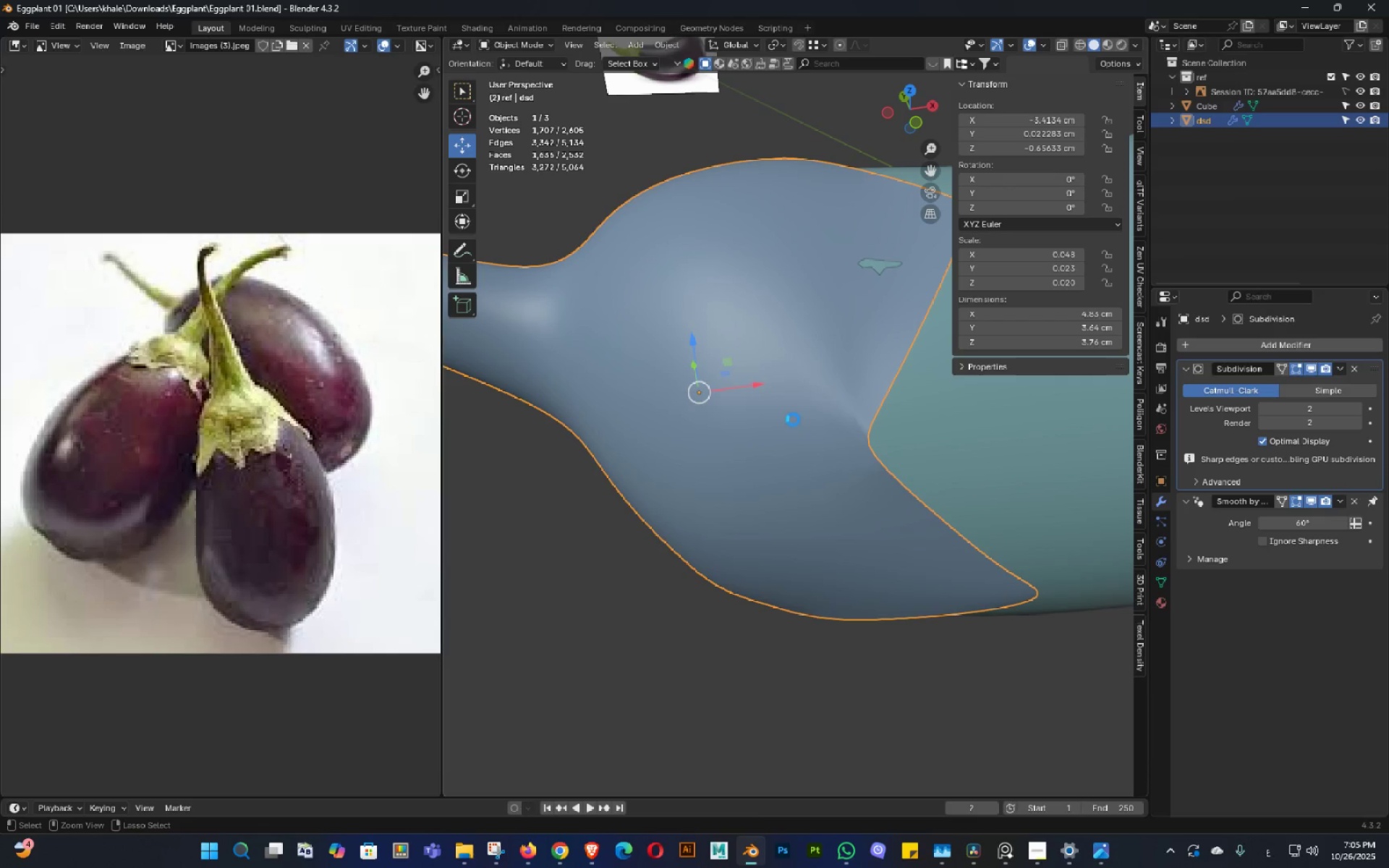 
key(Control+S)
 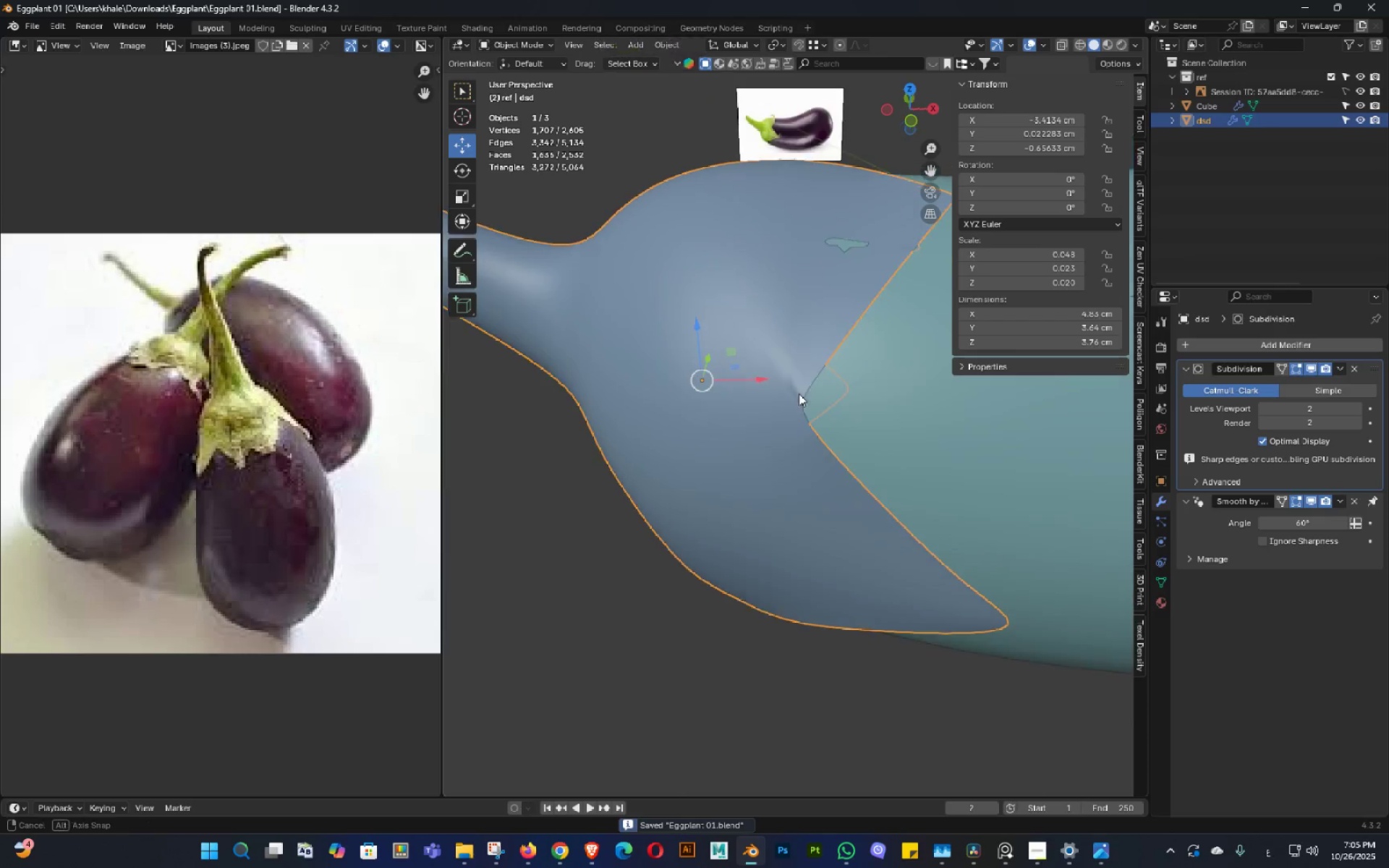 
triple_click([799, 393])
 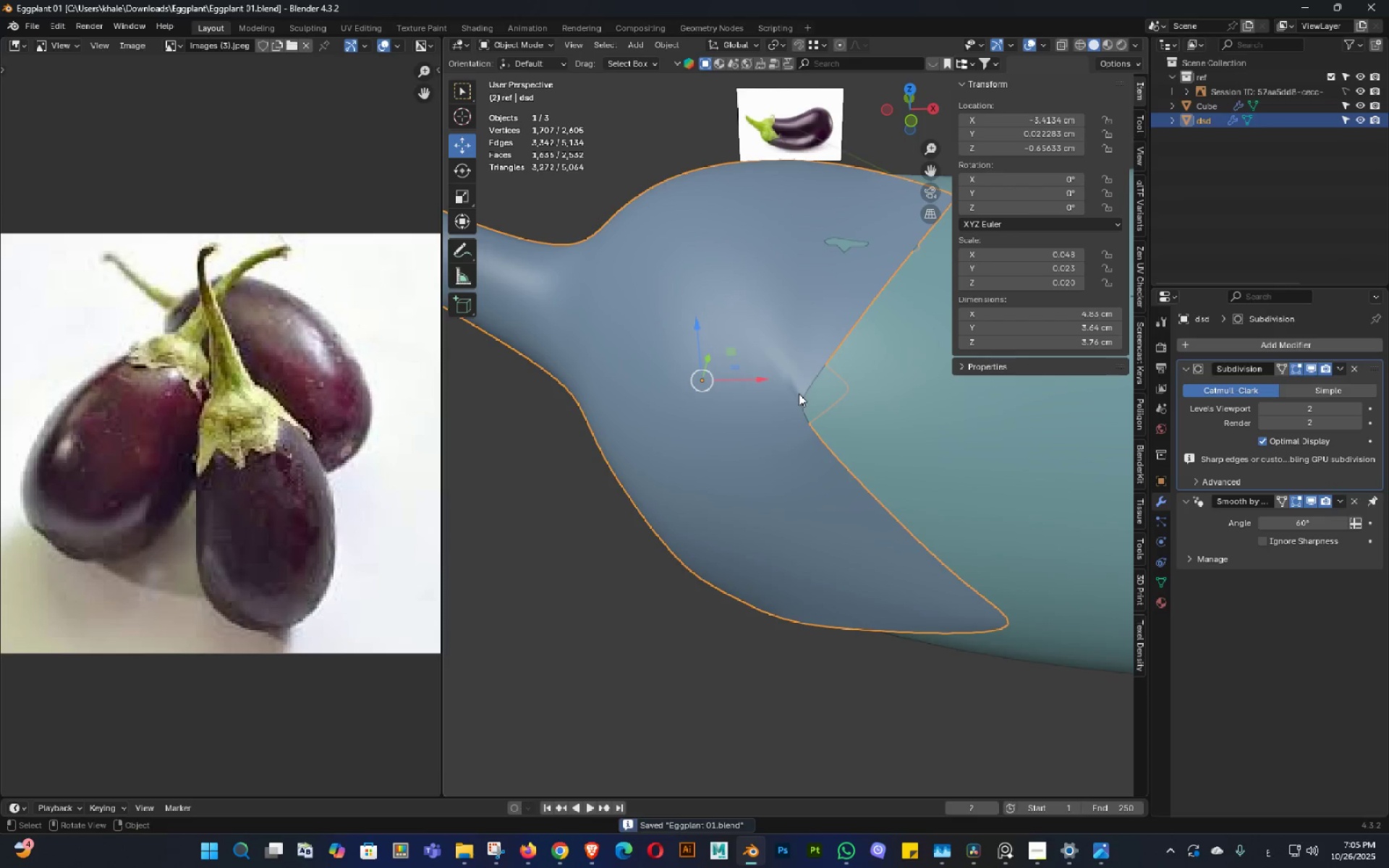 
key(Tab)
 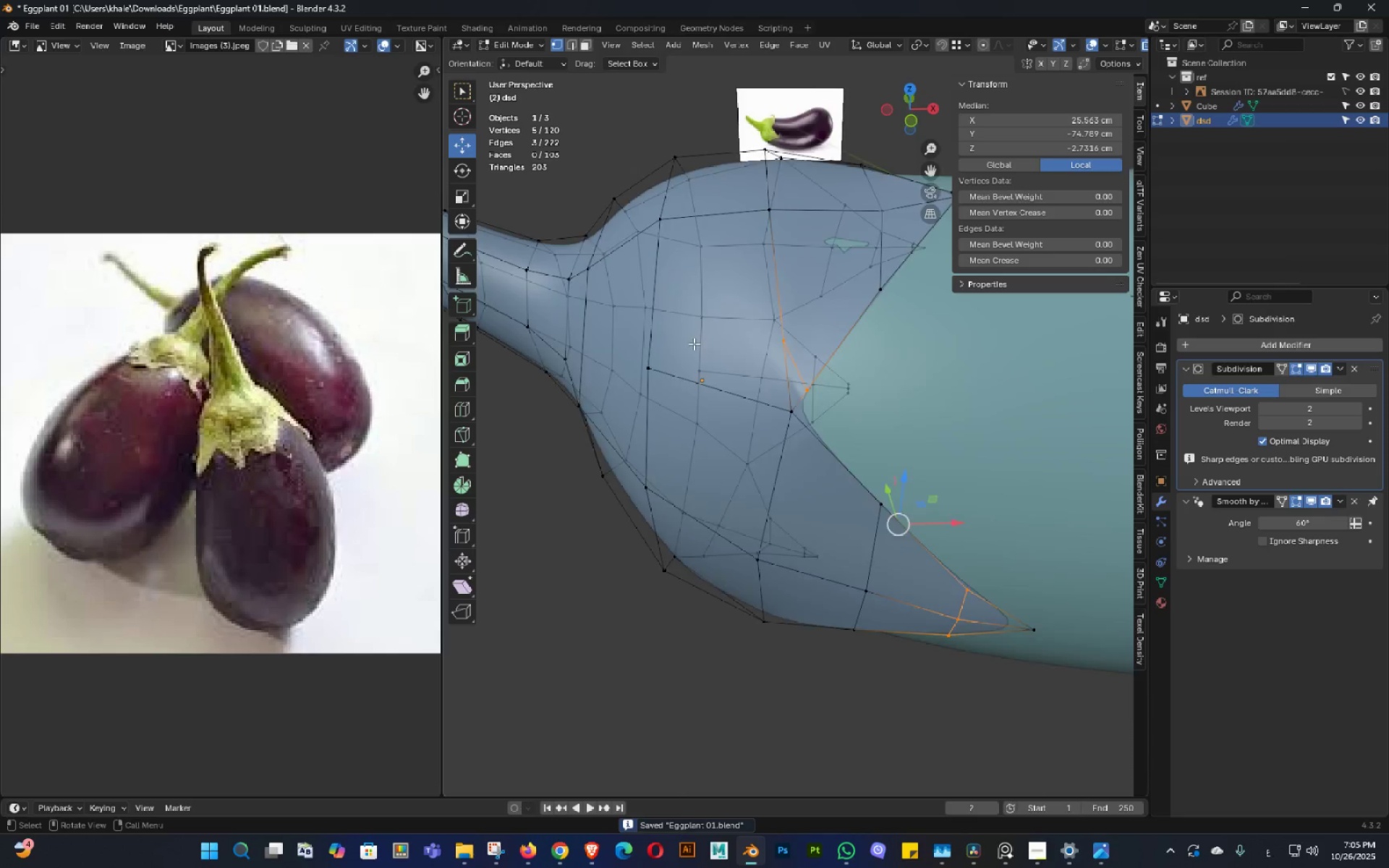 
double_click([677, 337])
 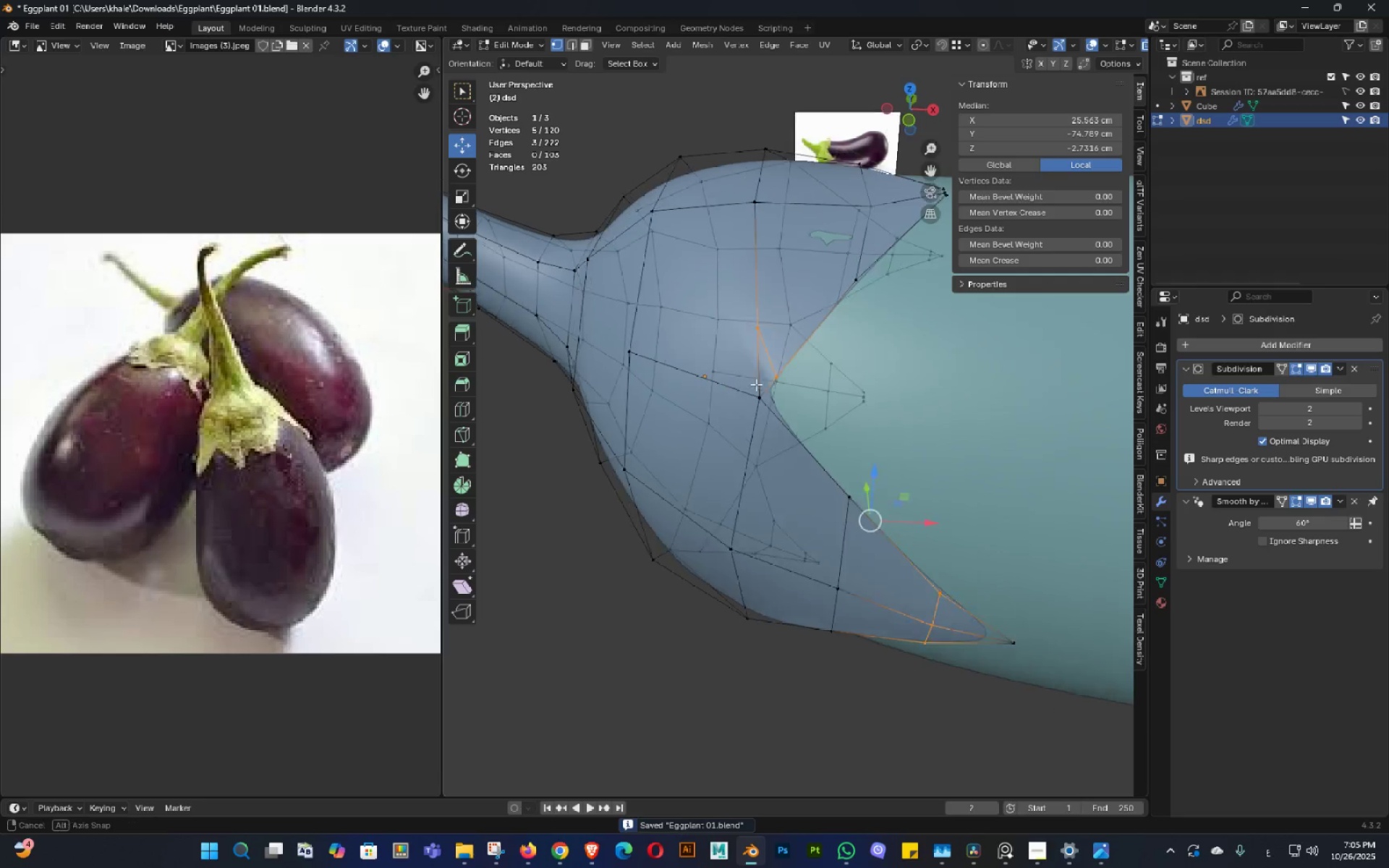 
scroll: coordinate [756, 384], scroll_direction: up, amount: 1.0
 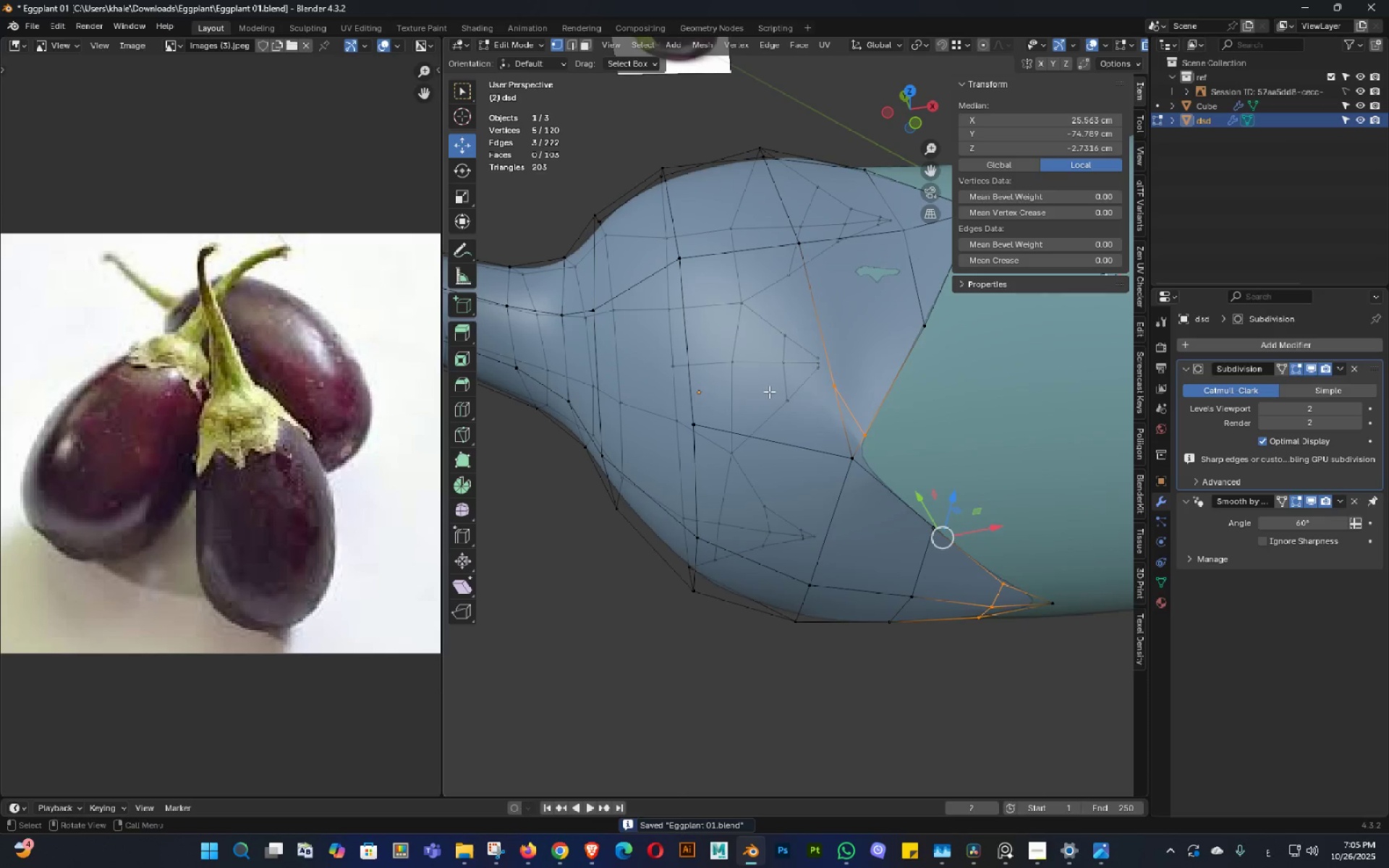 
middle_click([769, 391])
 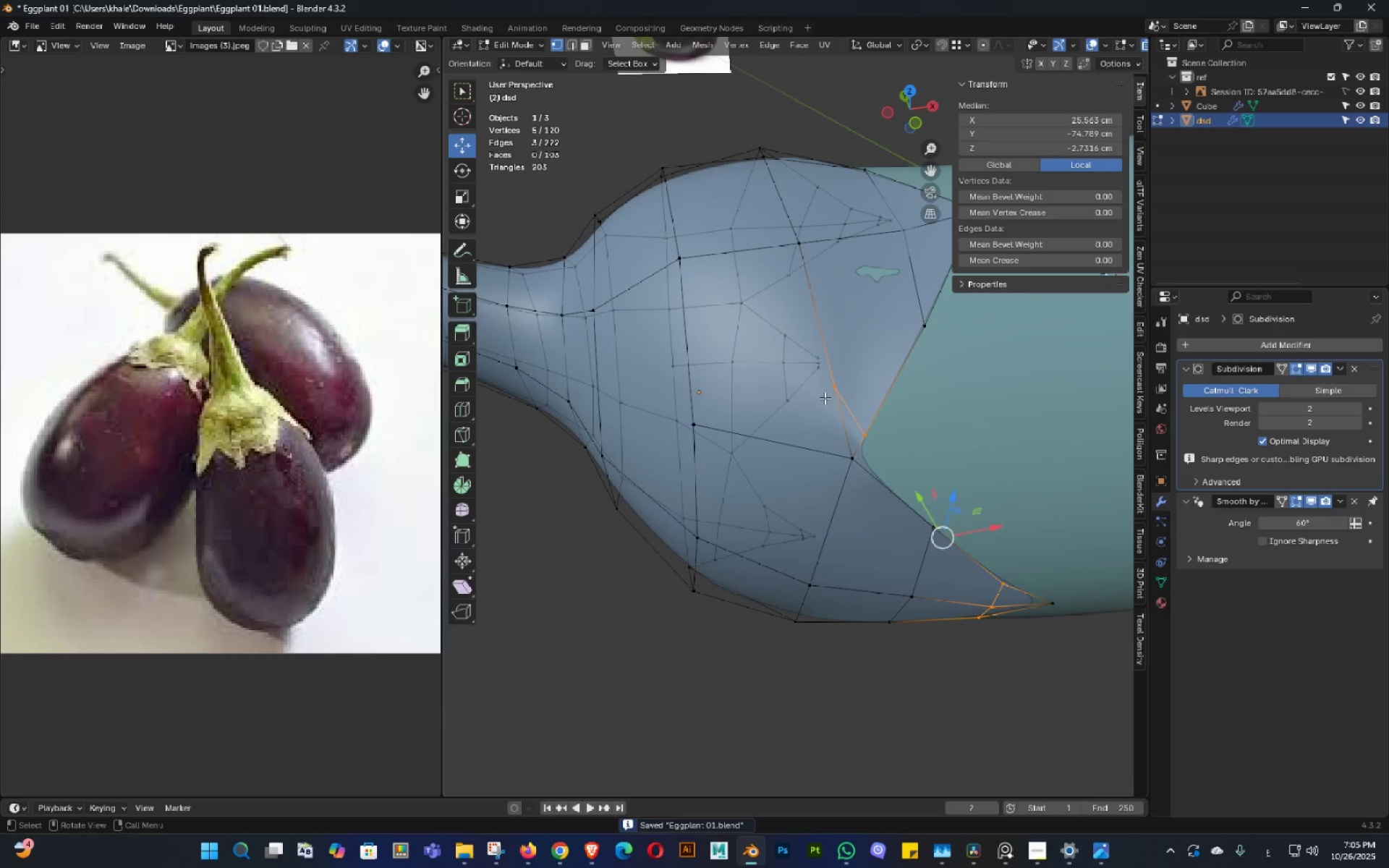 
key(Tab)
 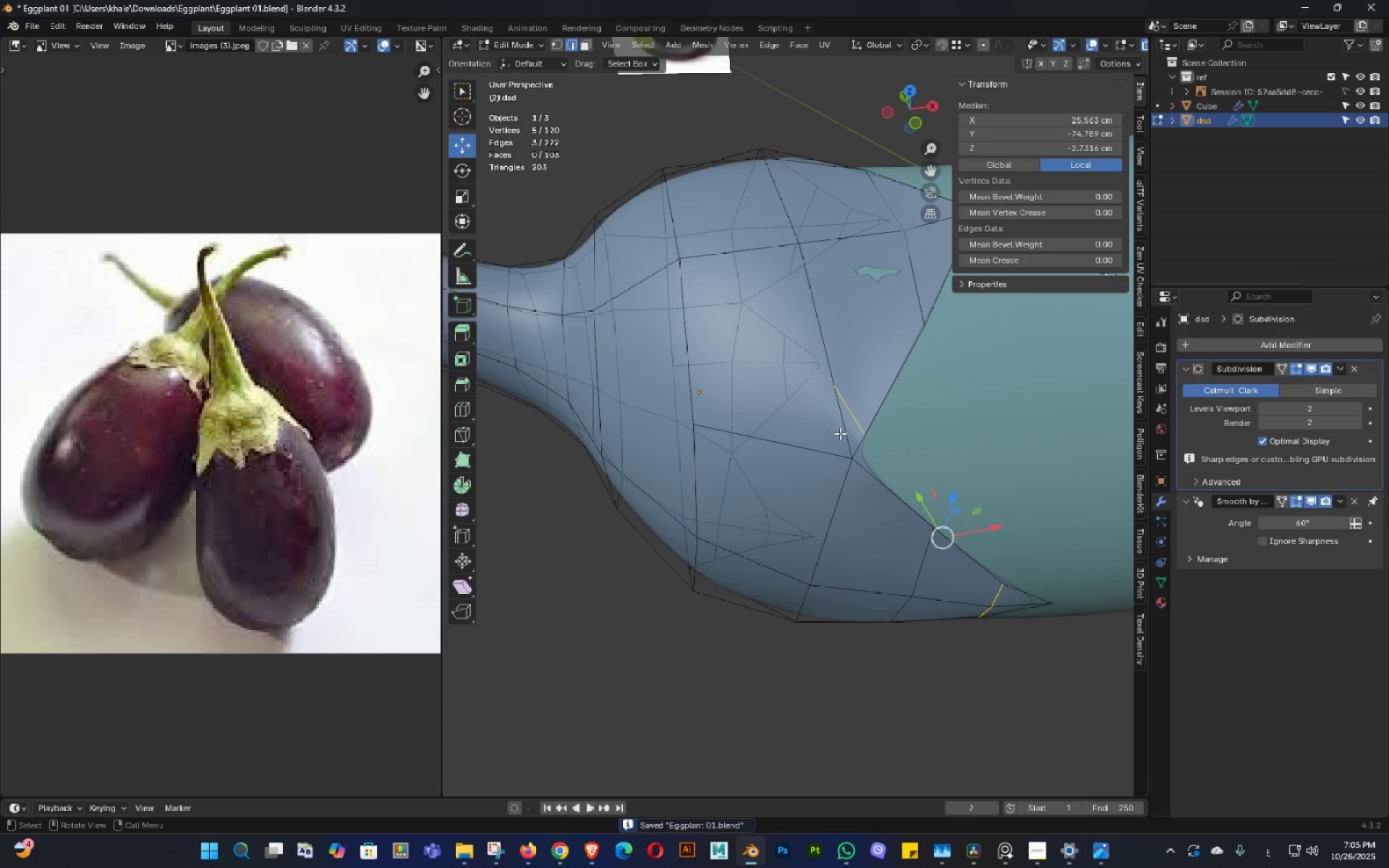 
key(Alt+AltLeft)
 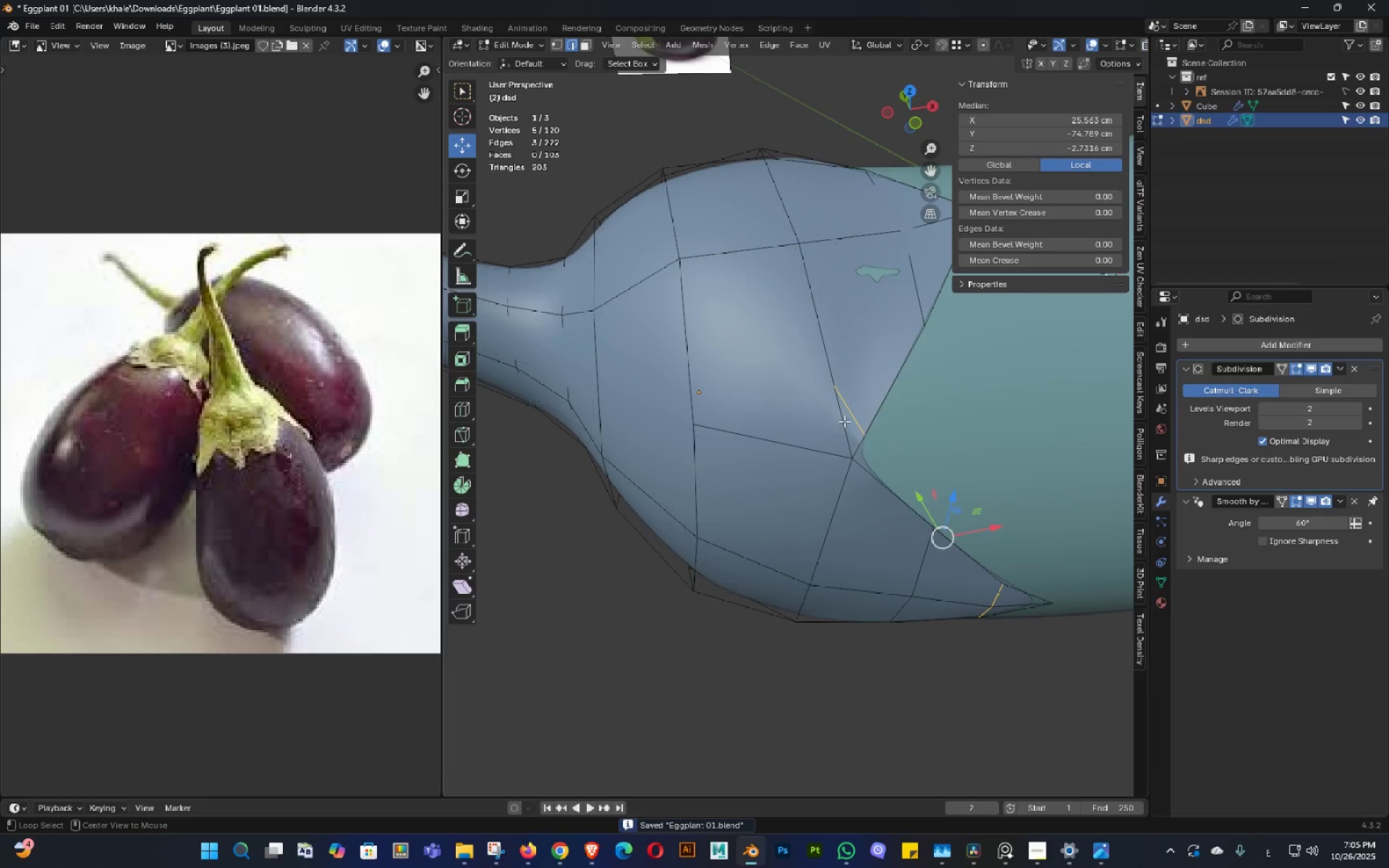 
key(Alt+Z)
 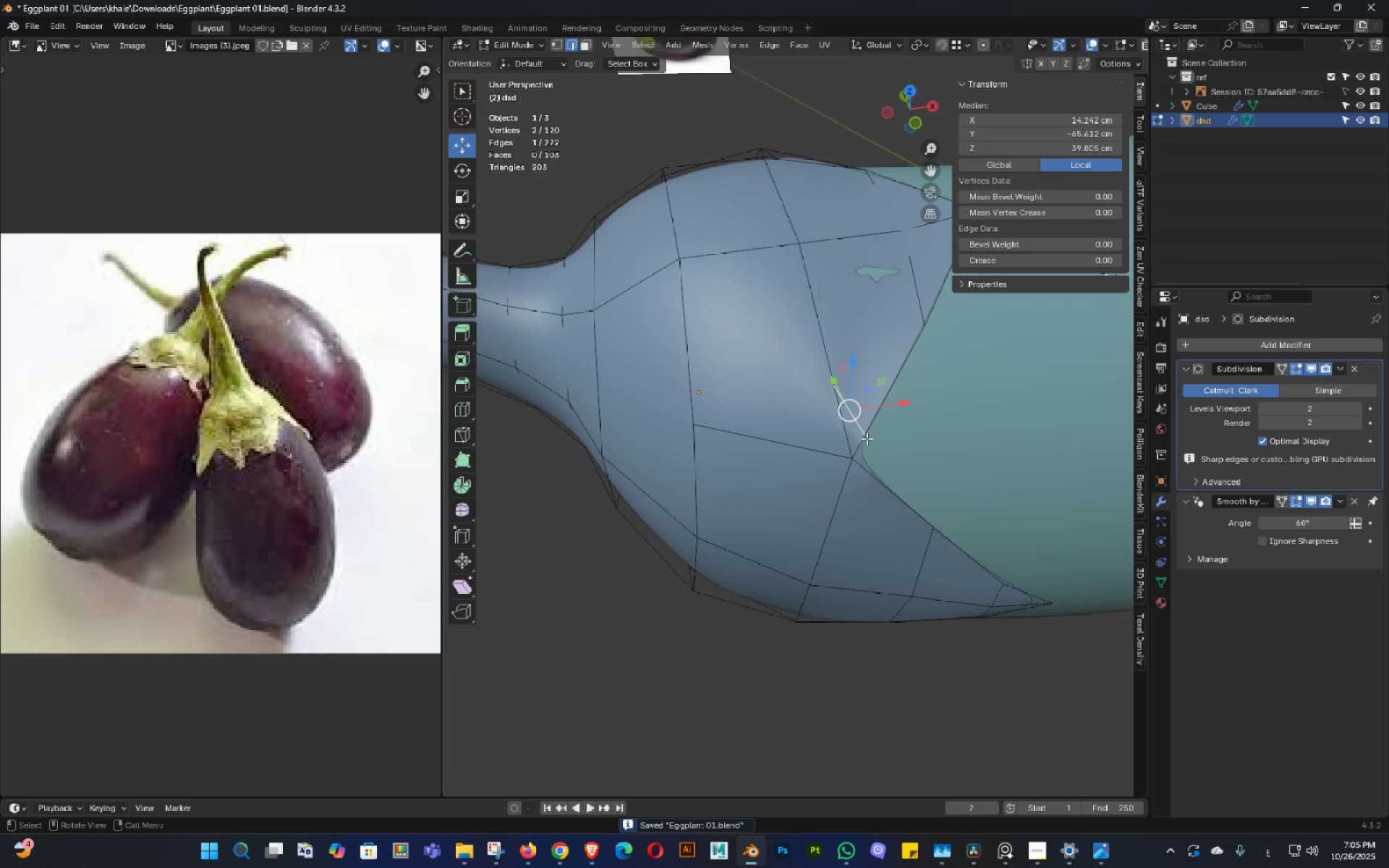 
double_click([862, 437])
 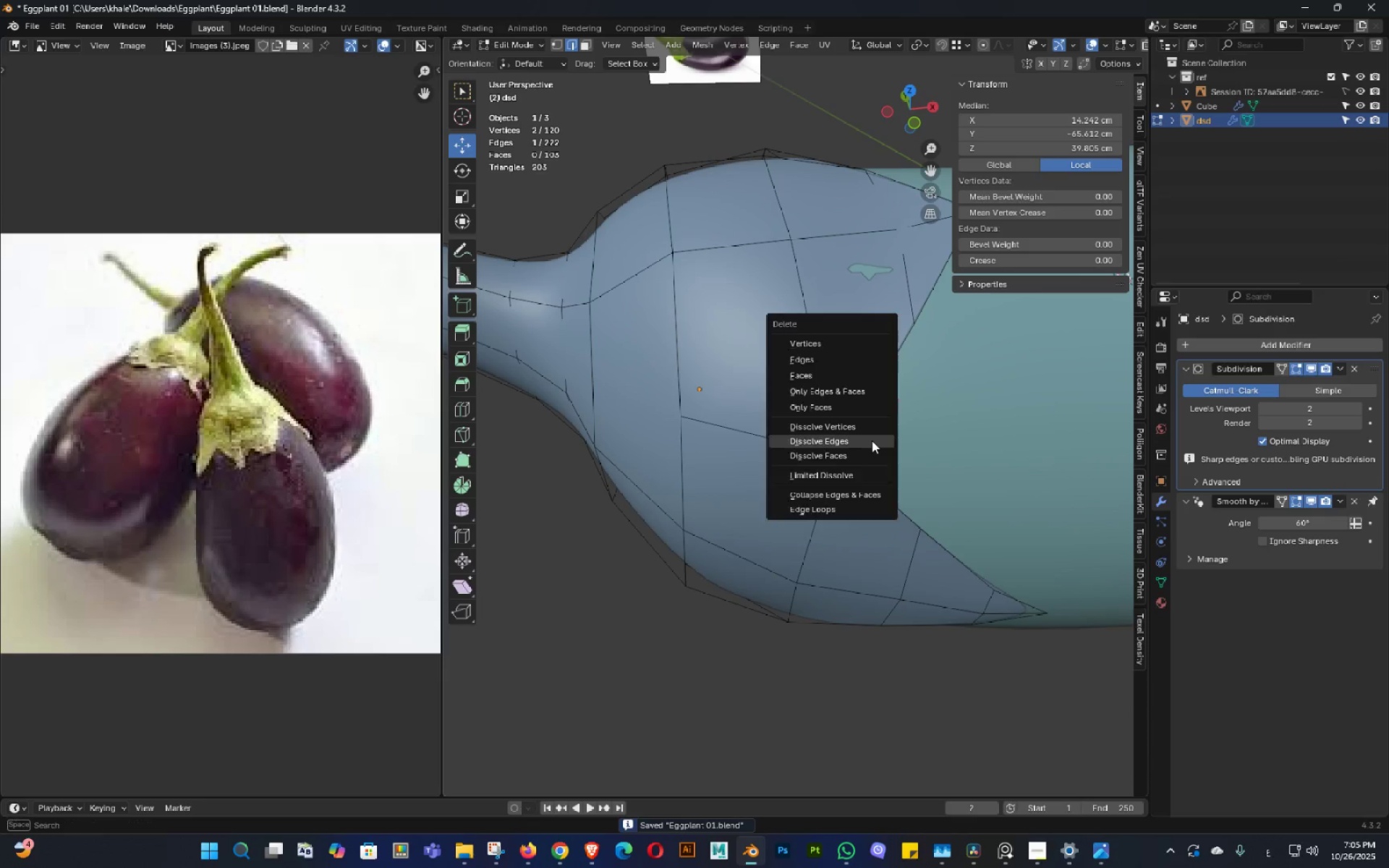 
hold_key(key=X, duration=20.16)
 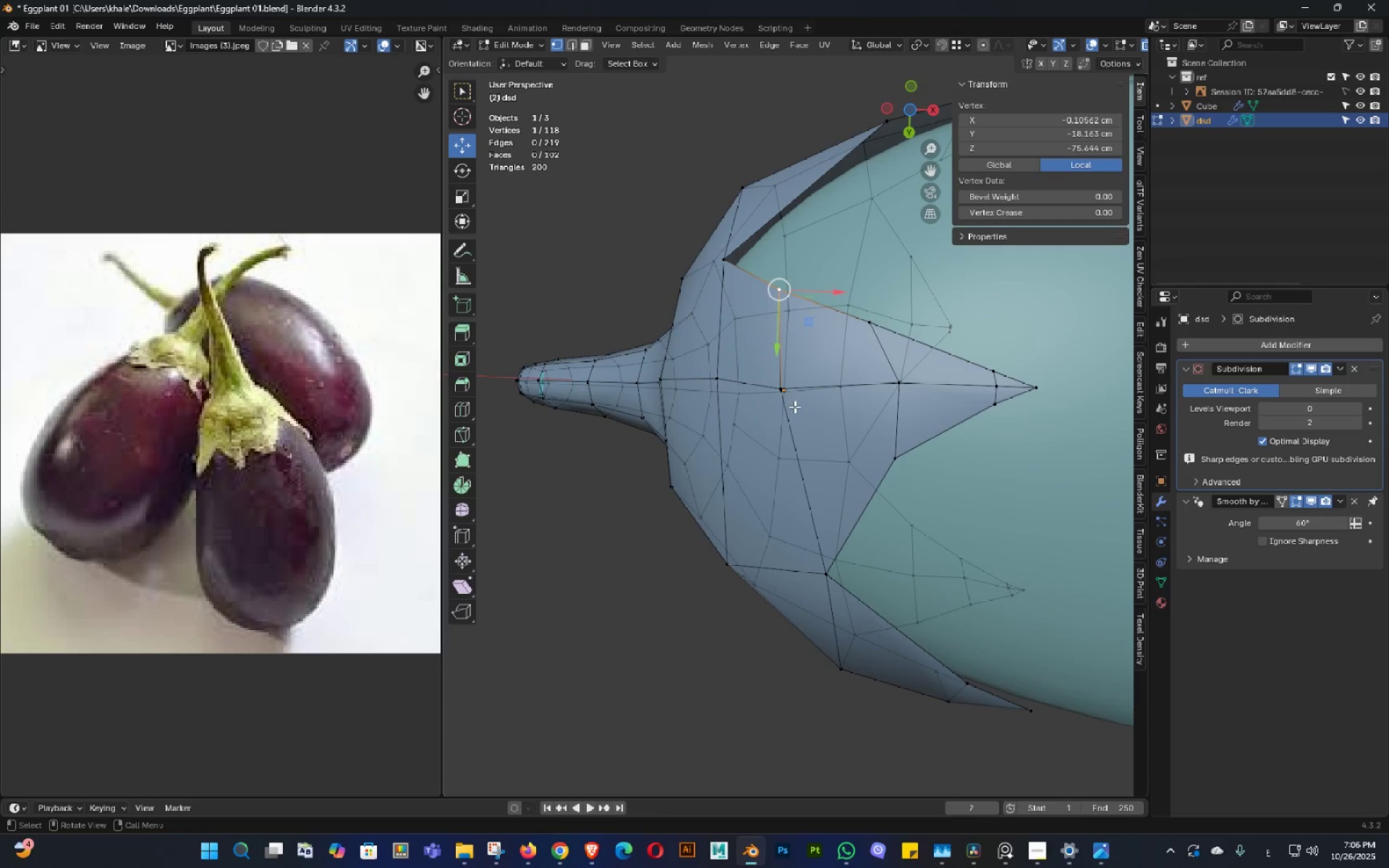 
double_click([846, 458])
 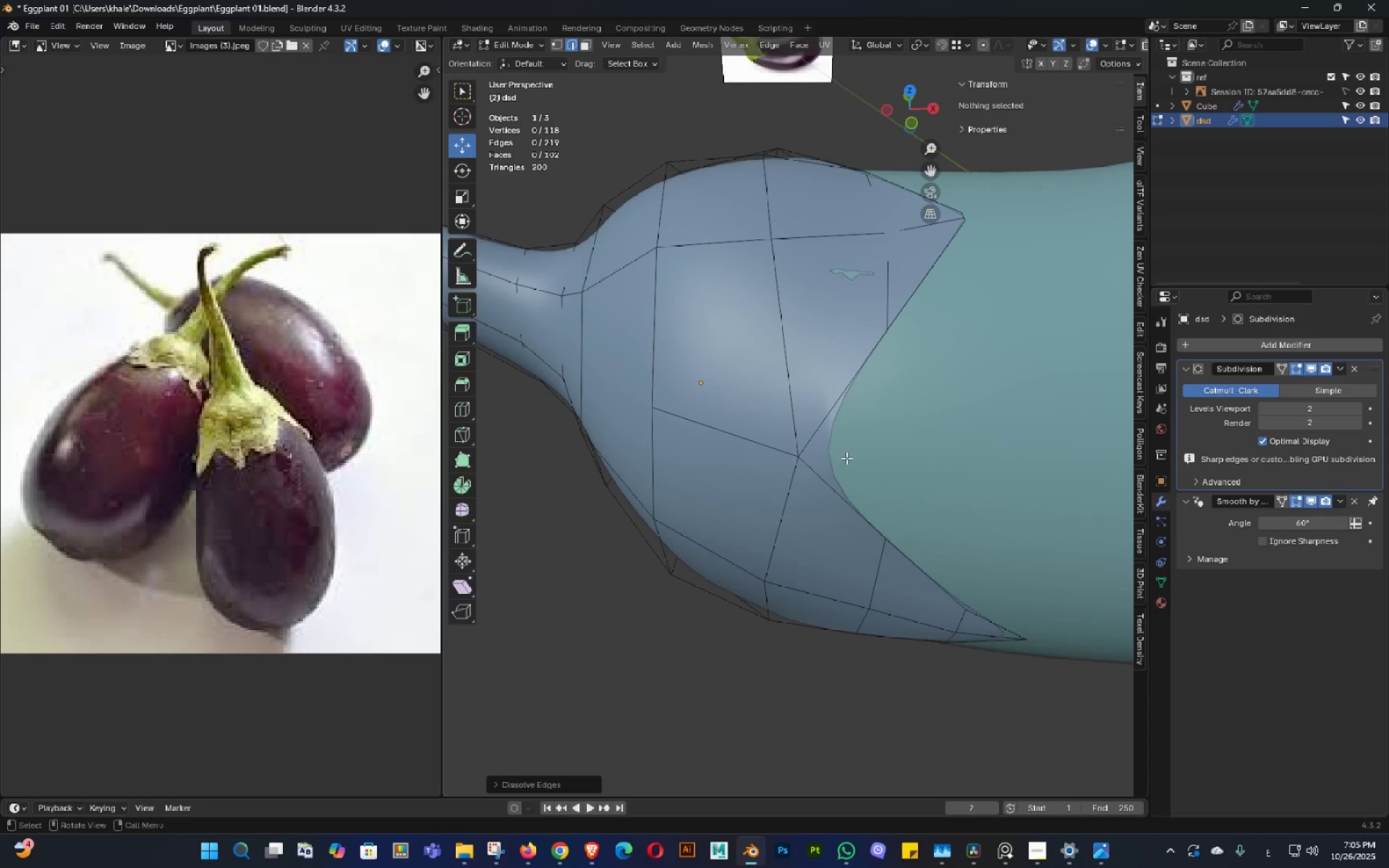 
key(Control+ControlLeft)
 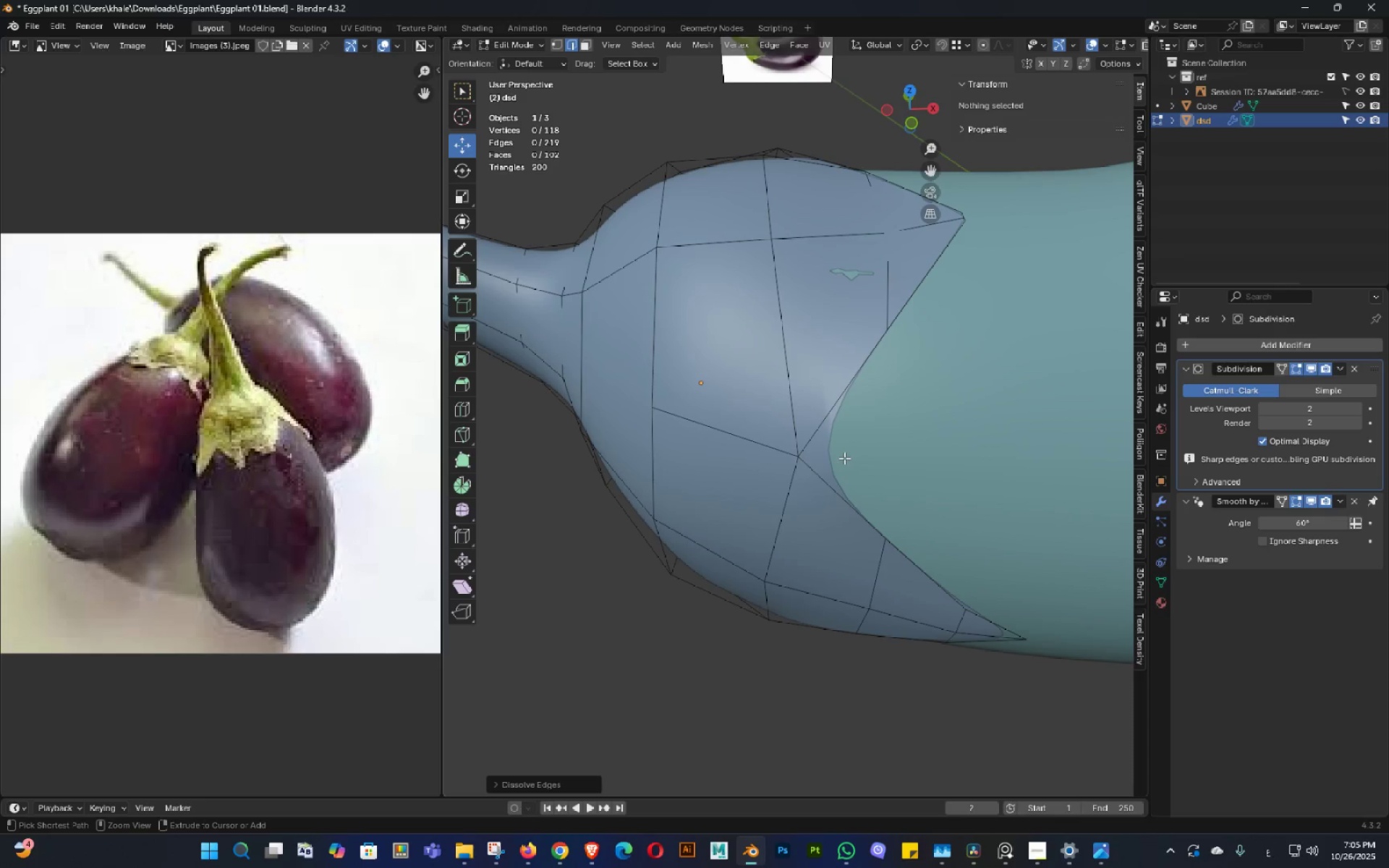 
key(Control+S)
 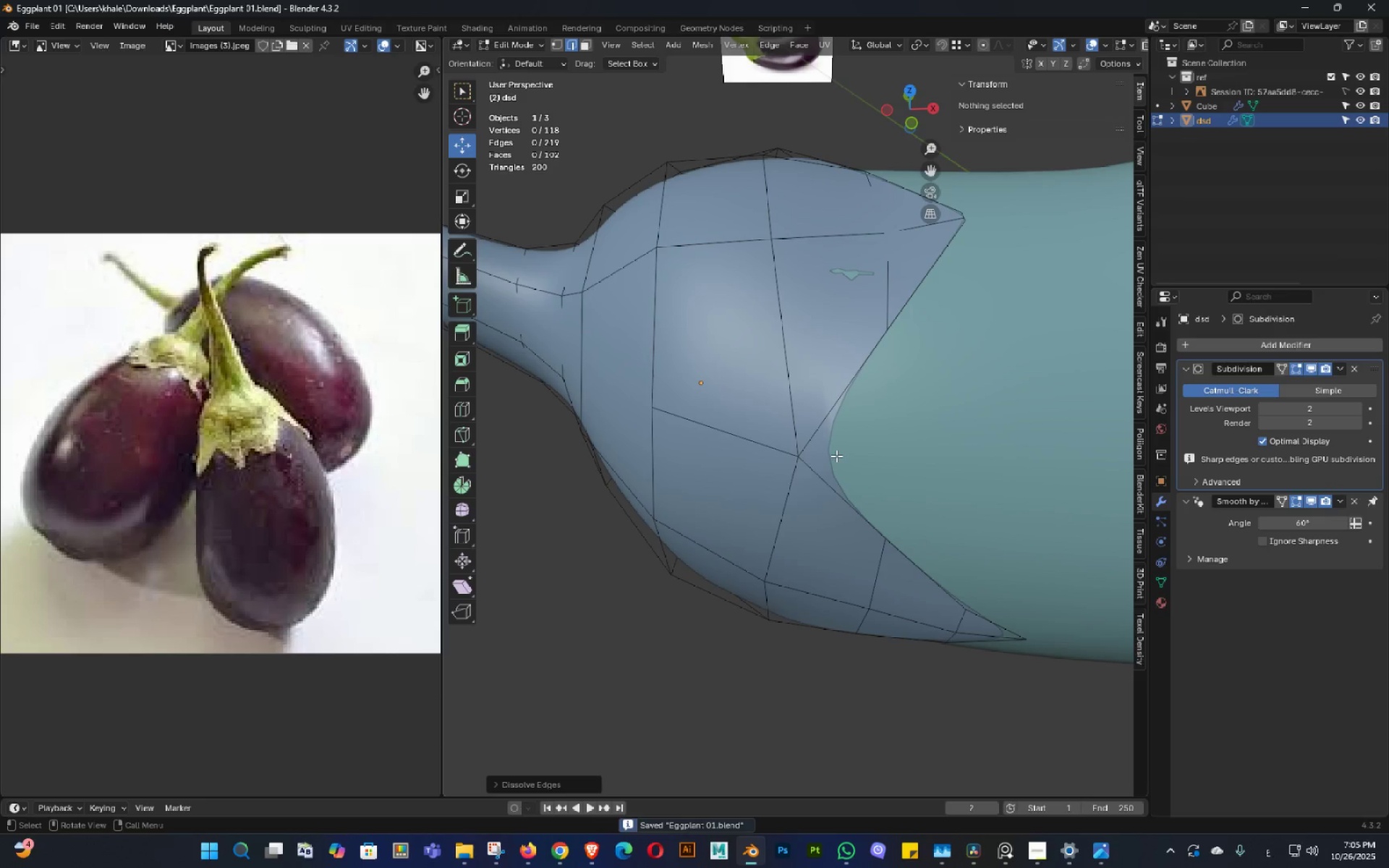 
key(Tab)
 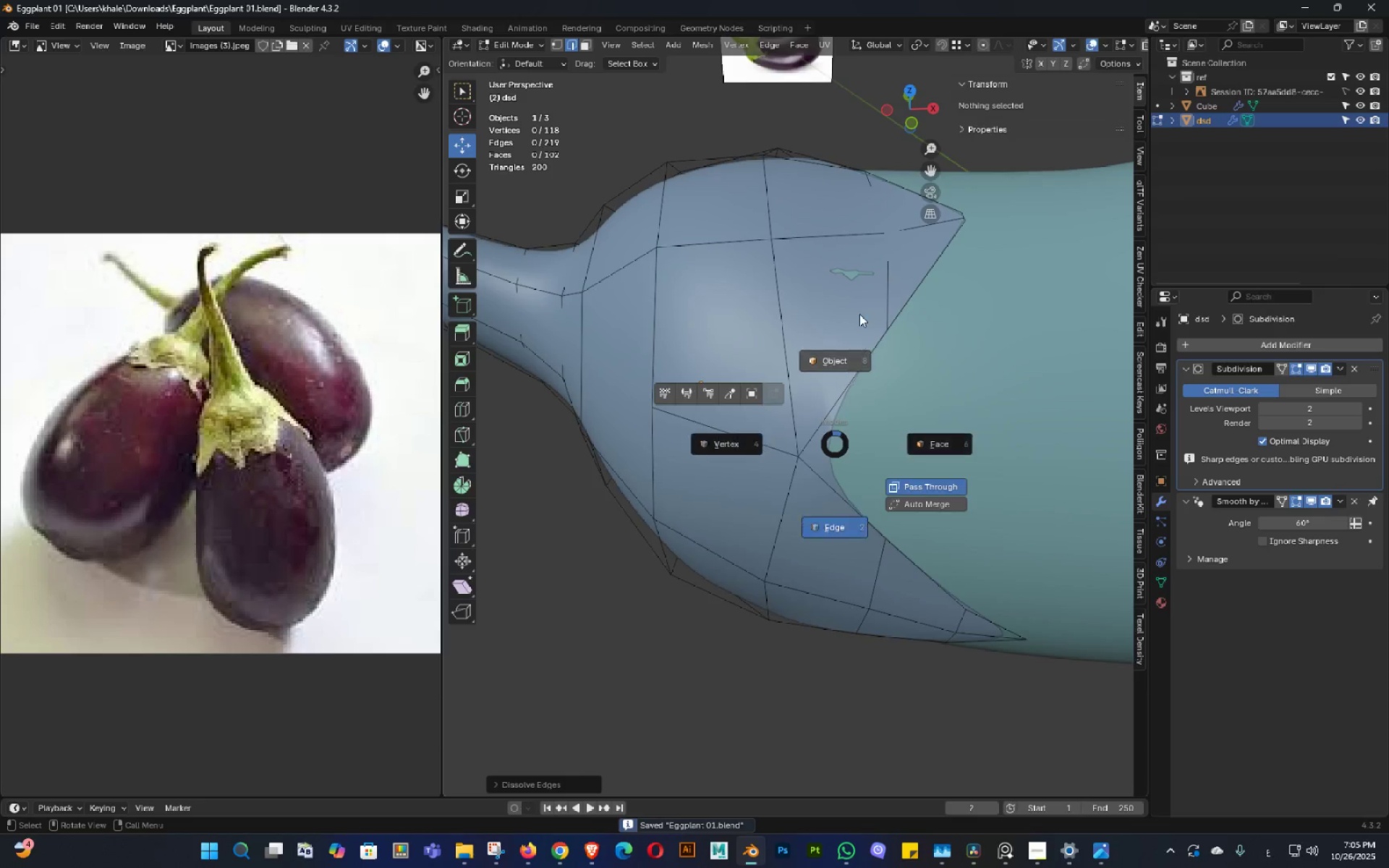 
scroll: coordinate [860, 324], scroll_direction: down, amount: 3.0
 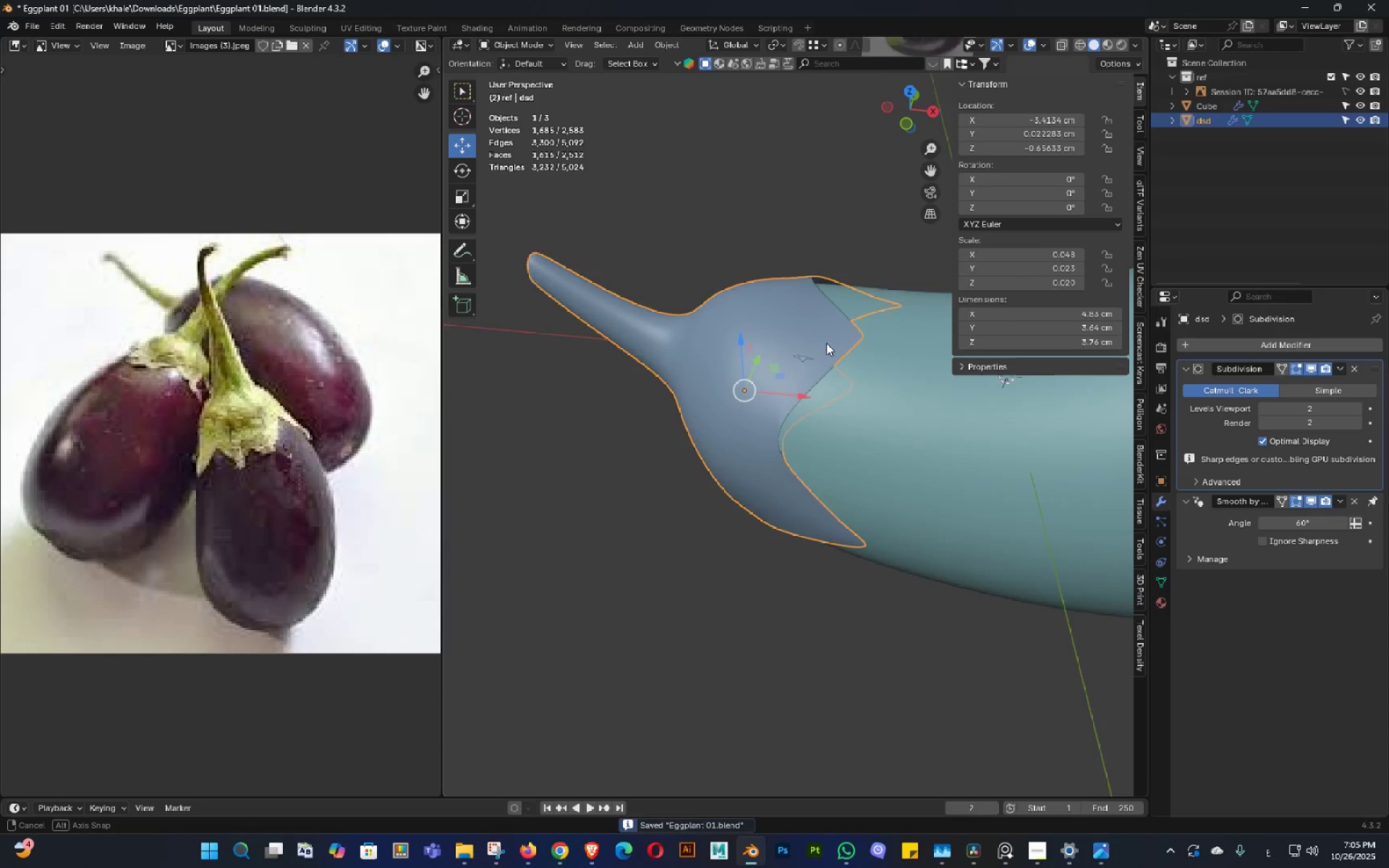 
double_click([824, 344])
 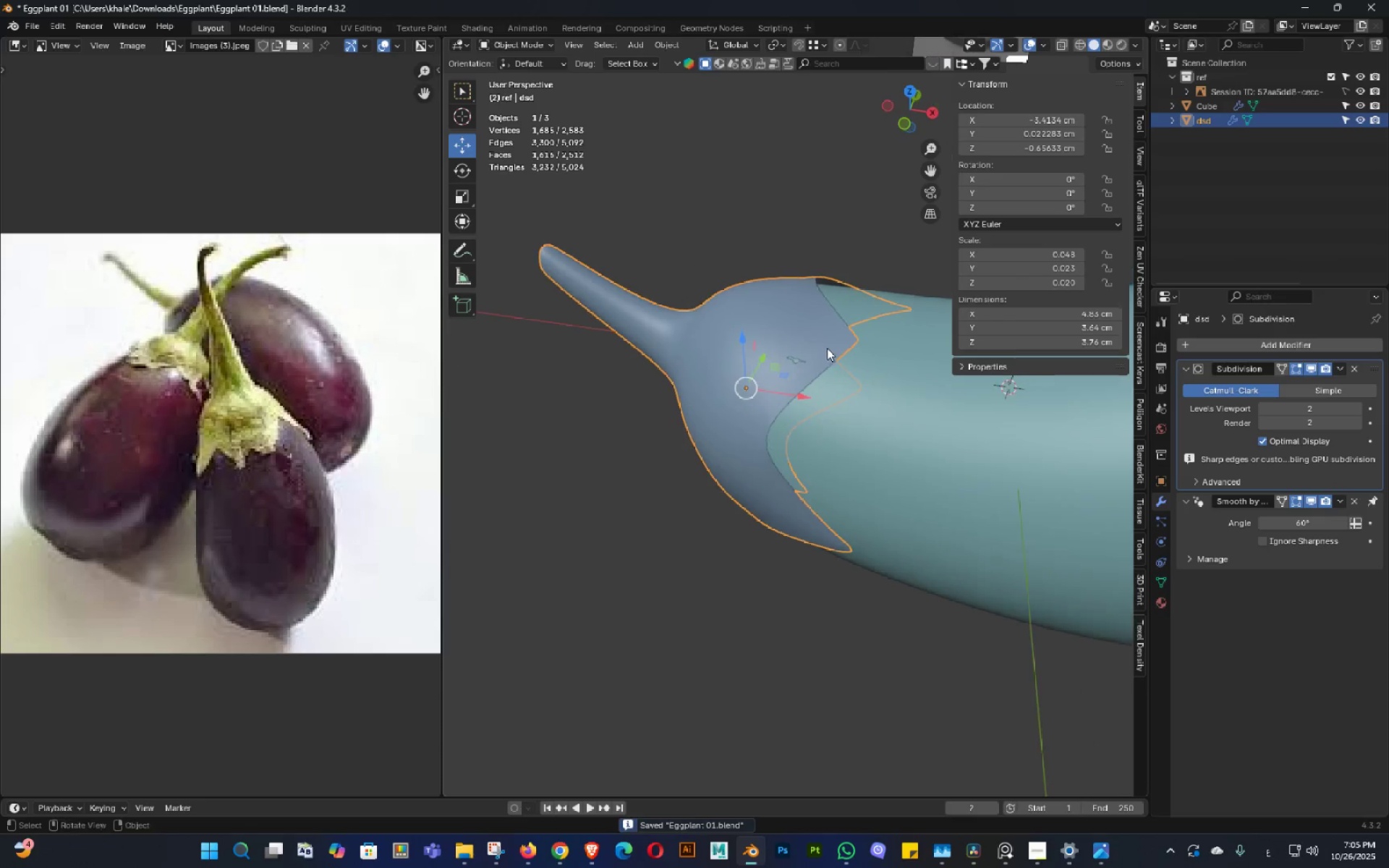 
key(Control+ControlLeft)
 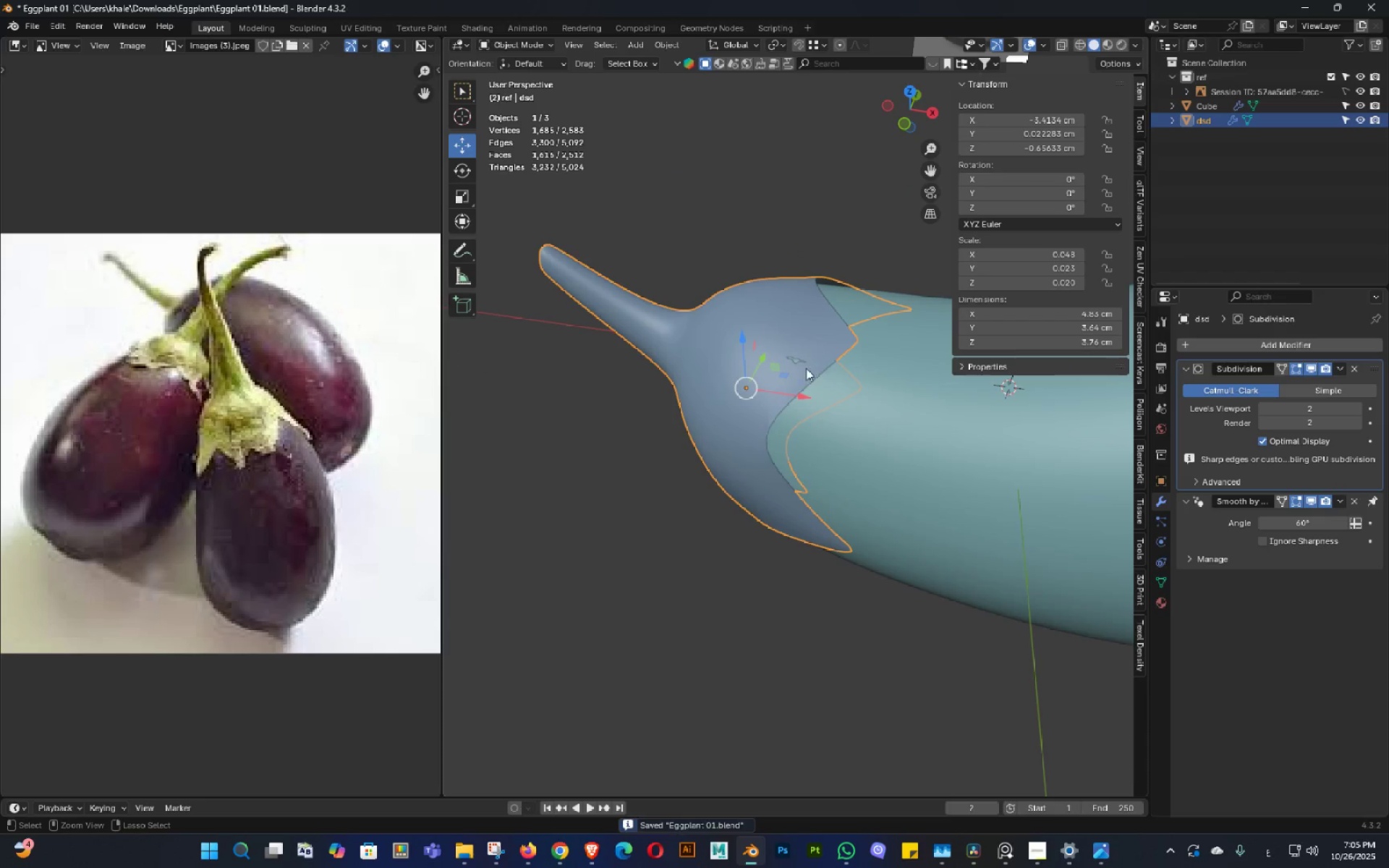 
key(Control+S)
 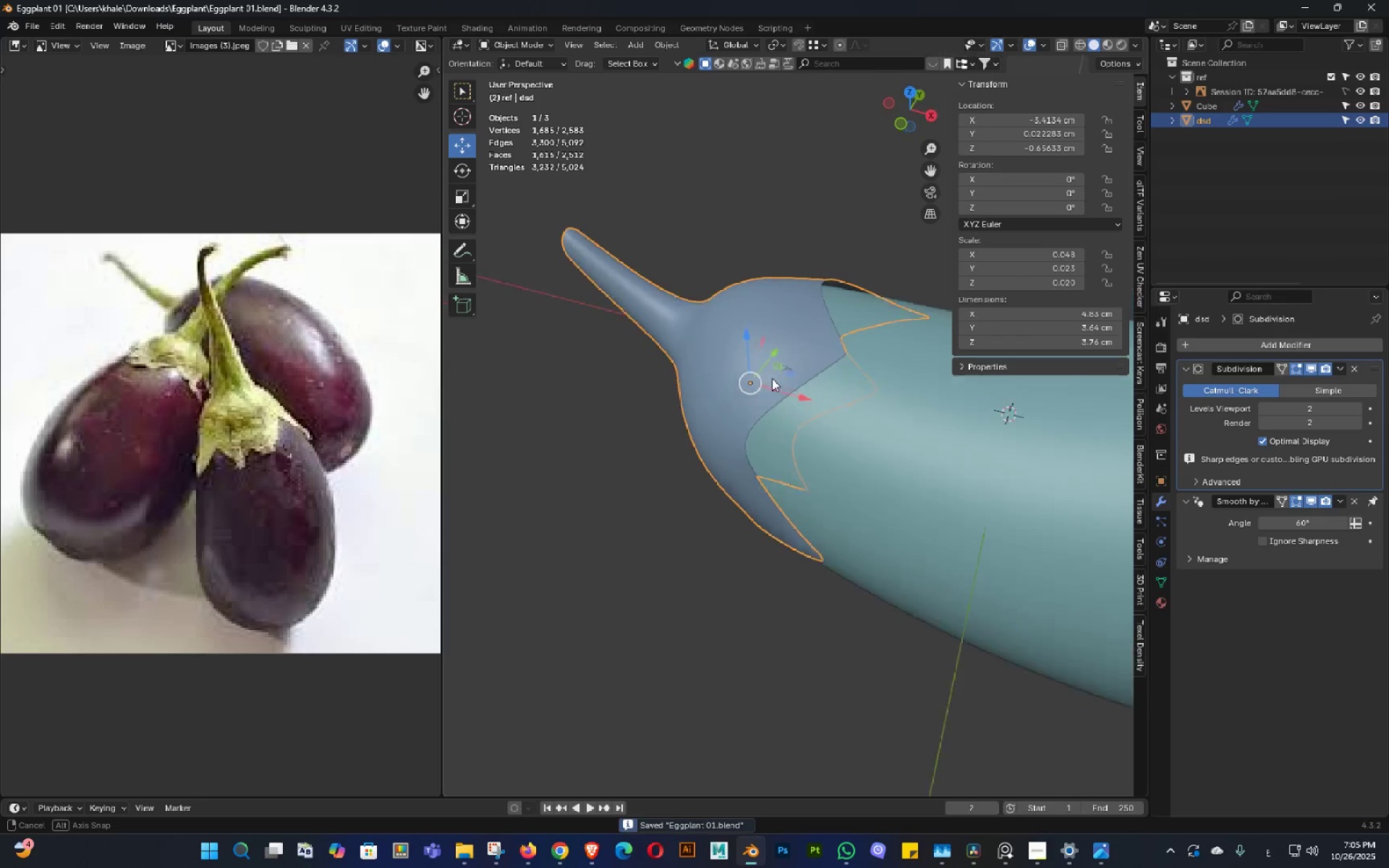 
triple_click([757, 388])
 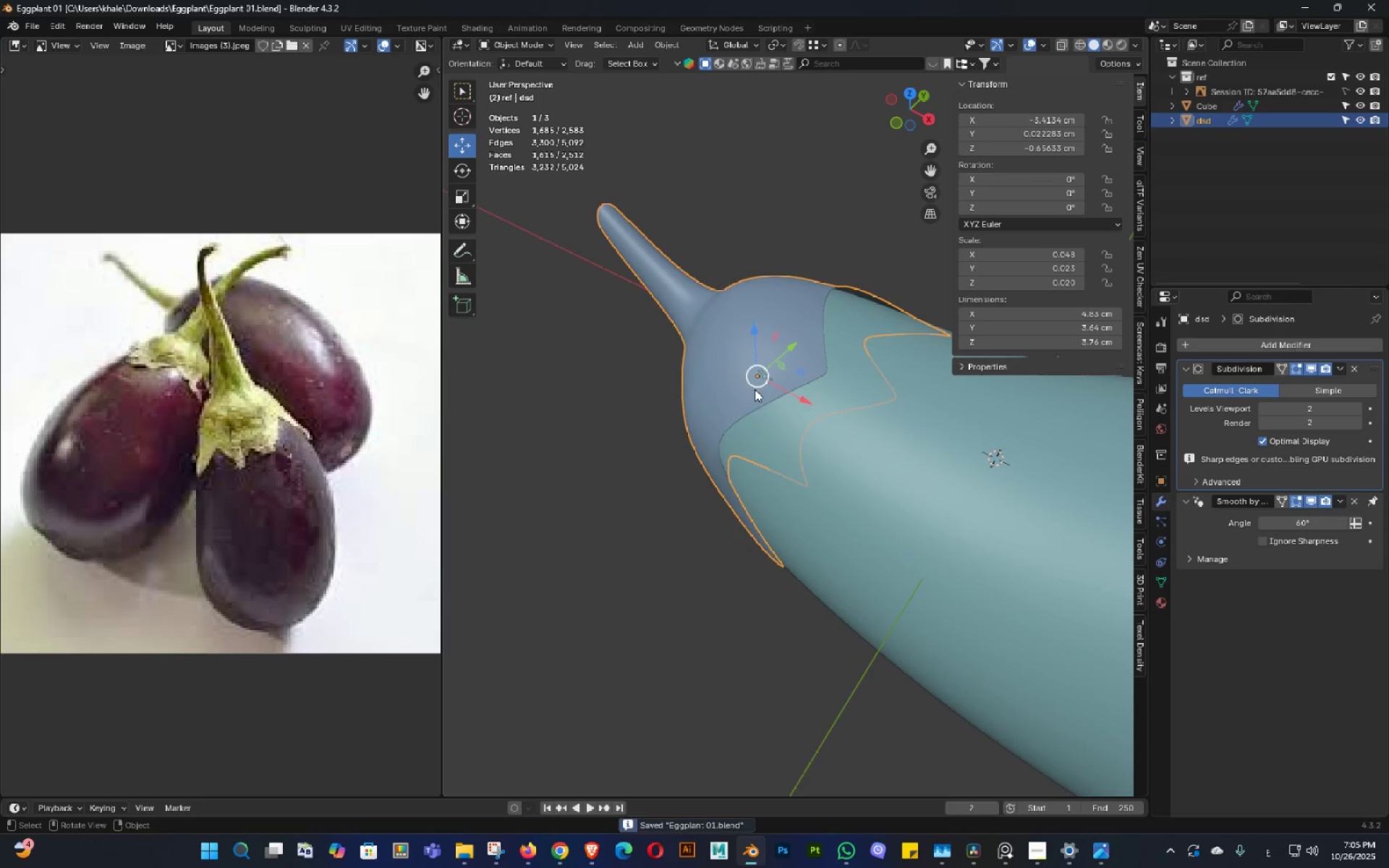 
key(Control+ControlLeft)
 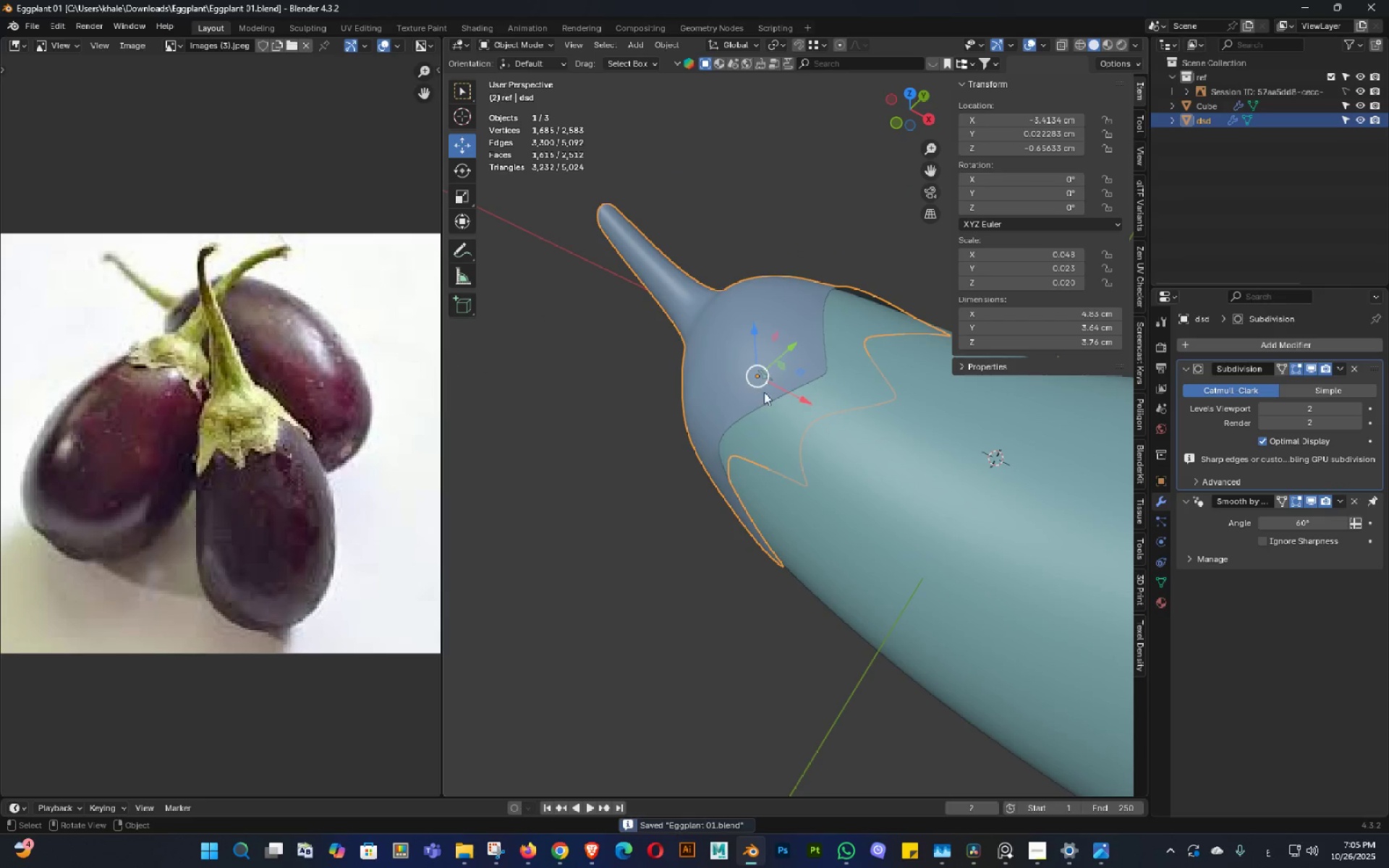 
key(Control+S)
 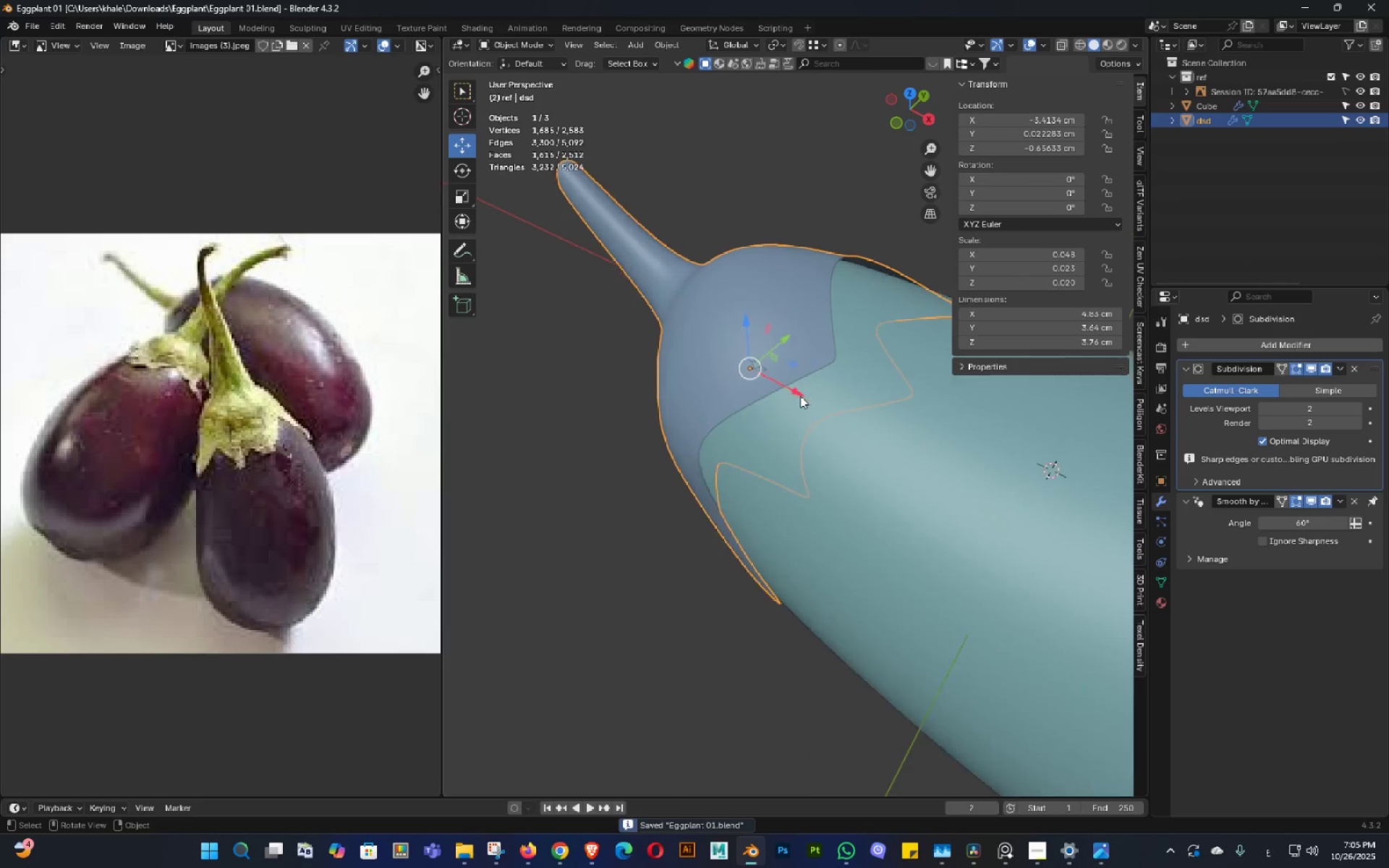 
scroll: coordinate [800, 396], scroll_direction: up, amount: 1.0
 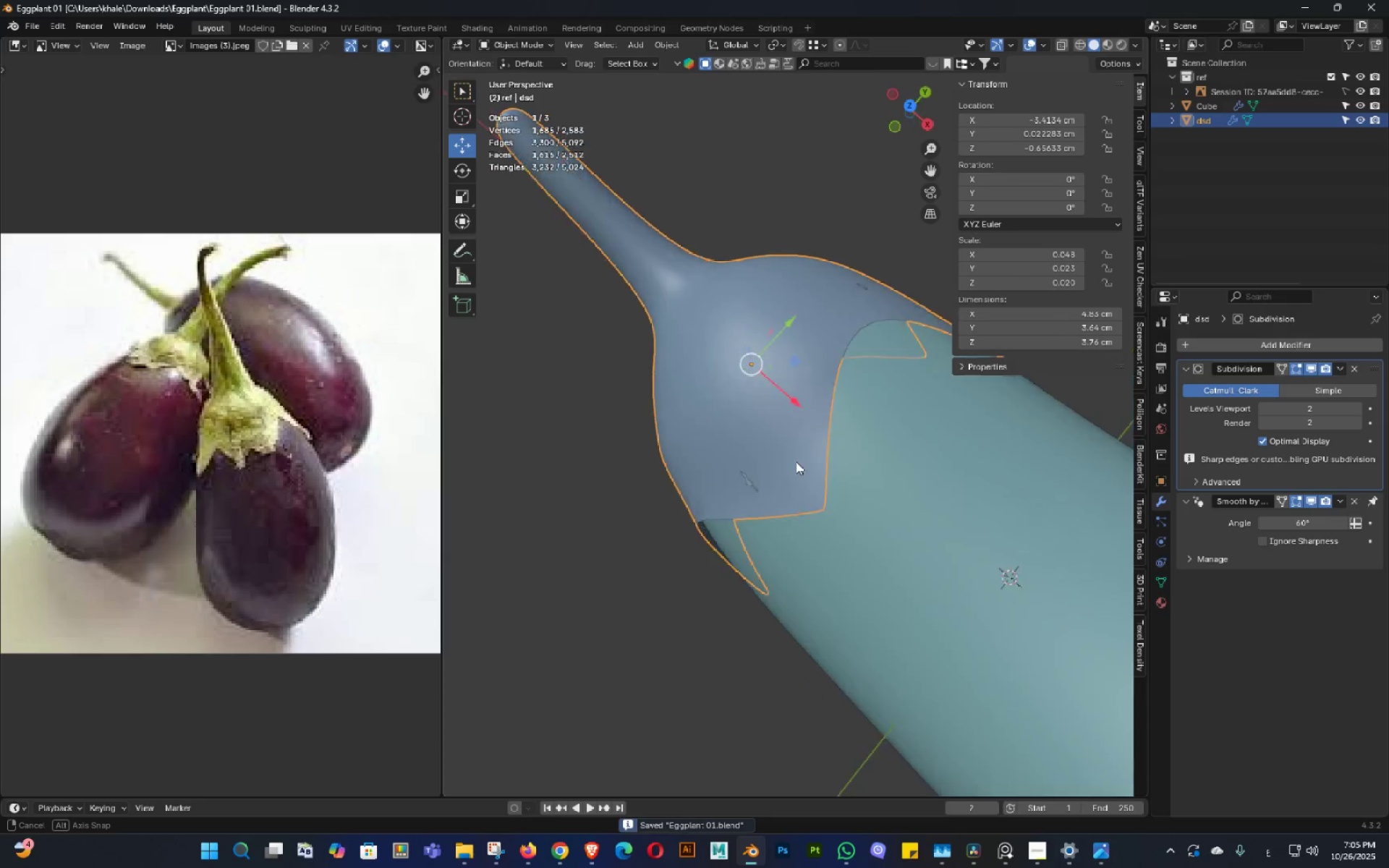 
key(Control+ControlLeft)
 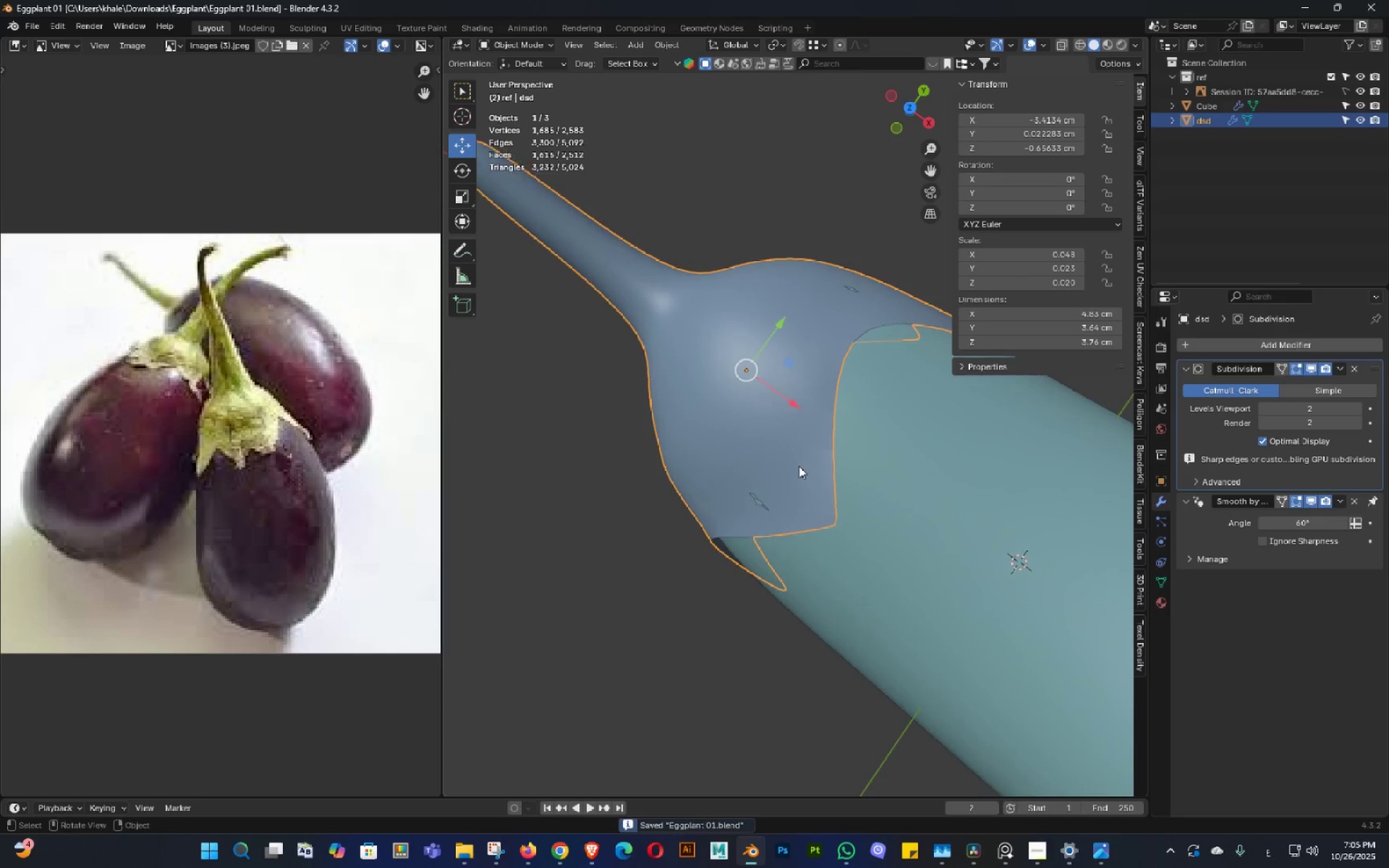 
key(Control+S)
 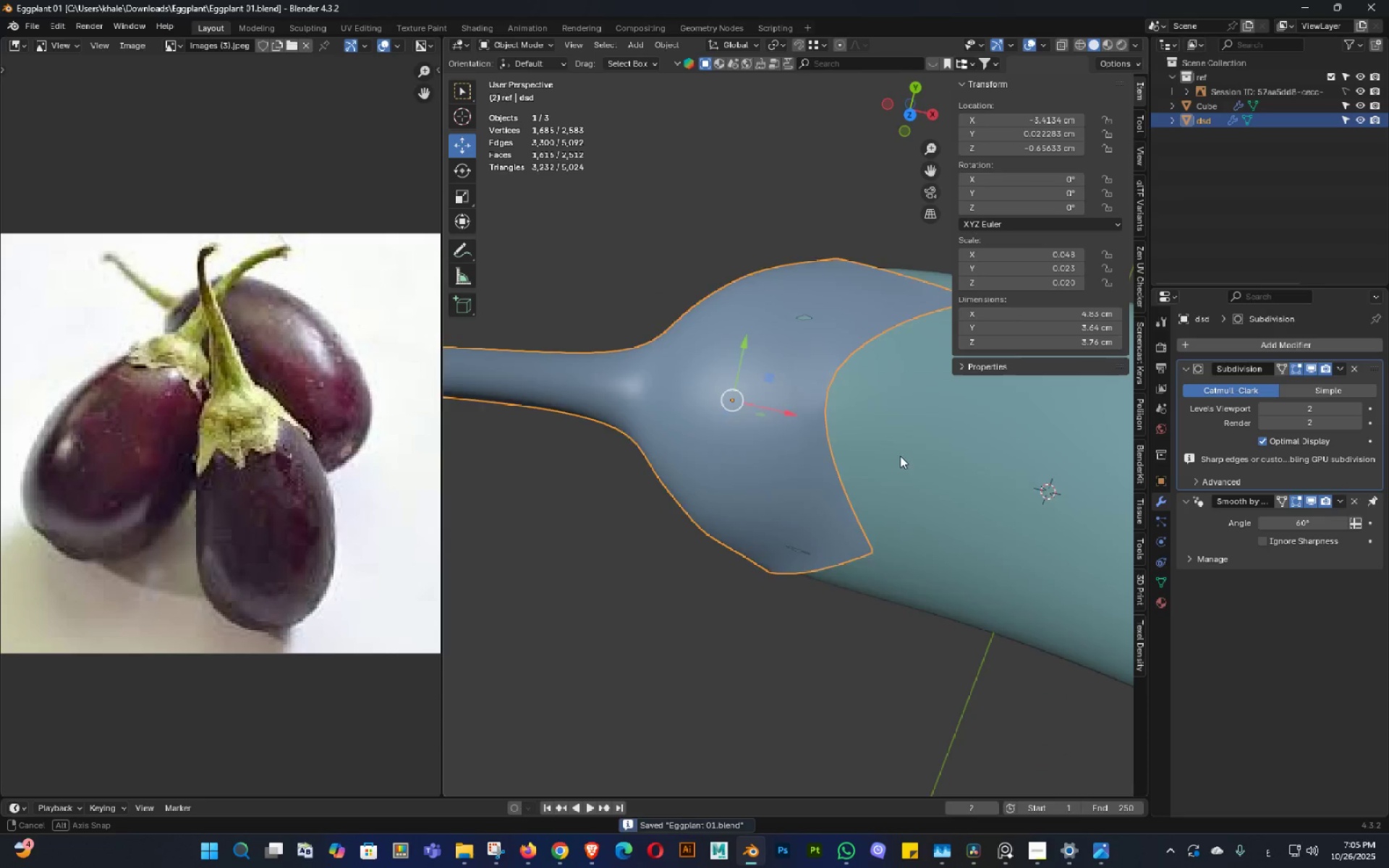 
double_click([901, 459])
 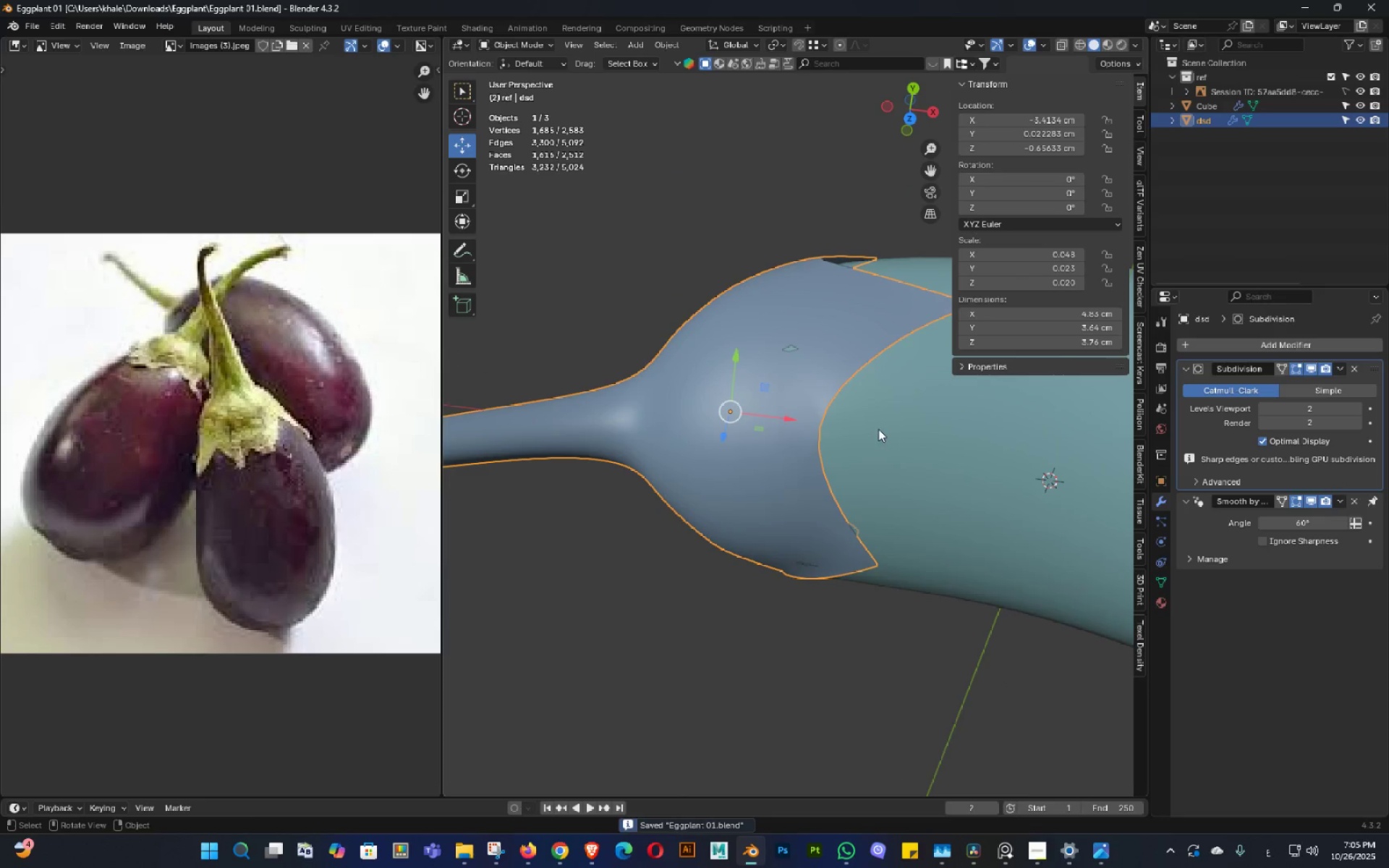 
scroll: coordinate [886, 441], scroll_direction: up, amount: 1.0
 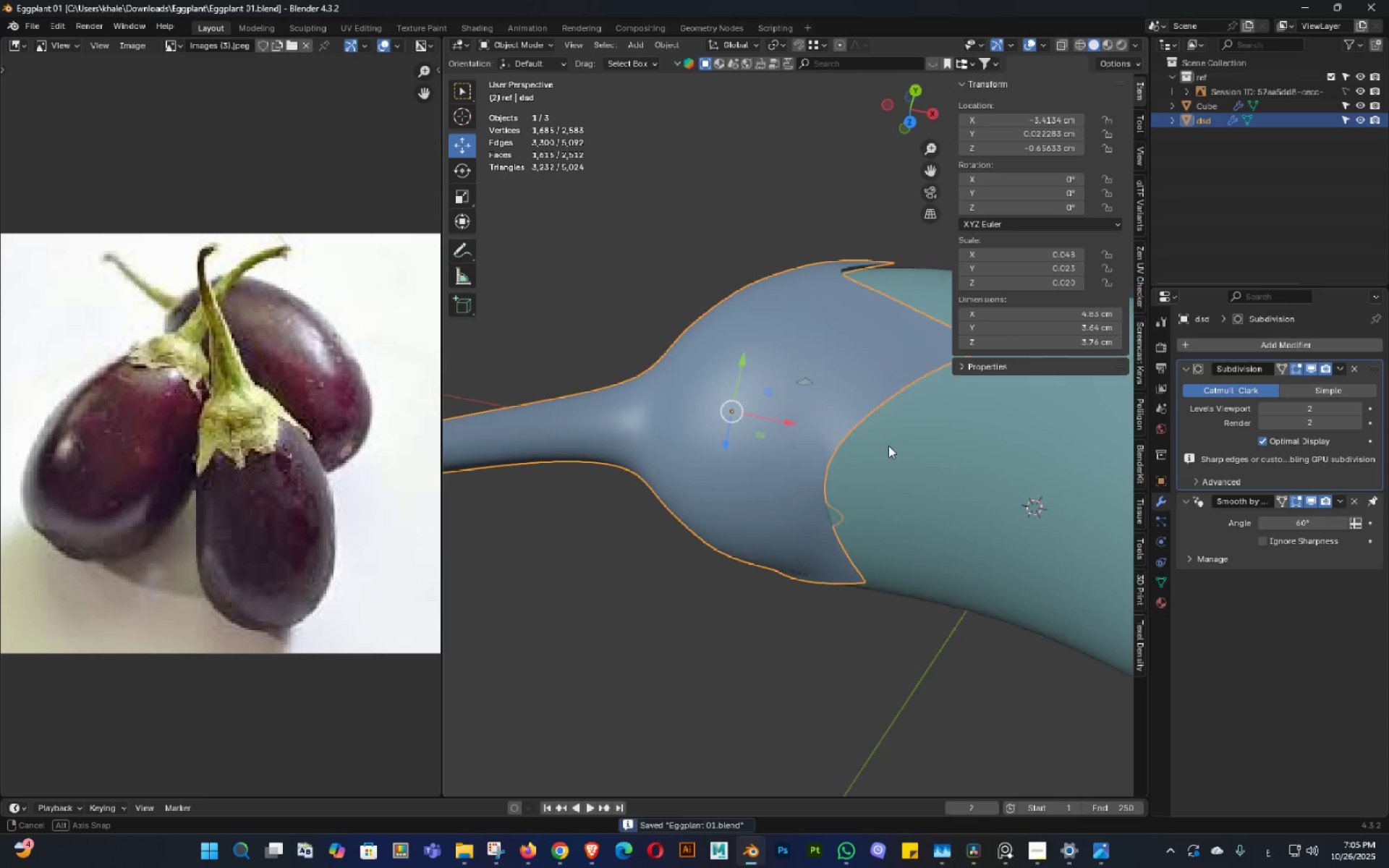 
middle_click([888, 446])
 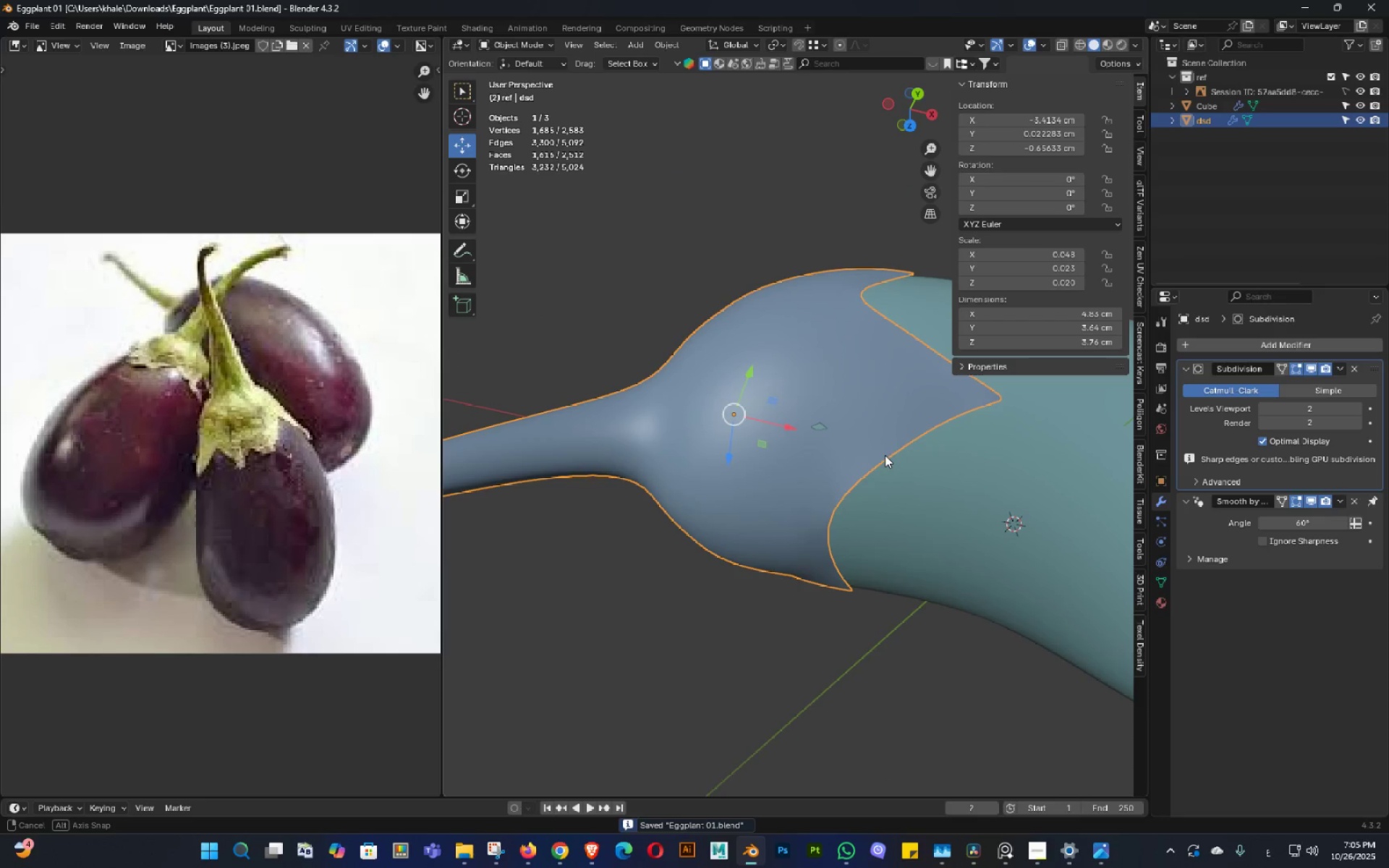 
triple_click([885, 455])
 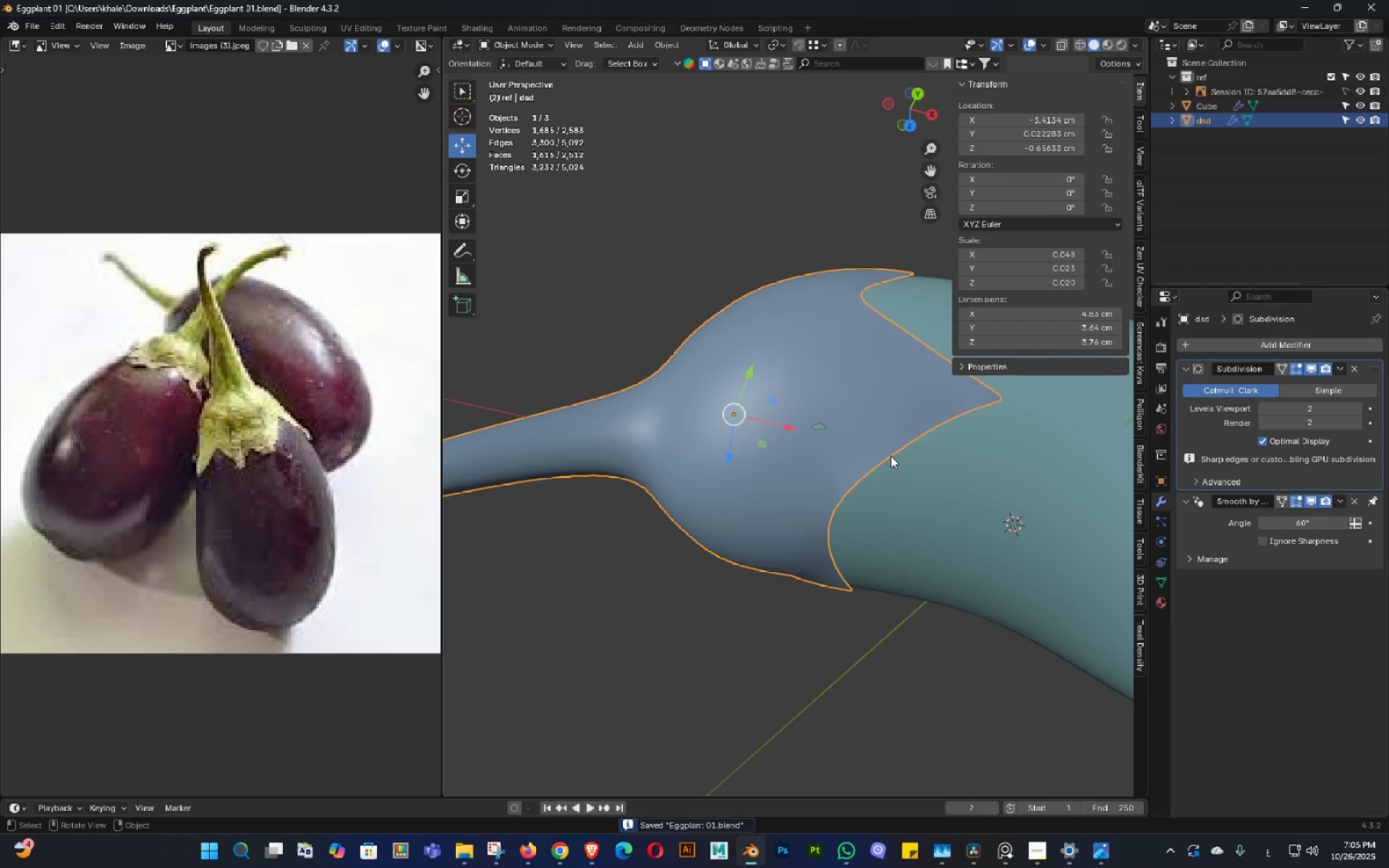 
scroll: coordinate [891, 456], scroll_direction: down, amount: 1.0
 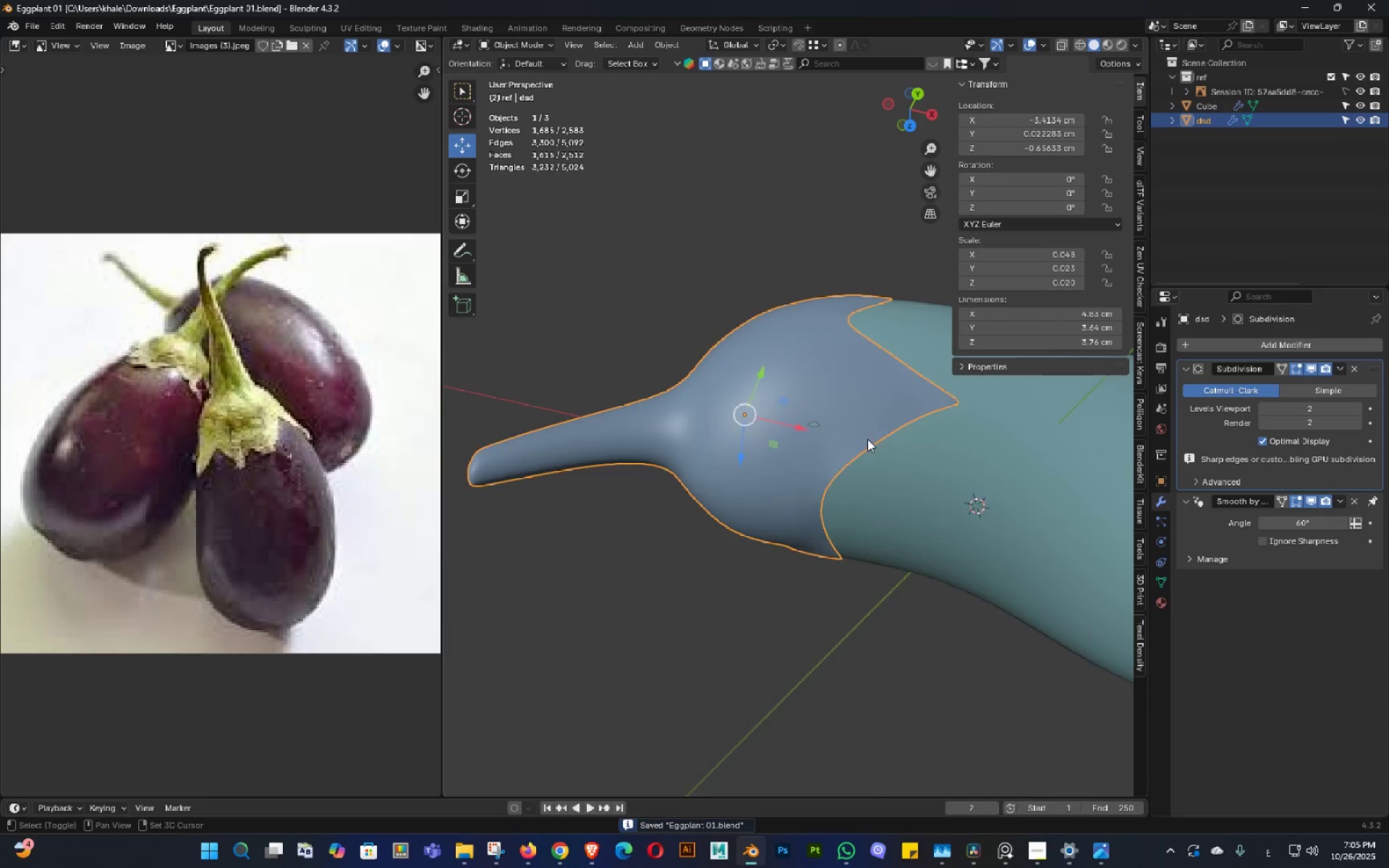 
double_click([836, 429])
 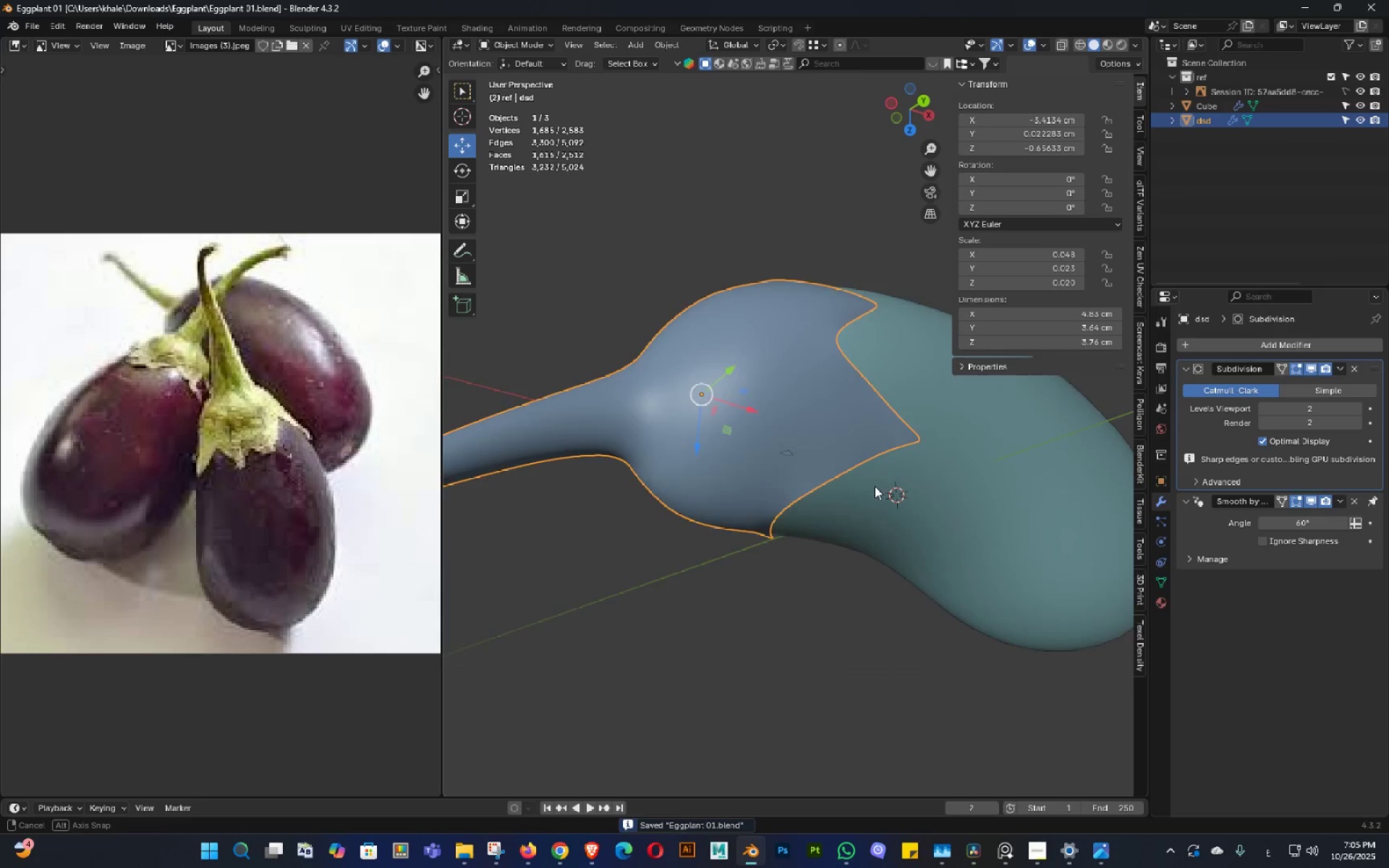 
key(Control+ControlLeft)
 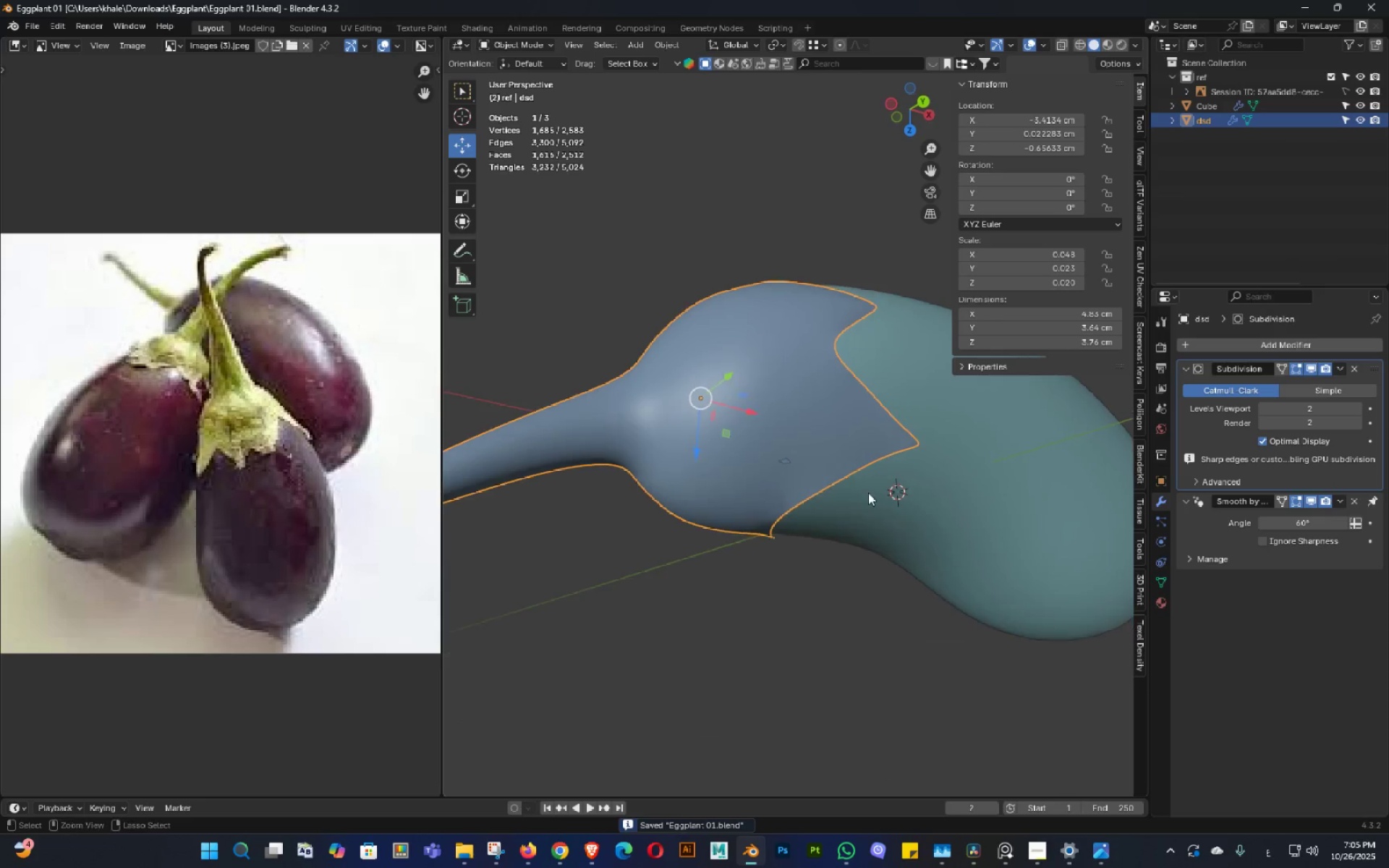 
key(Control+S)
 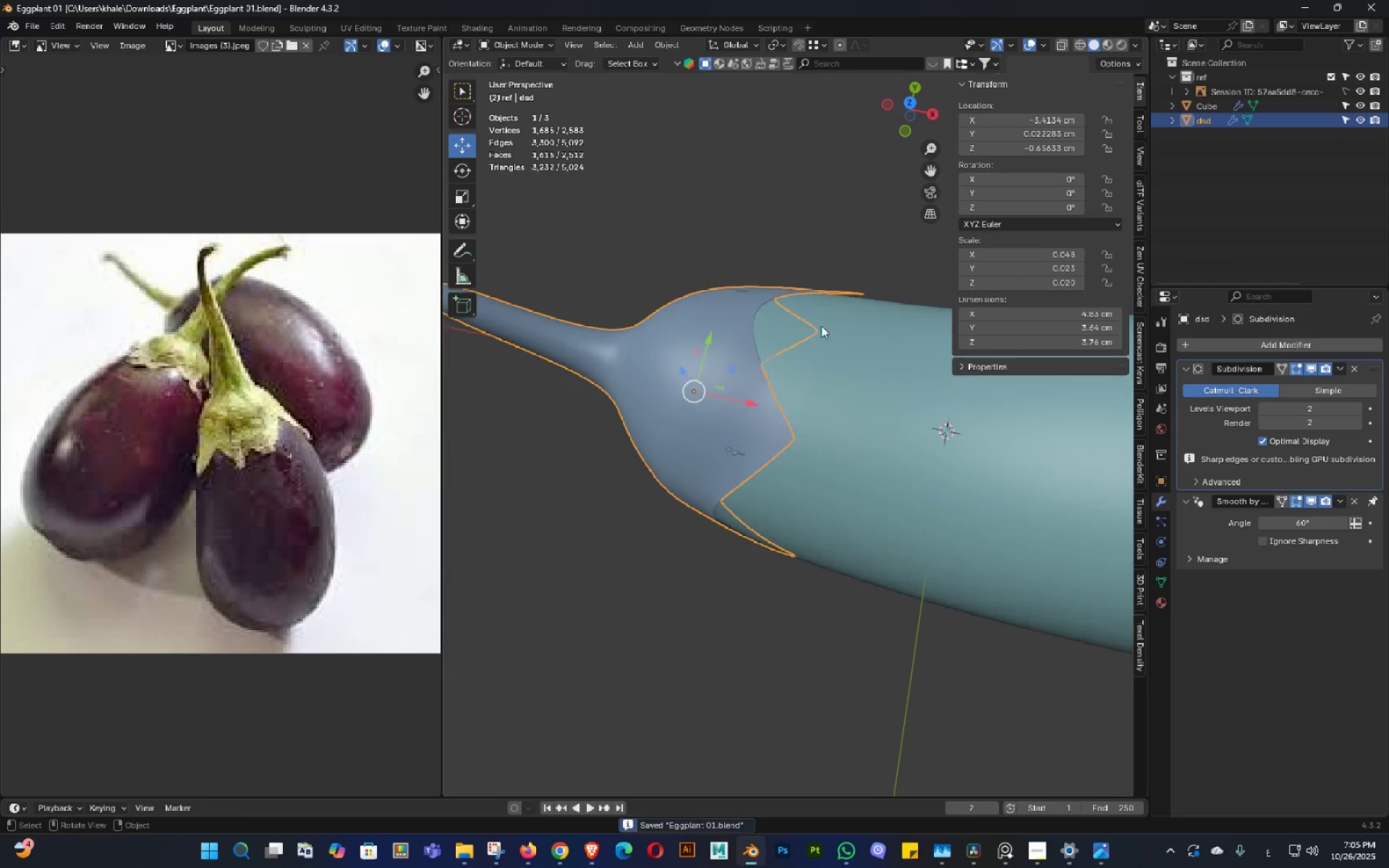 
scroll: coordinate [797, 362], scroll_direction: down, amount: 3.0
 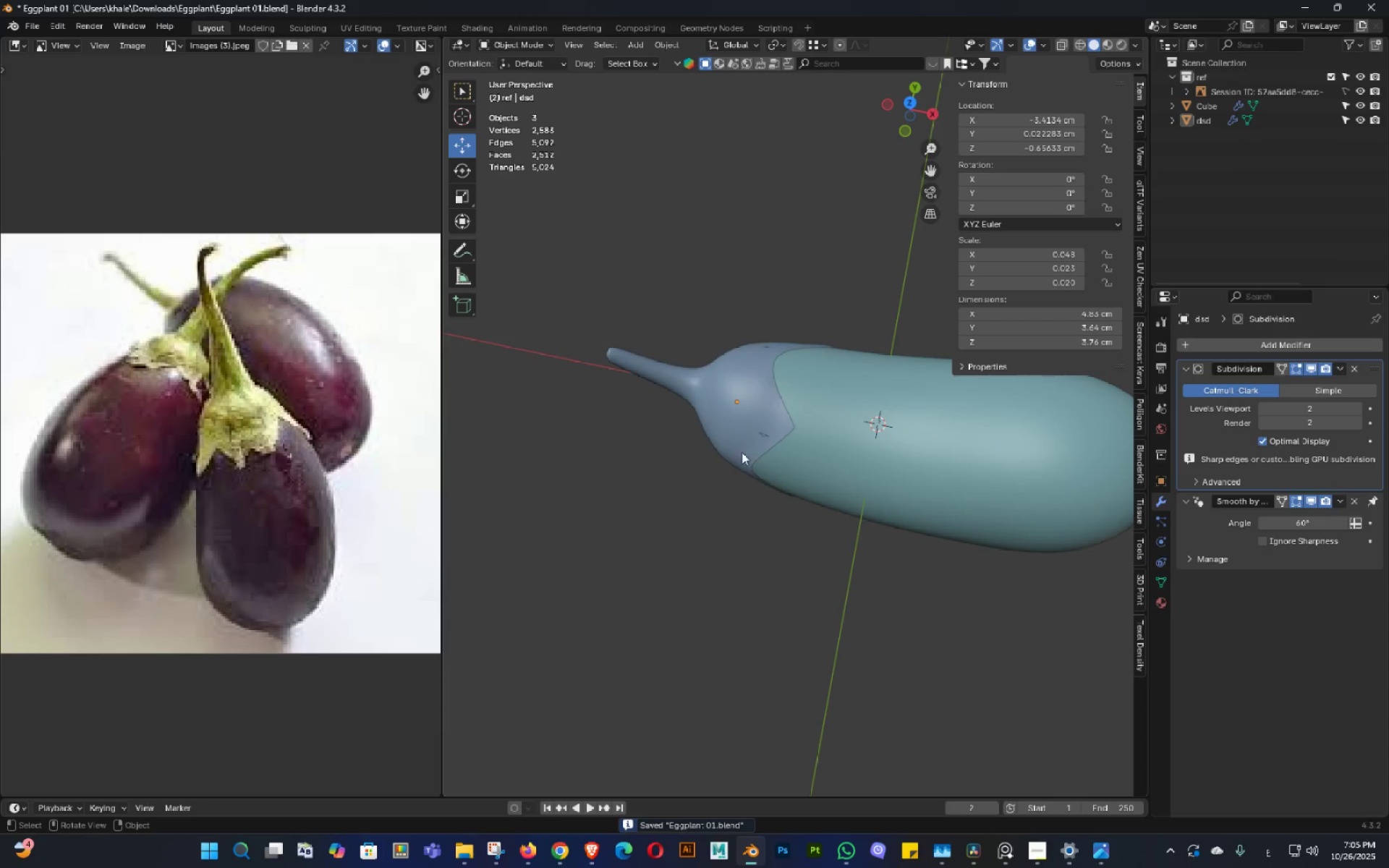 
double_click([765, 333])
 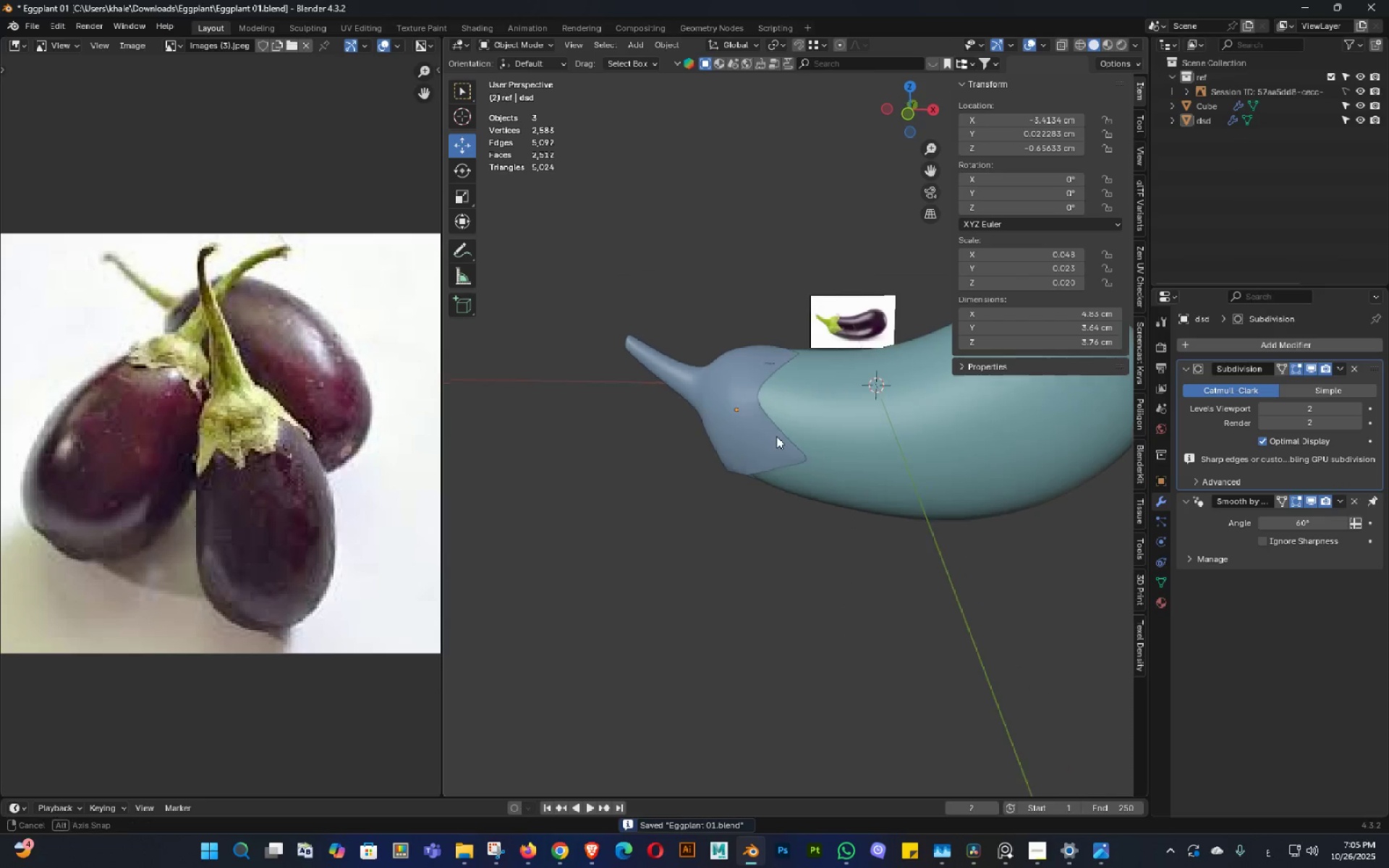 
triple_click([776, 436])
 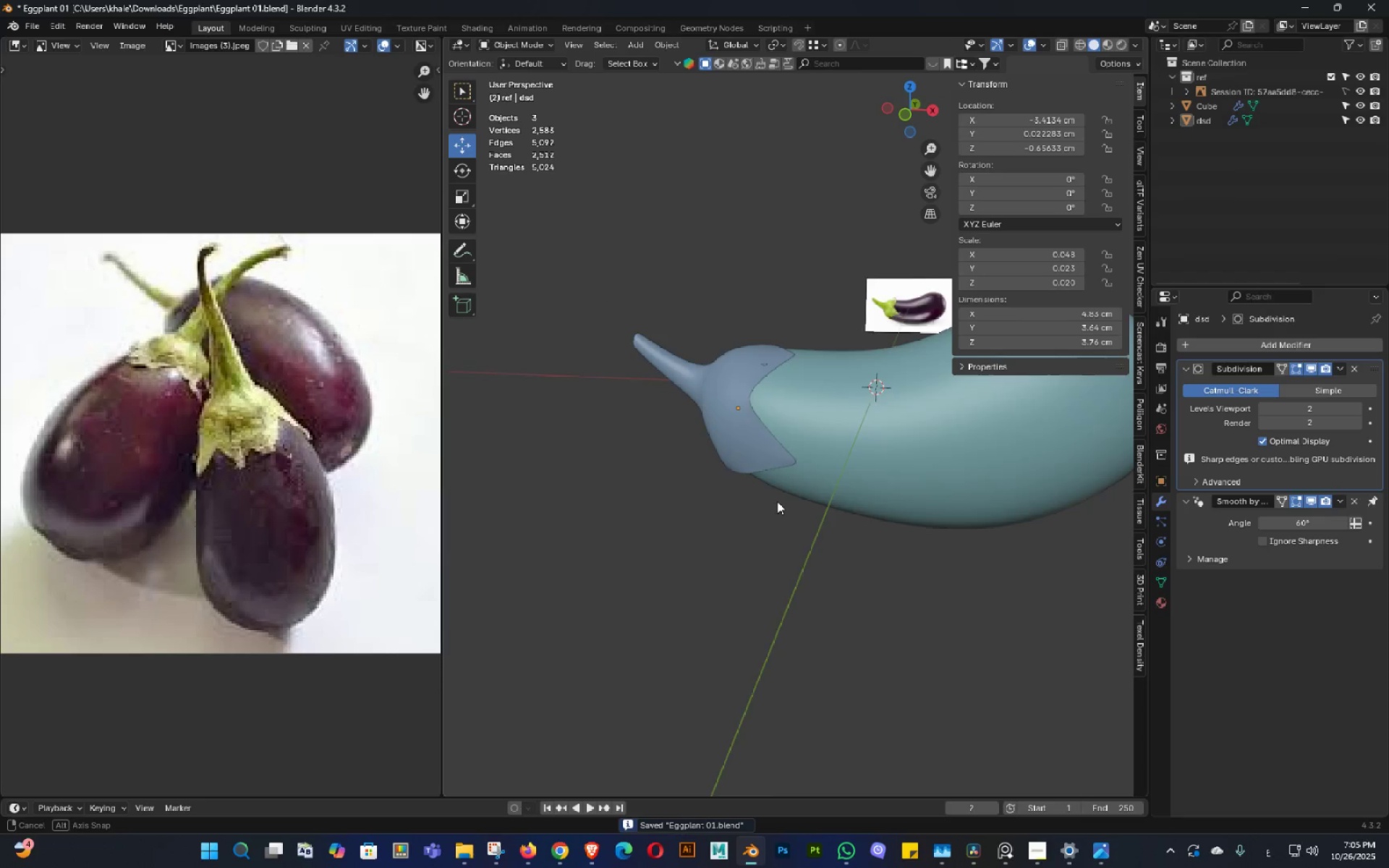 
triple_click([781, 506])
 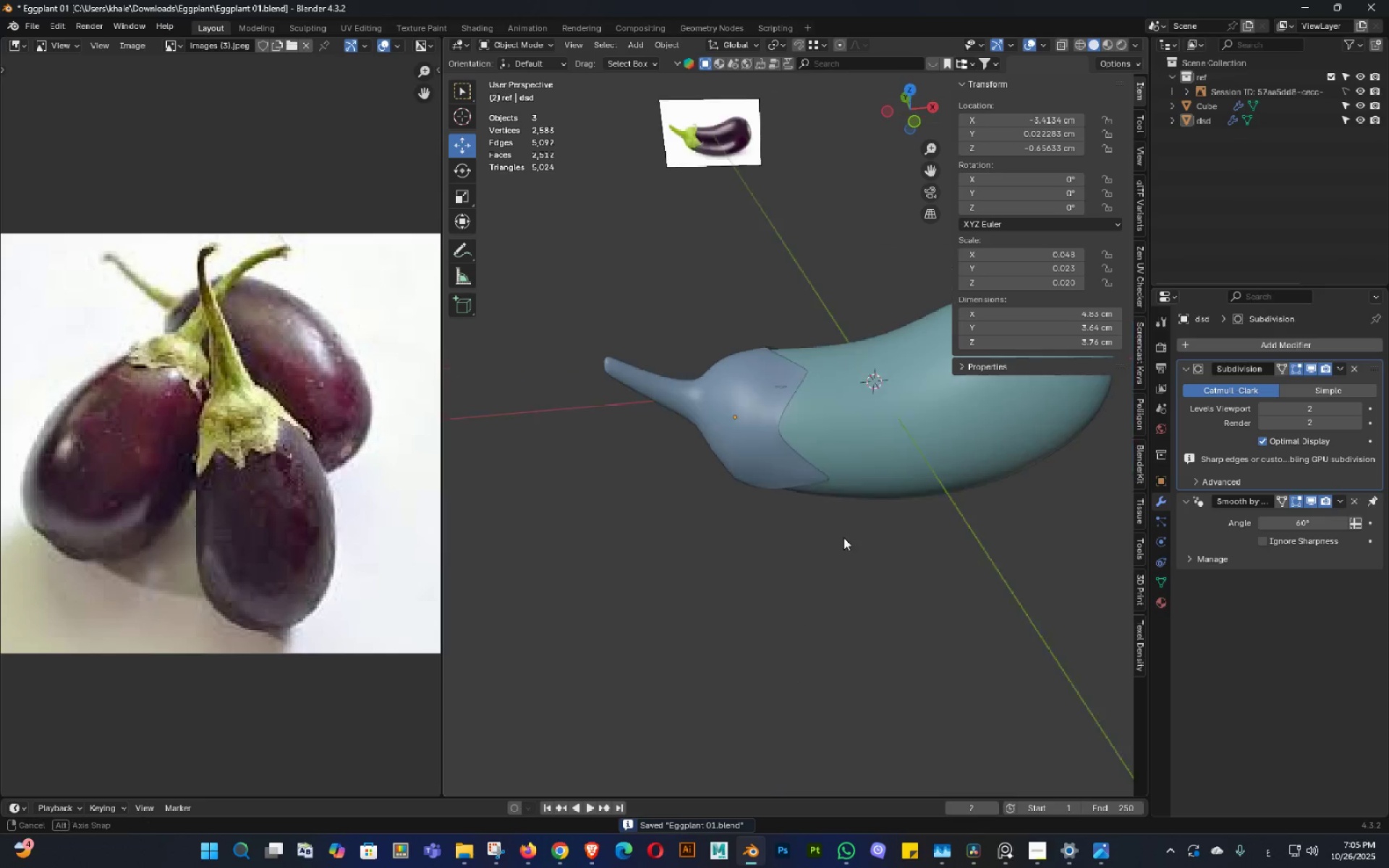 
triple_click([846, 537])
 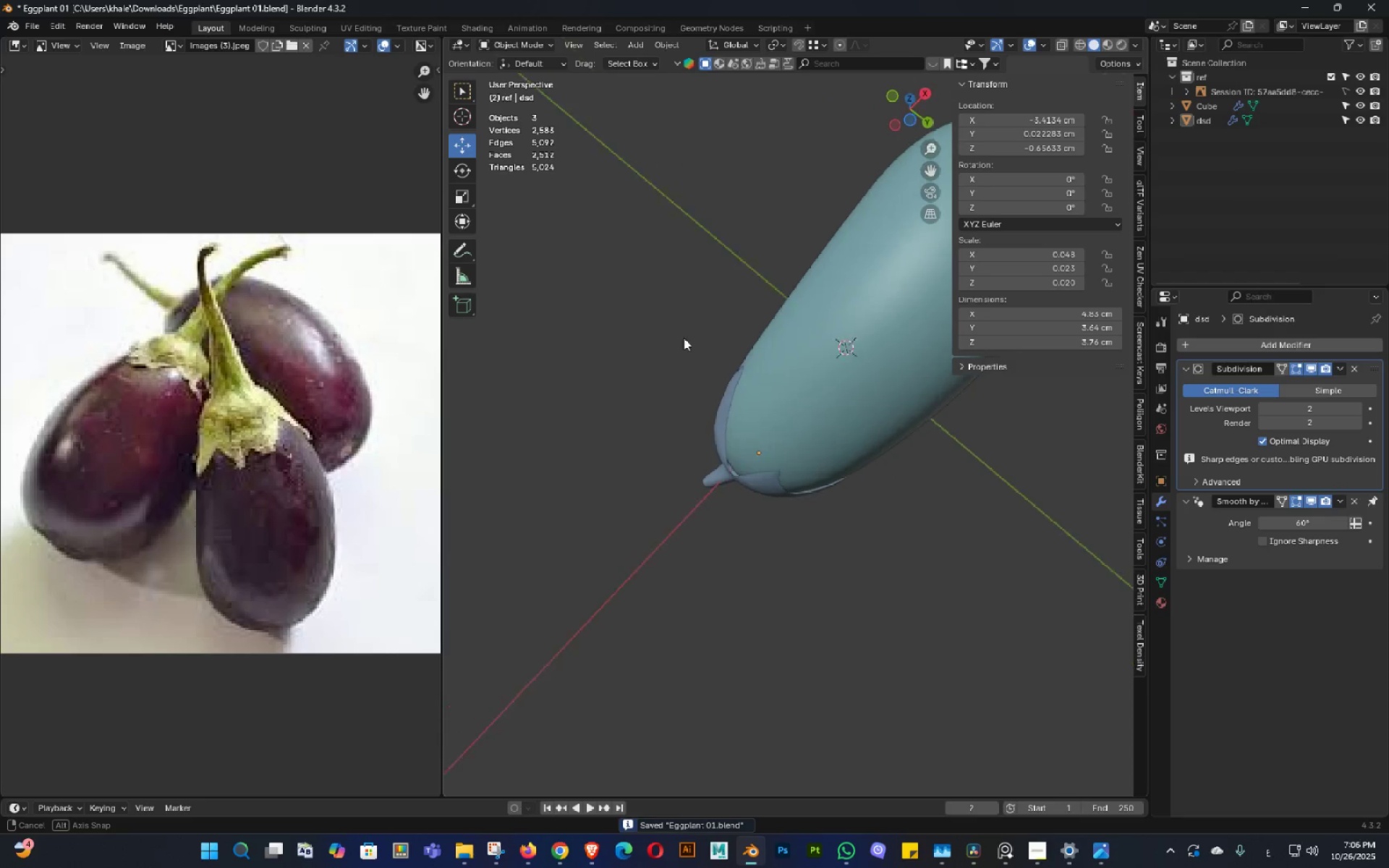 
middle_click([773, 357])
 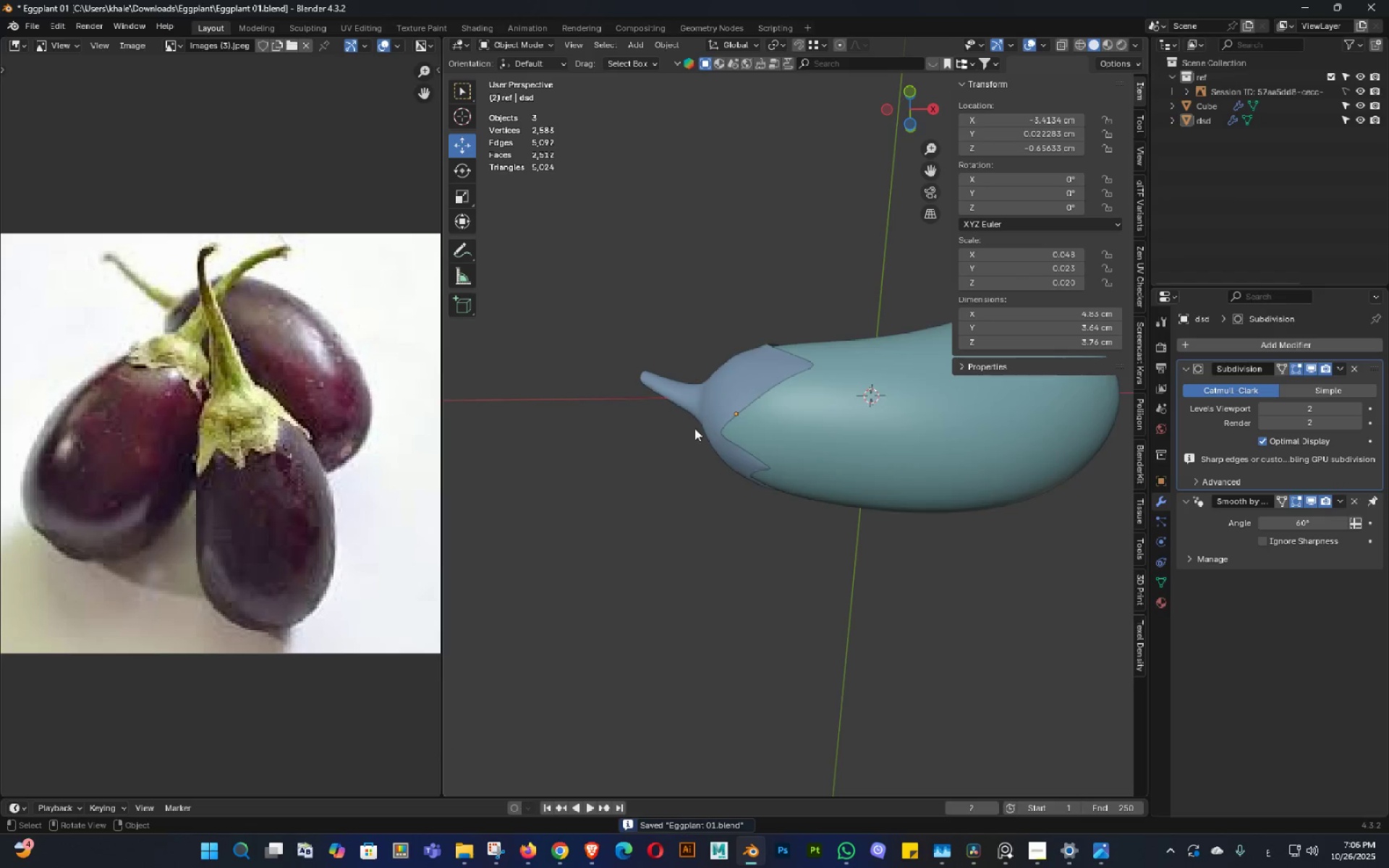 
scroll: coordinate [699, 433], scroll_direction: up, amount: 3.0
 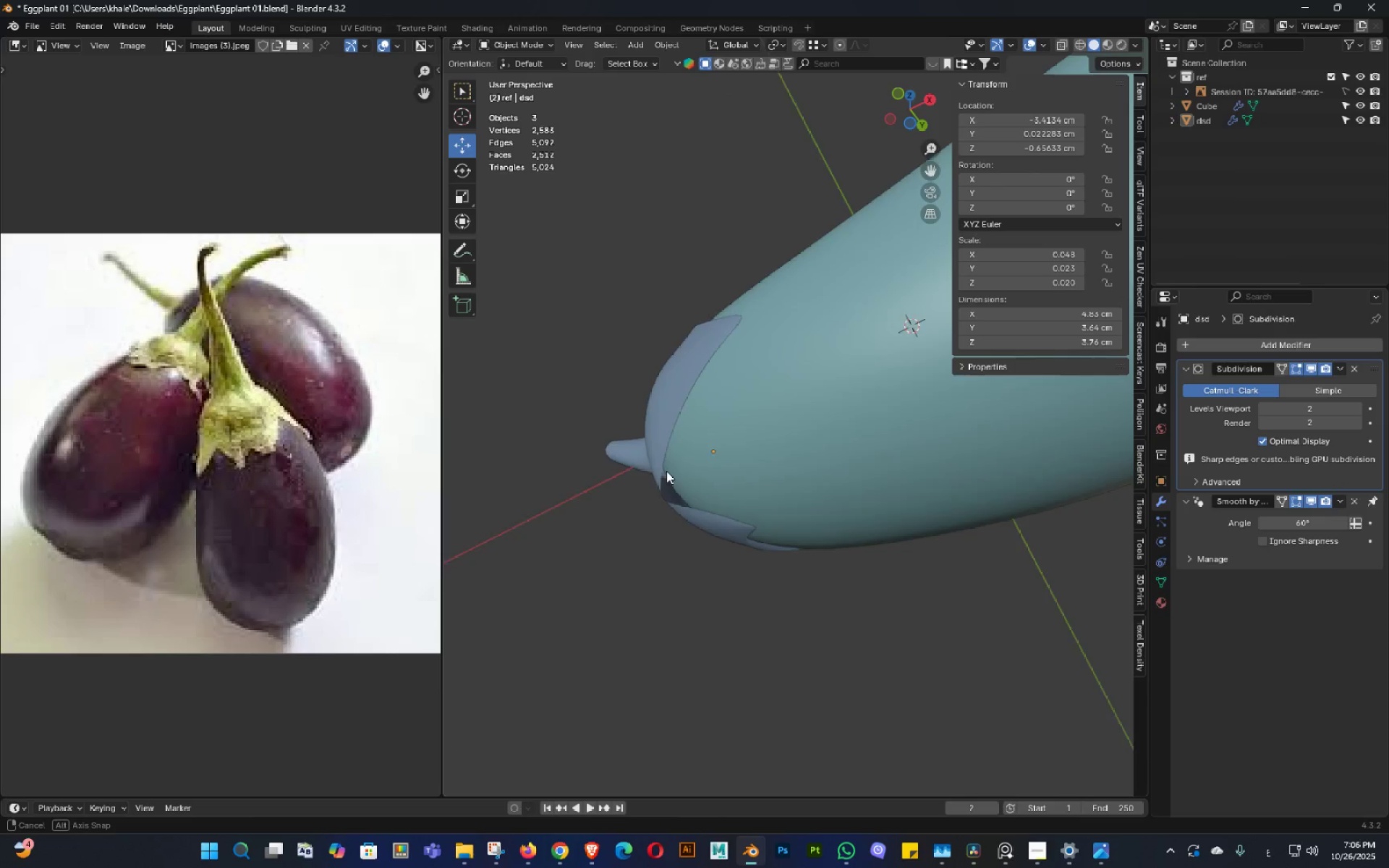 
key(Shift+ShiftLeft)
 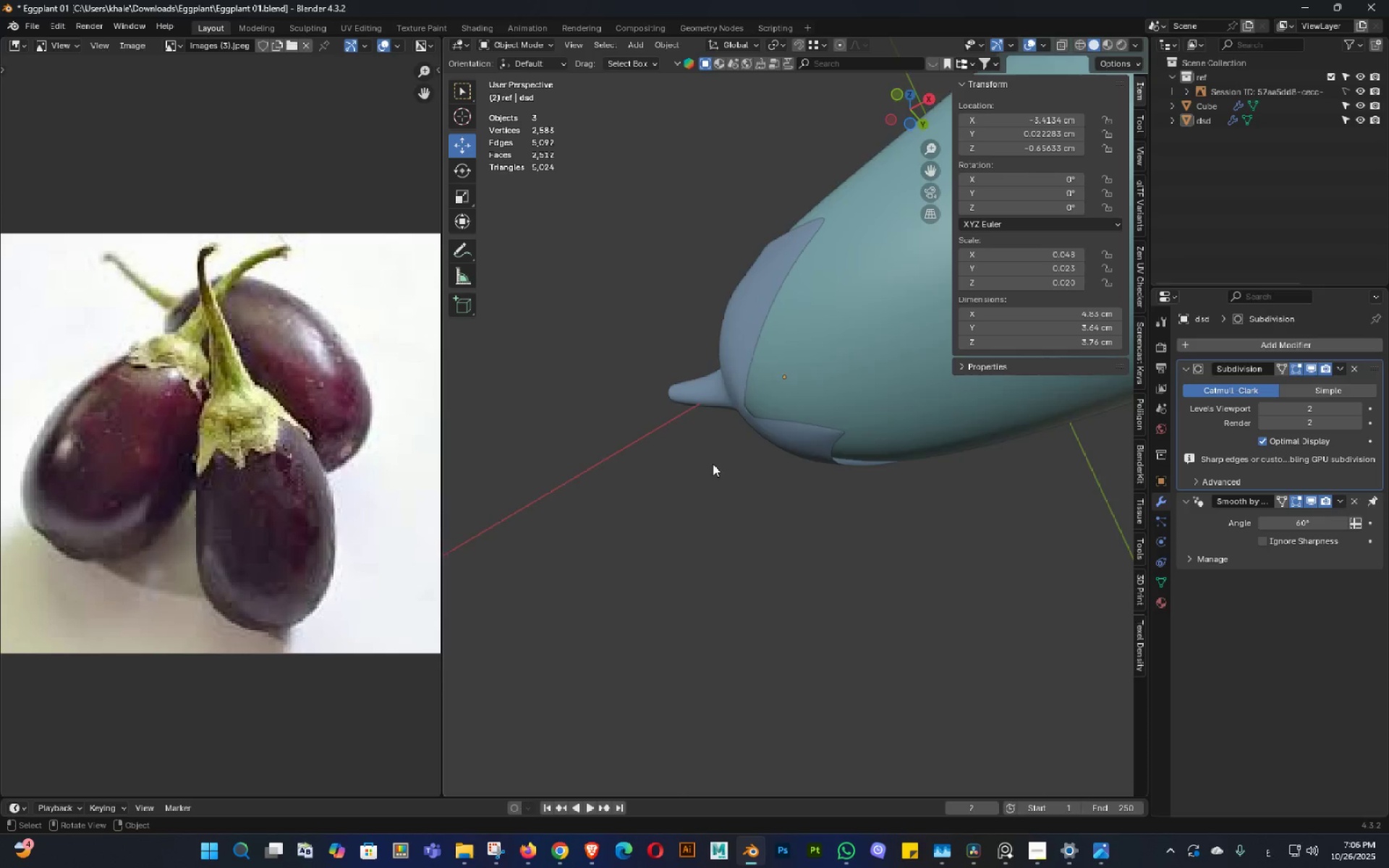 
scroll: coordinate [713, 464], scroll_direction: up, amount: 2.0
 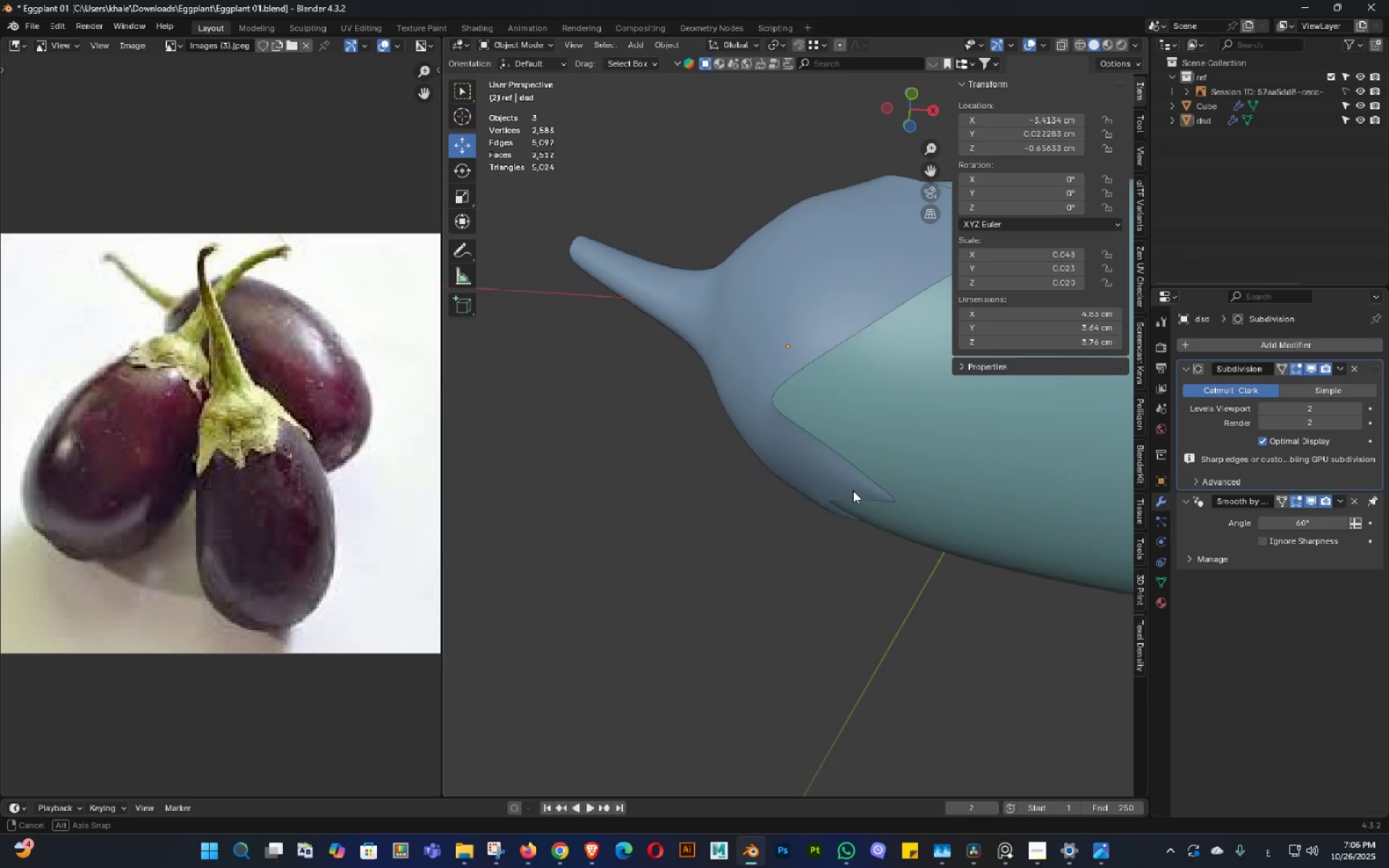 
left_click([744, 383])
 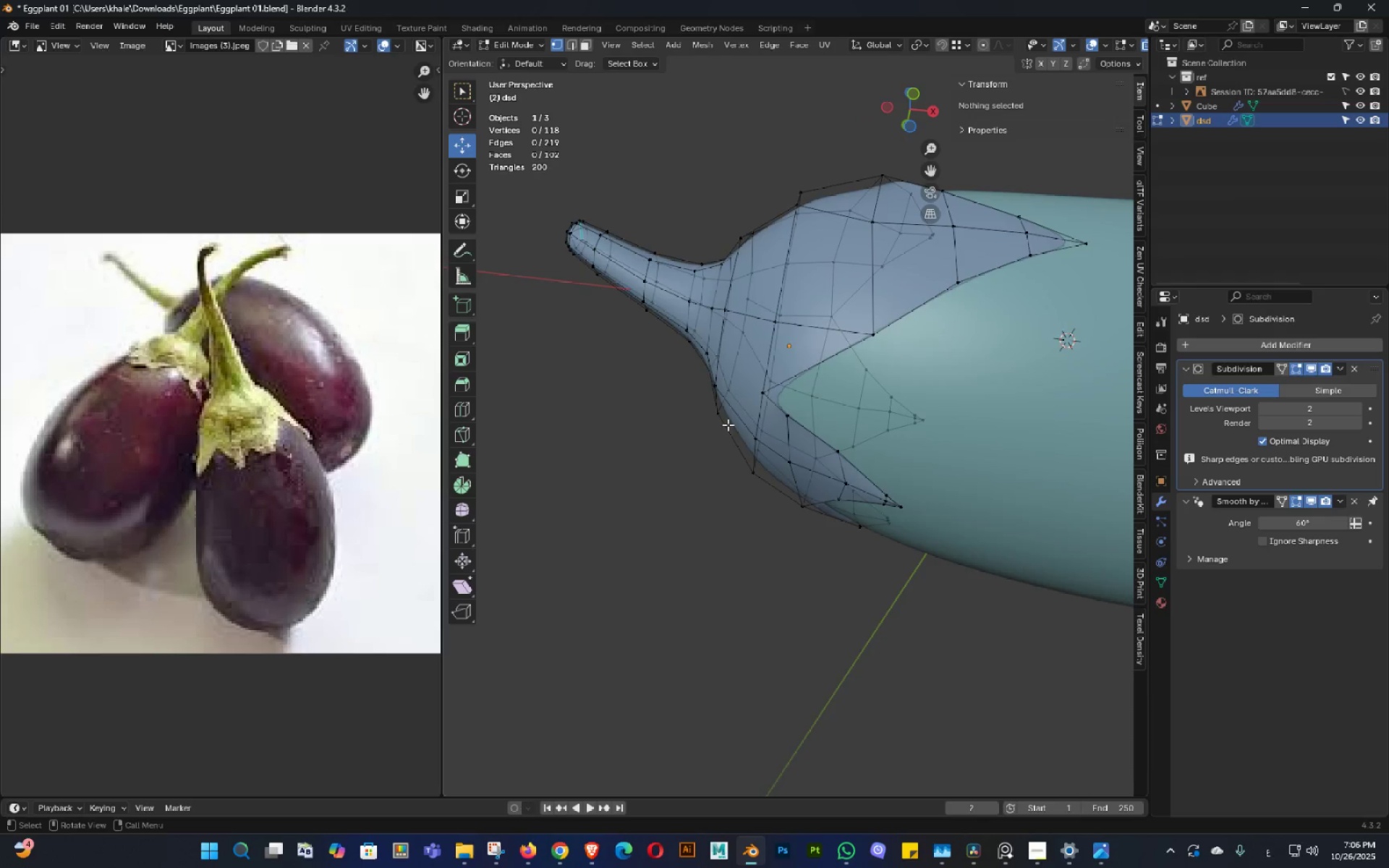 
double_click([729, 440])
 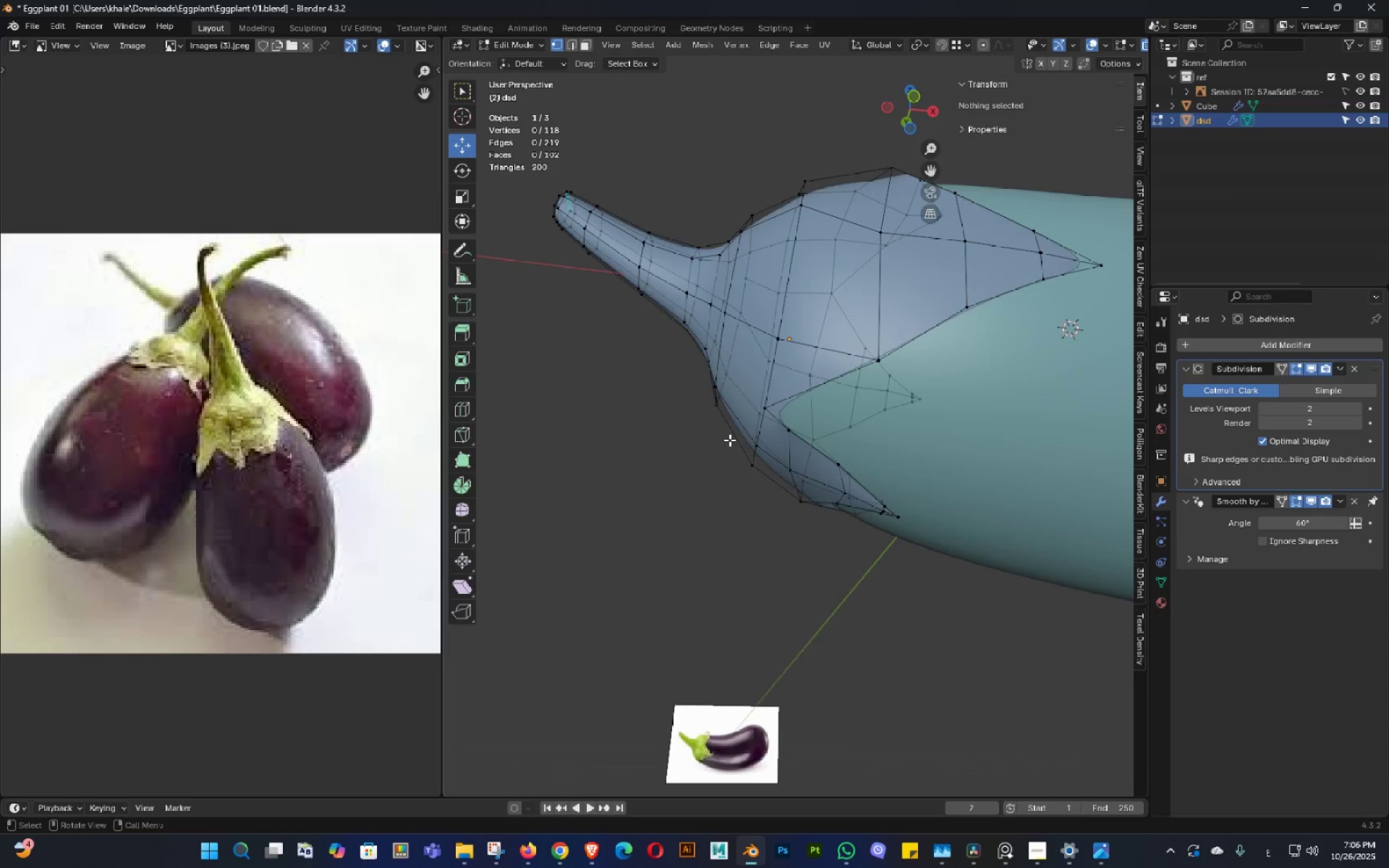 
key(1)
 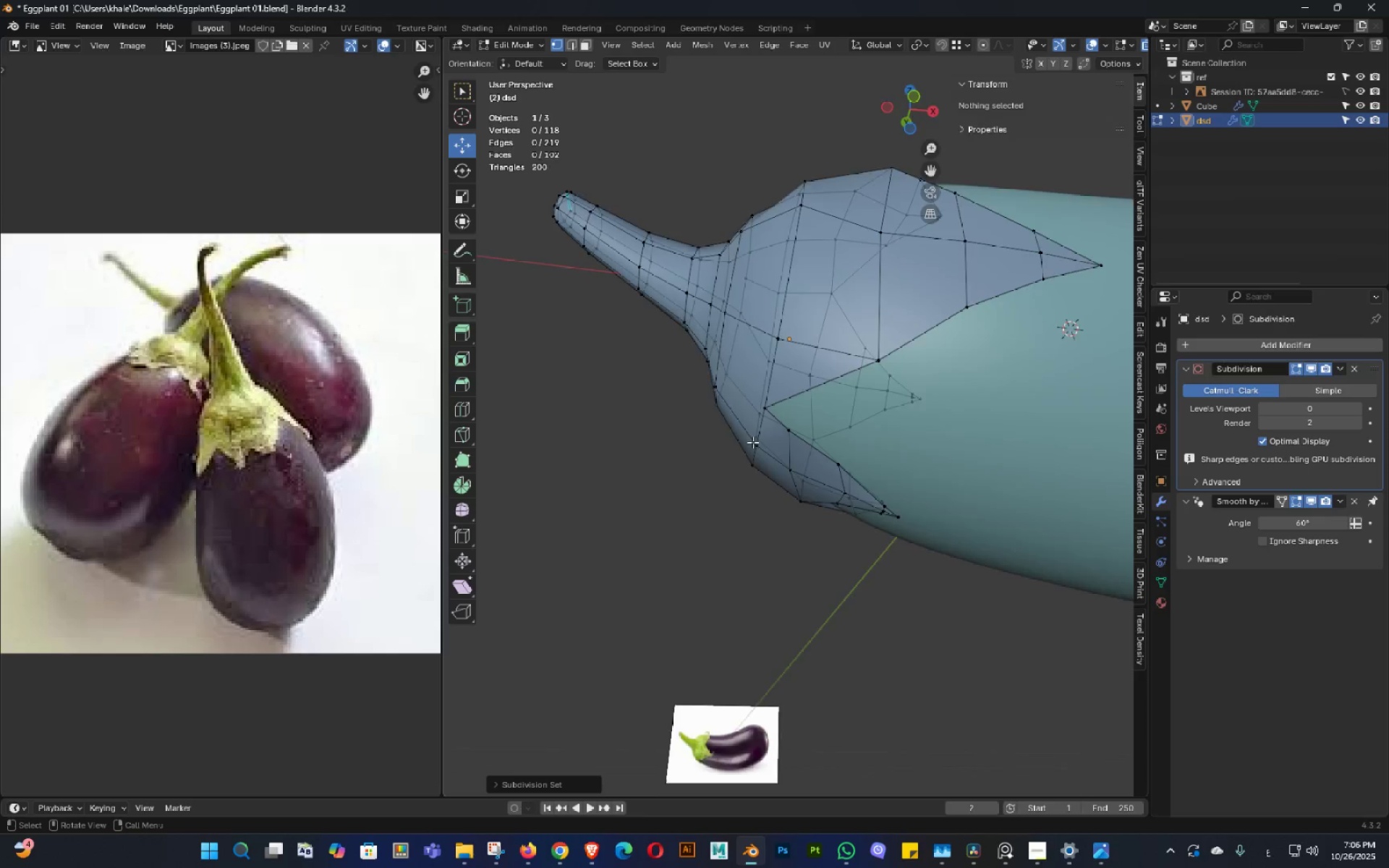 
scroll: coordinate [757, 440], scroll_direction: up, amount: 3.0
 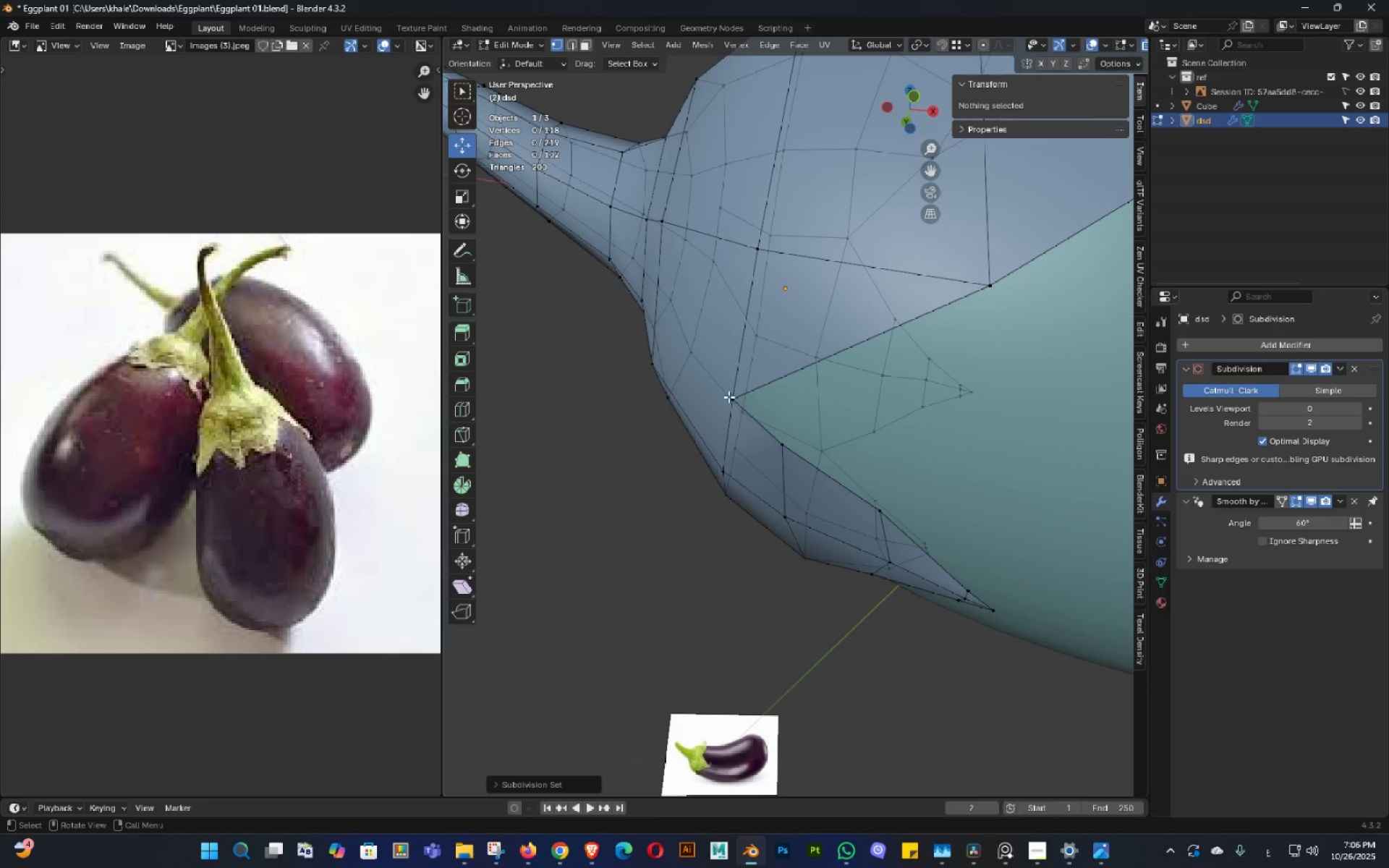 
left_click([729, 396])
 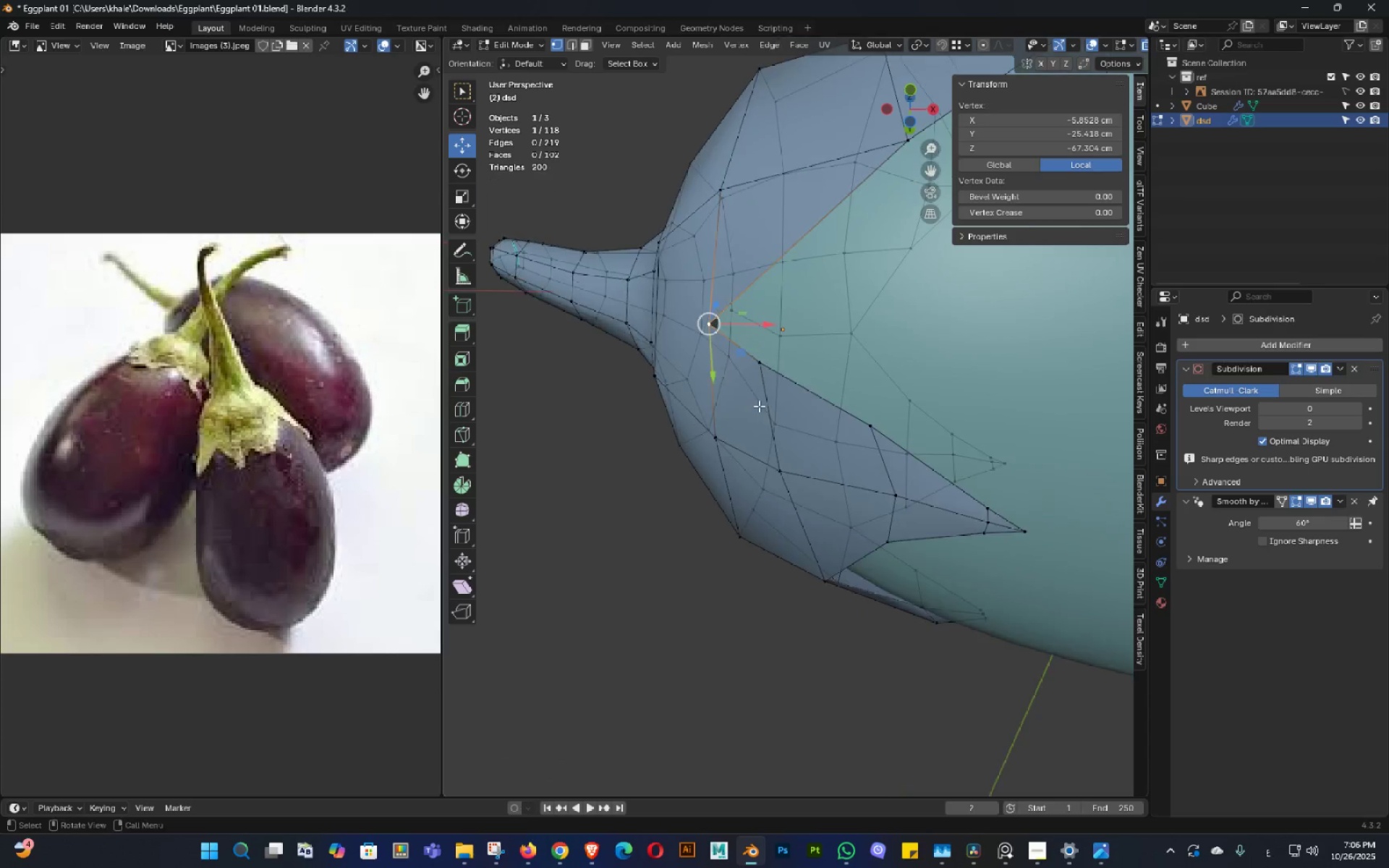 
hold_key(key=ShiftLeft, duration=0.34)
left_click([761, 376])
 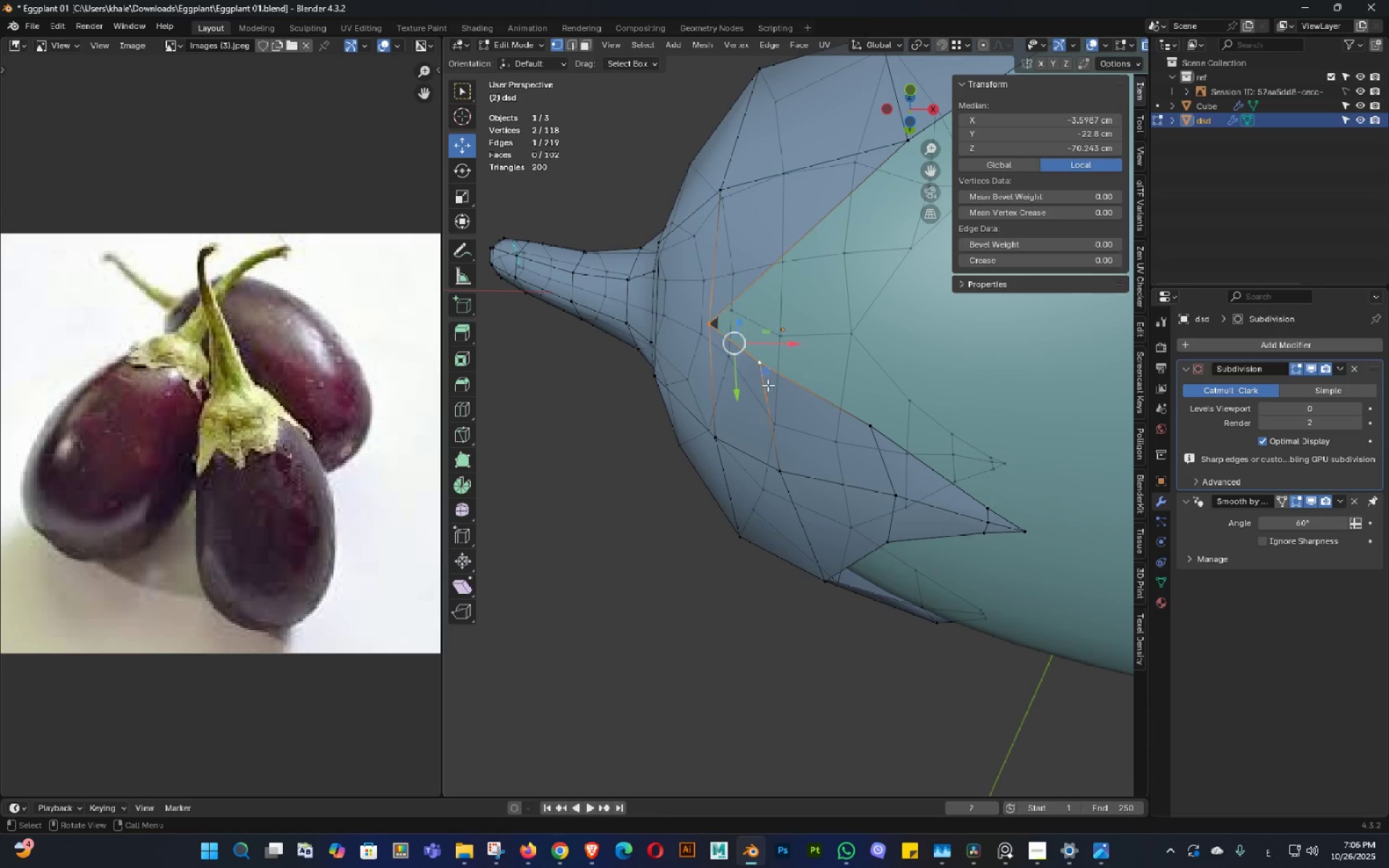 
double_click([768, 385])
 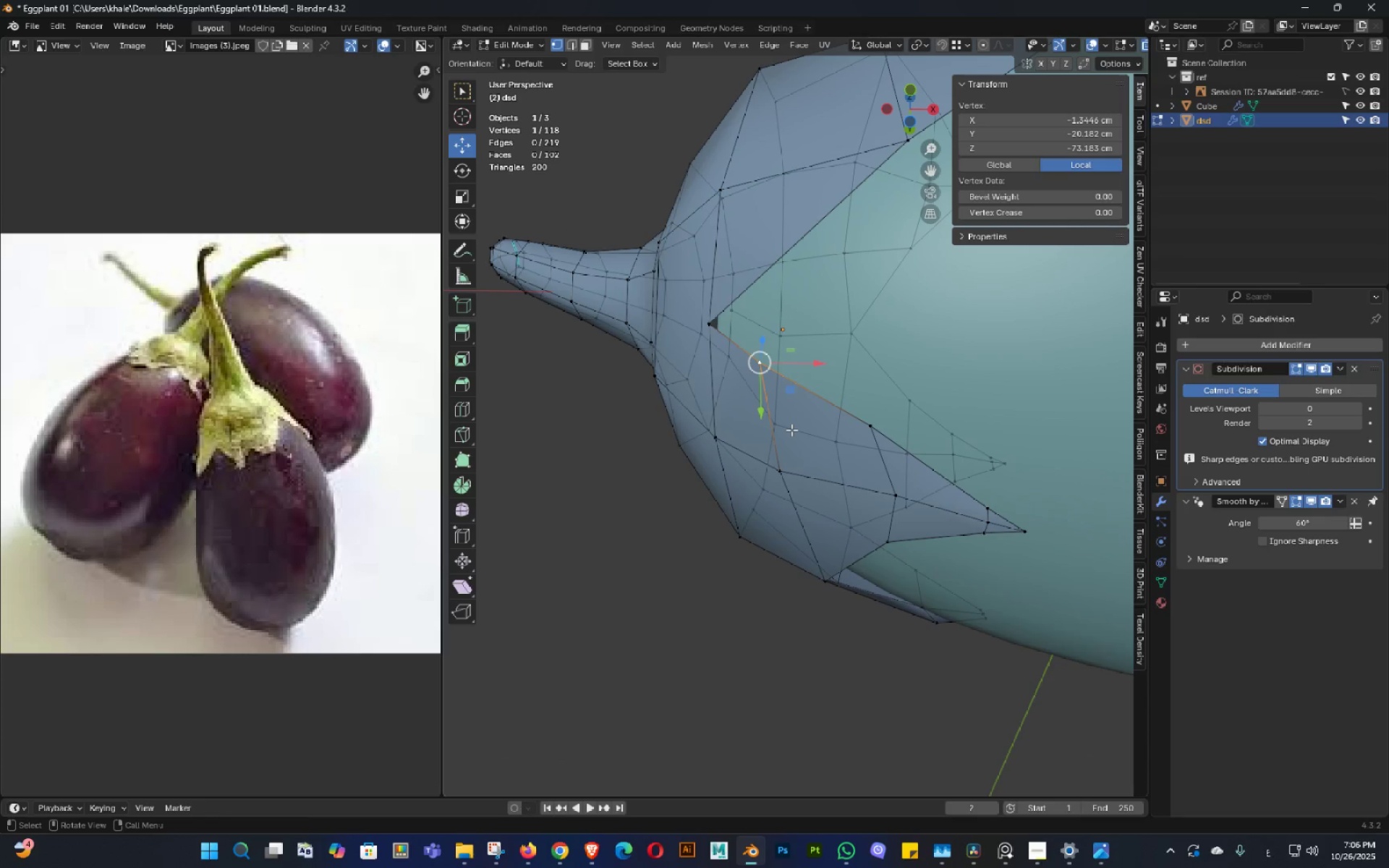 
type(gg)
 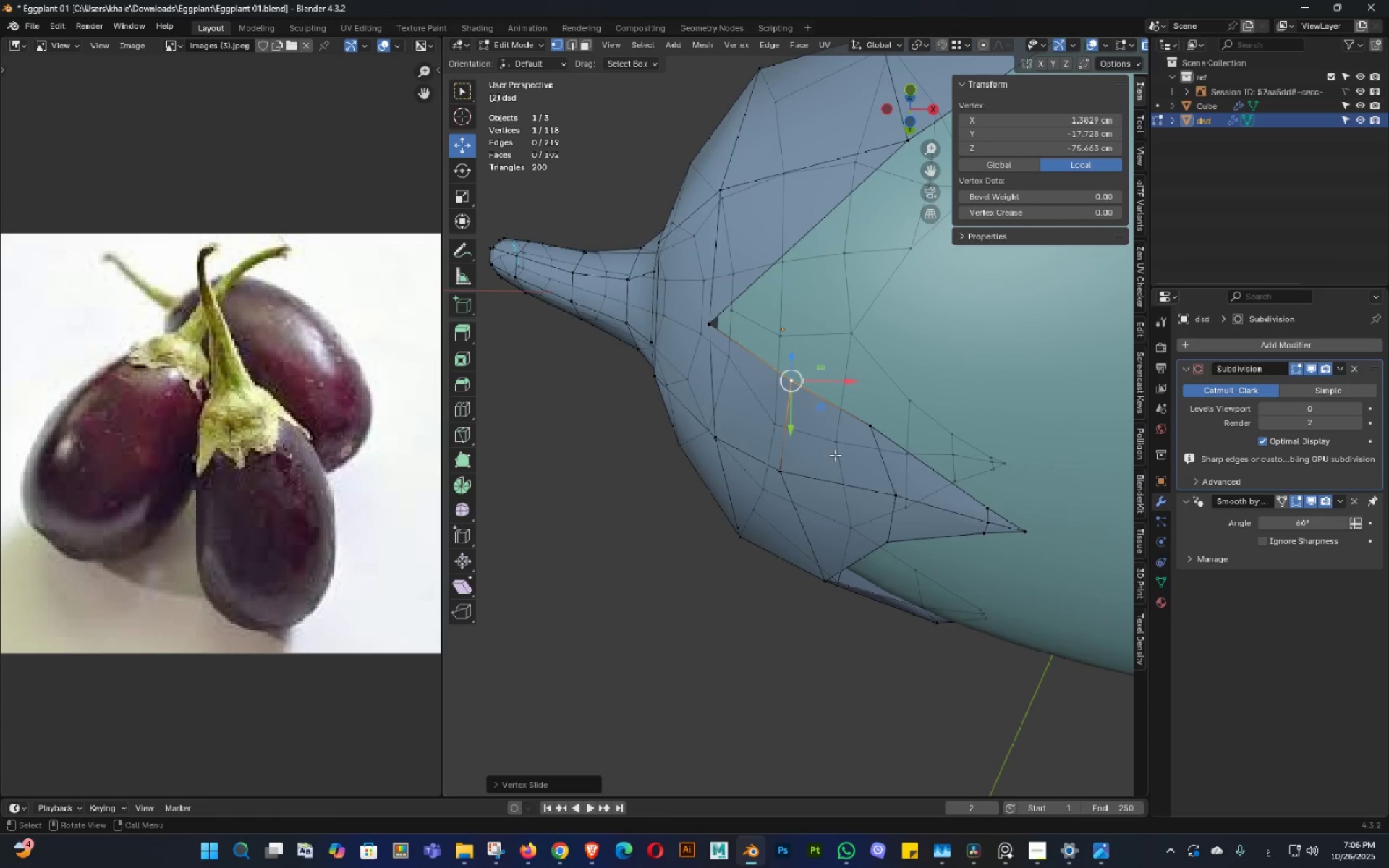 
double_click([862, 379])
 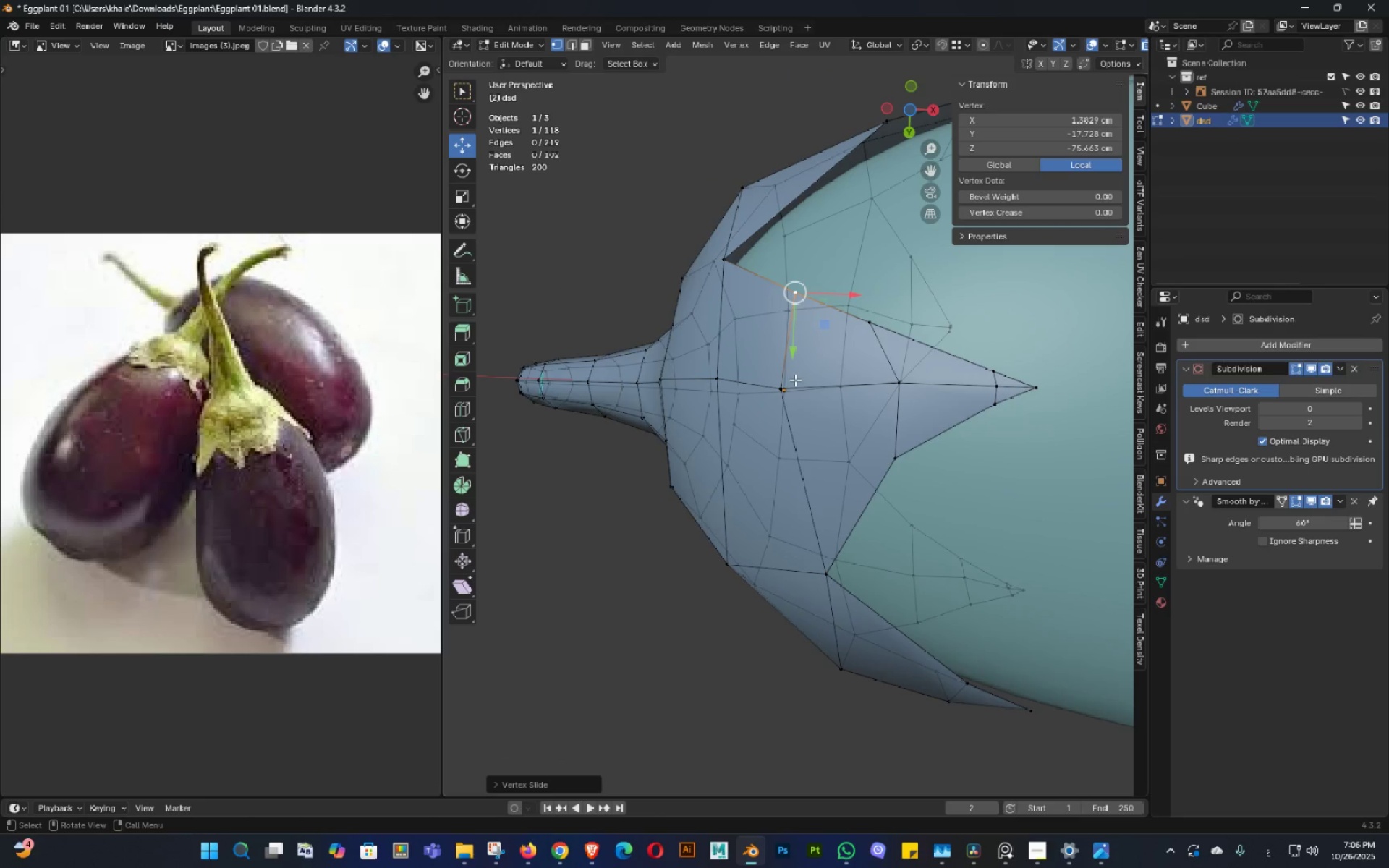 
key(G)
 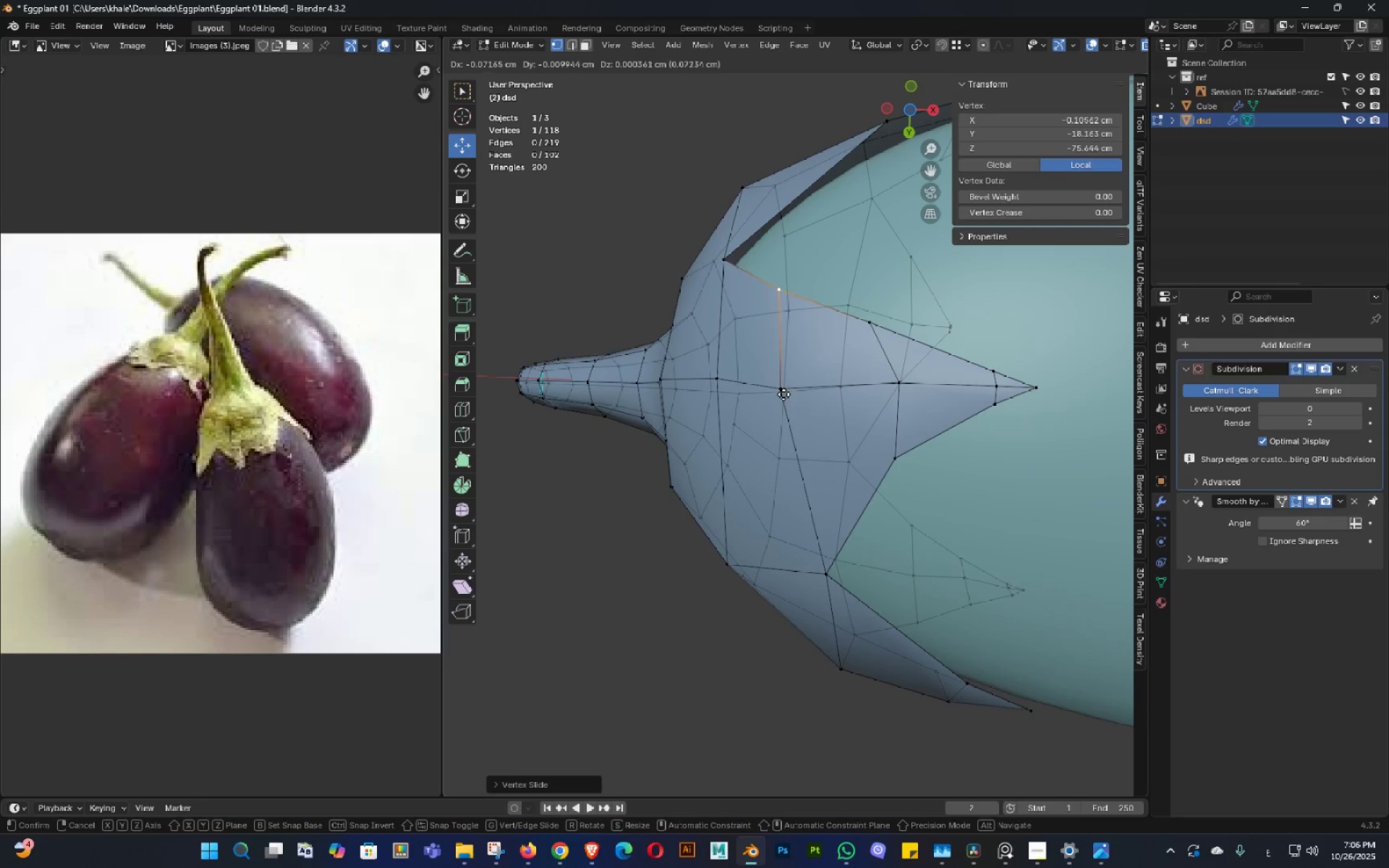 
left_click([783, 394])
 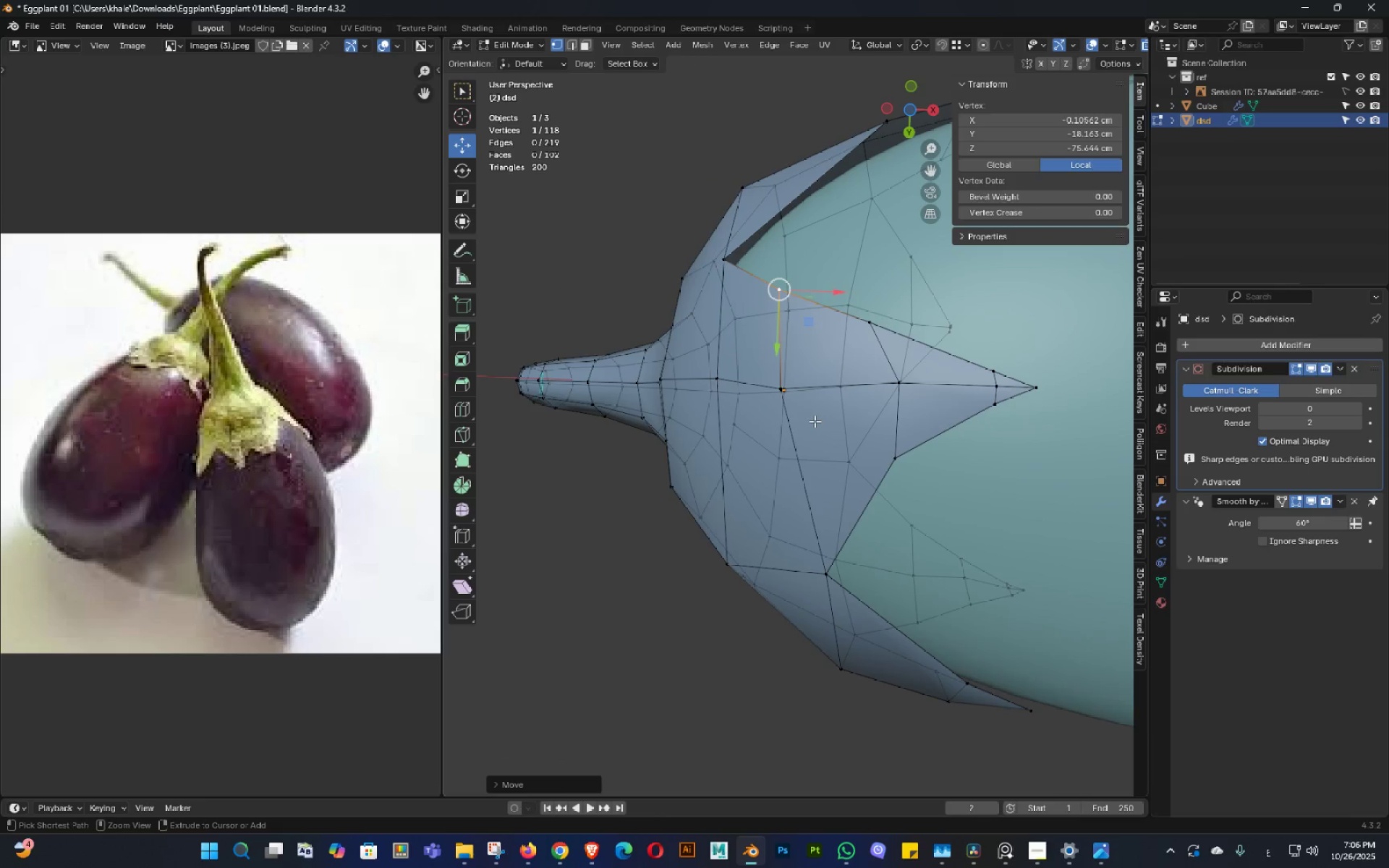 
hold_key(key=ControlLeft, duration=0.33)
 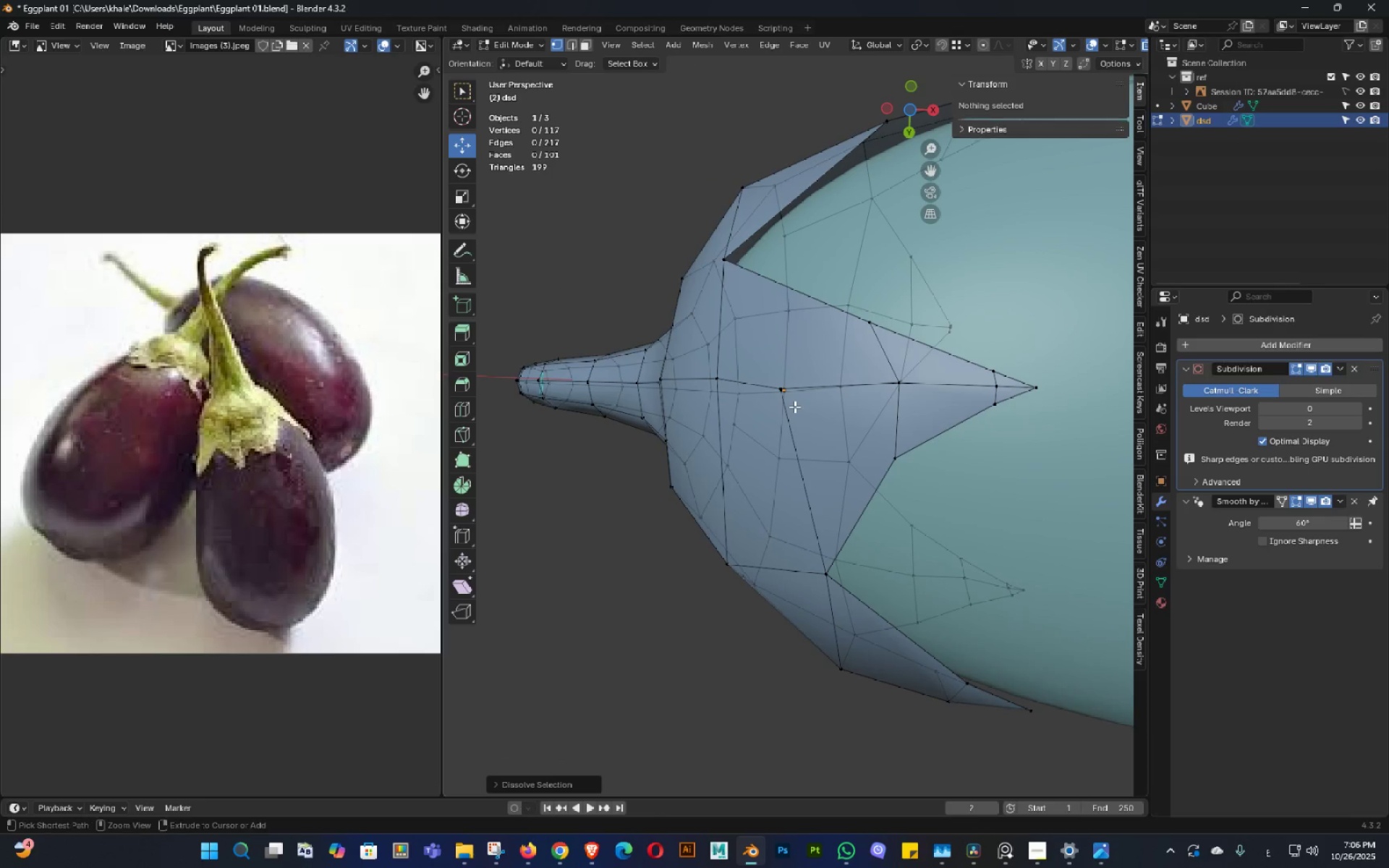 
key(Control+ControlLeft)
 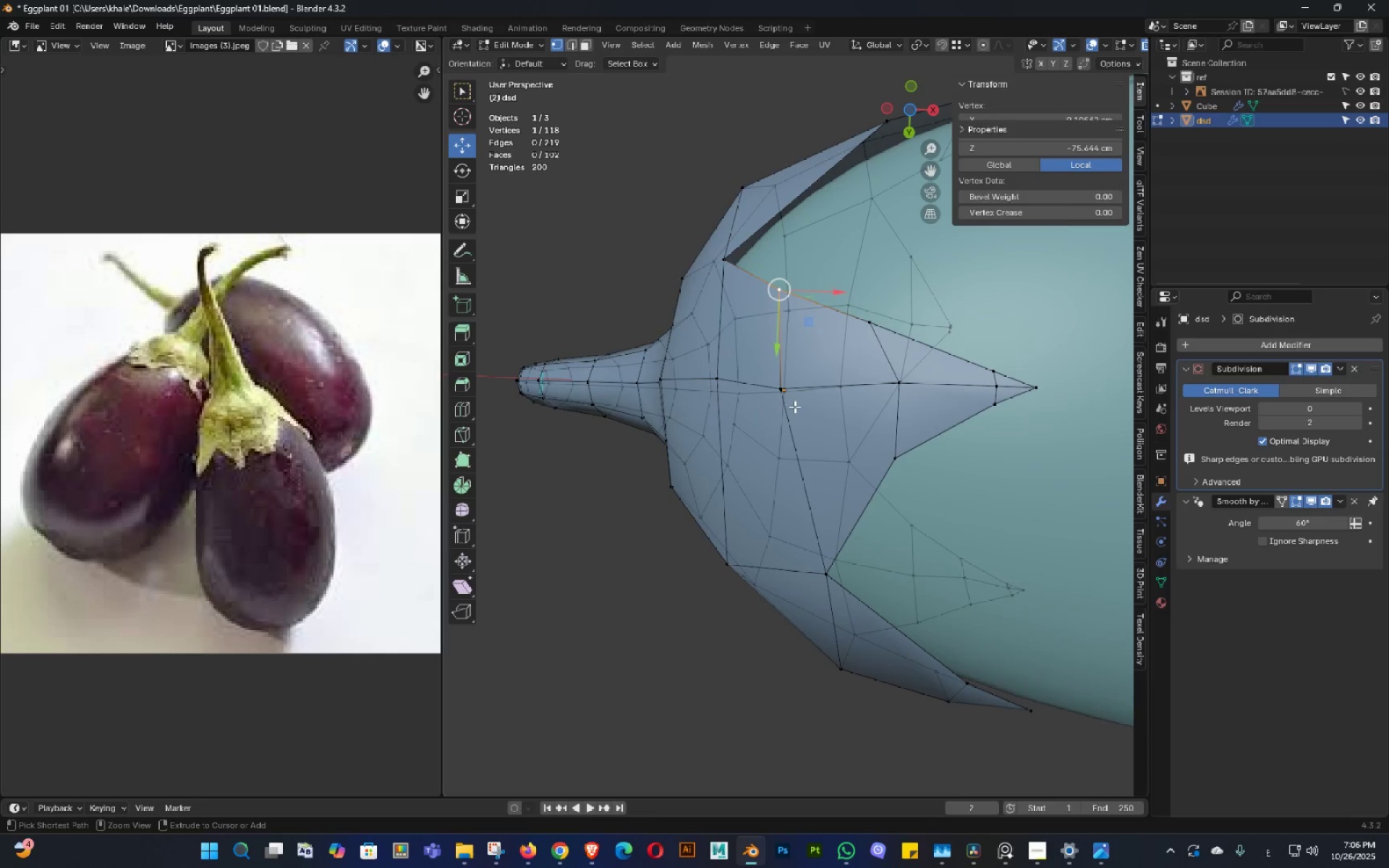 
key(Control+Z)
 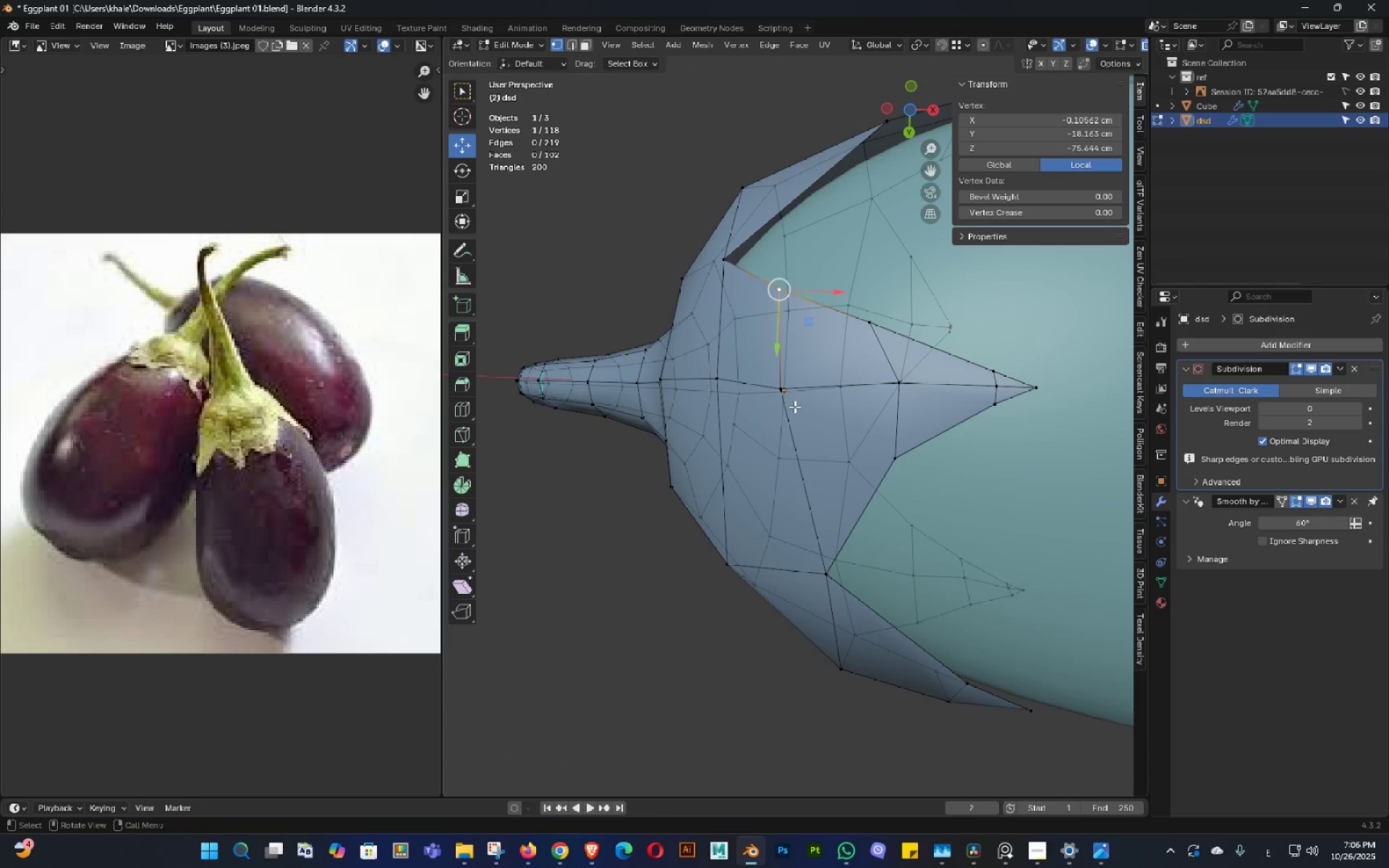 
key(Control+ControlLeft)
 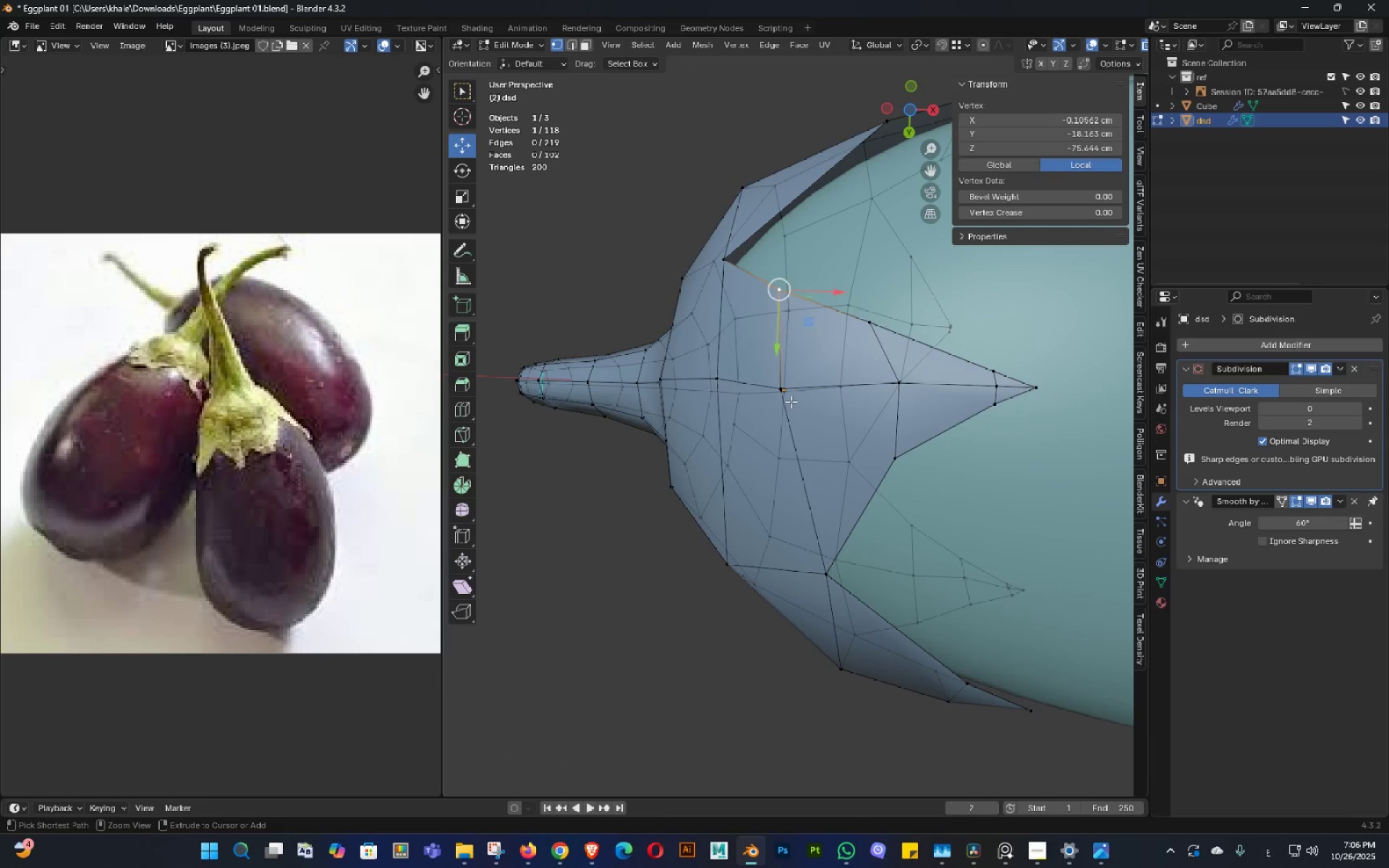 
key(Control+Z)
 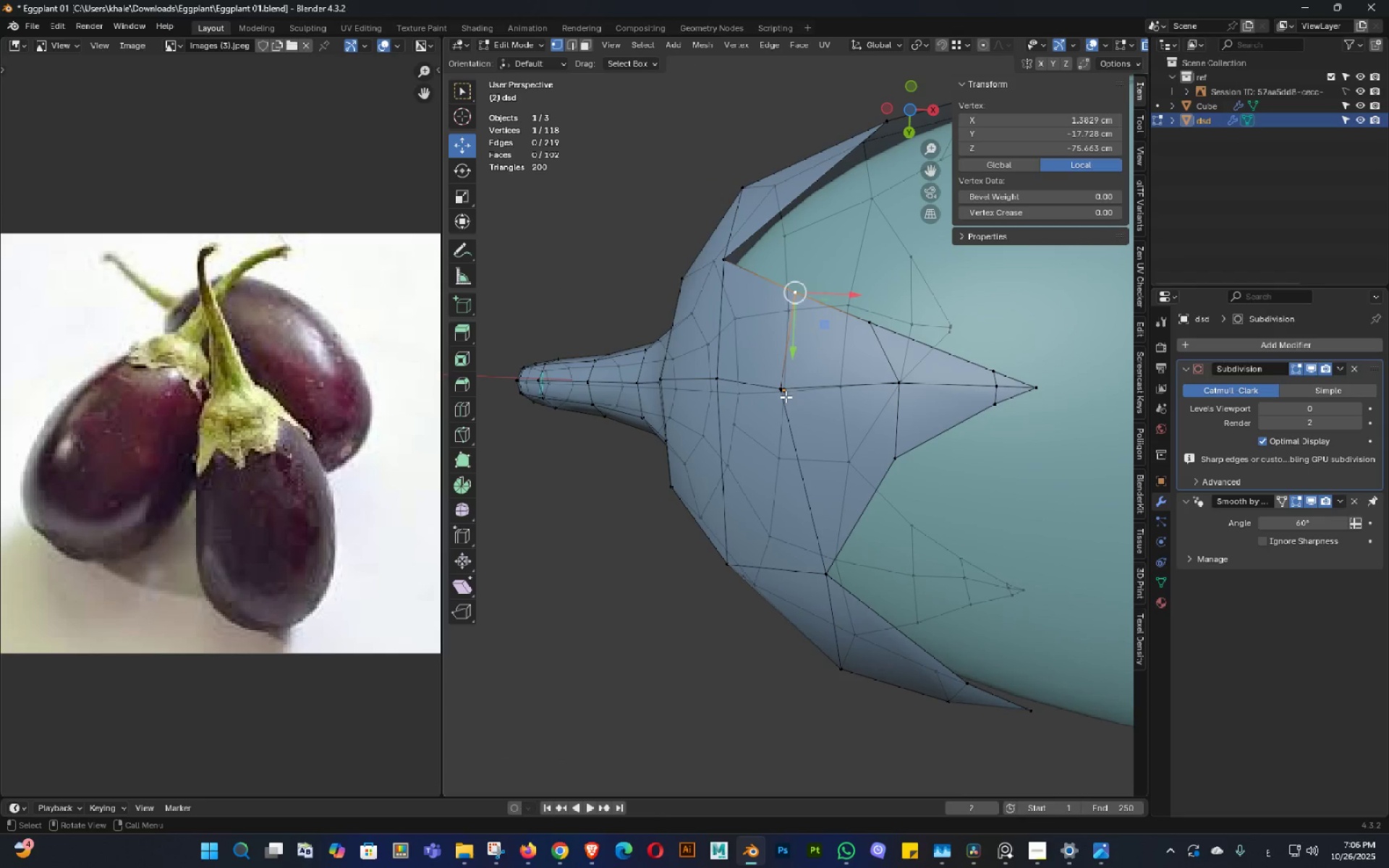 
left_click([786, 396])
 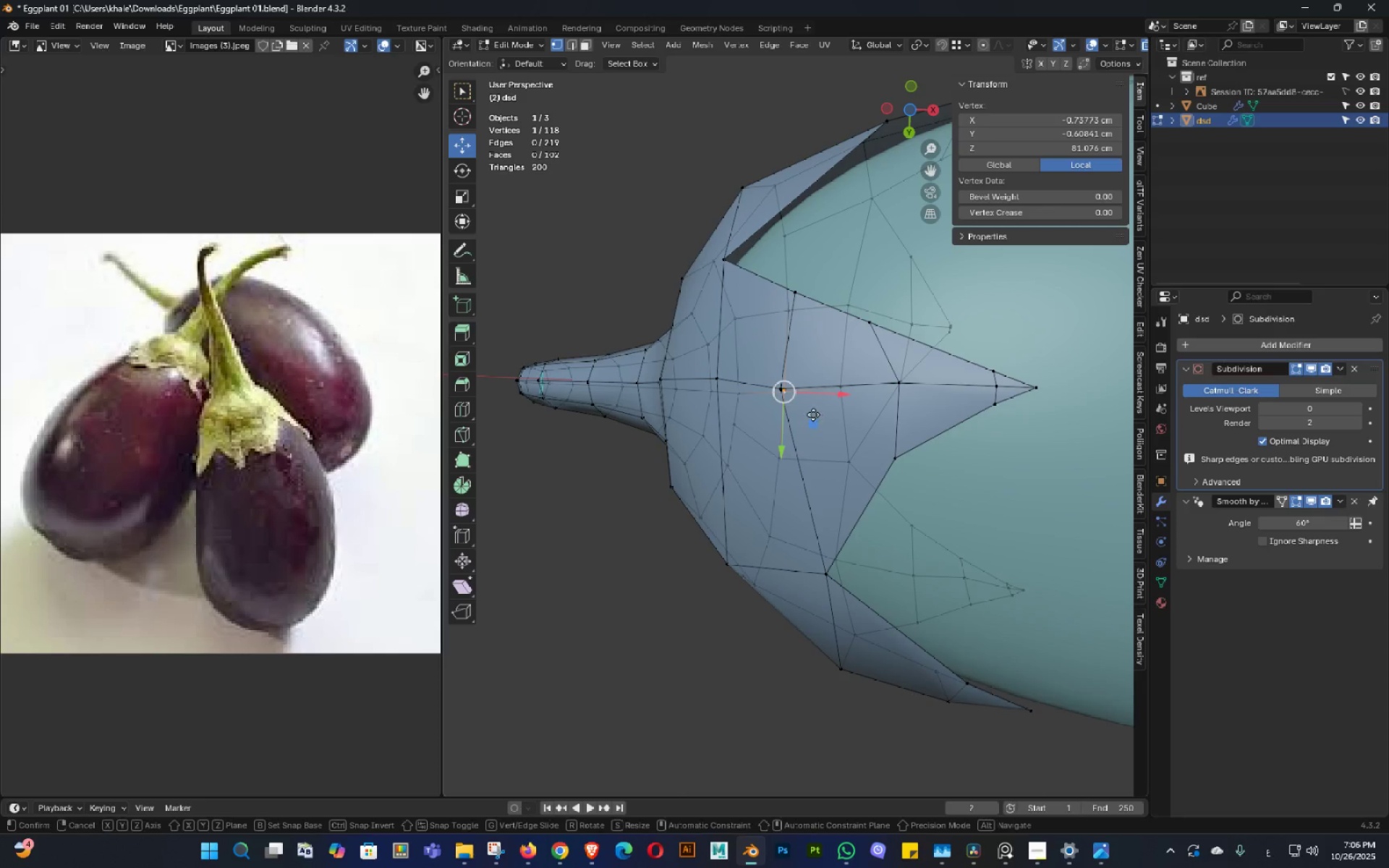 
type(gg)
 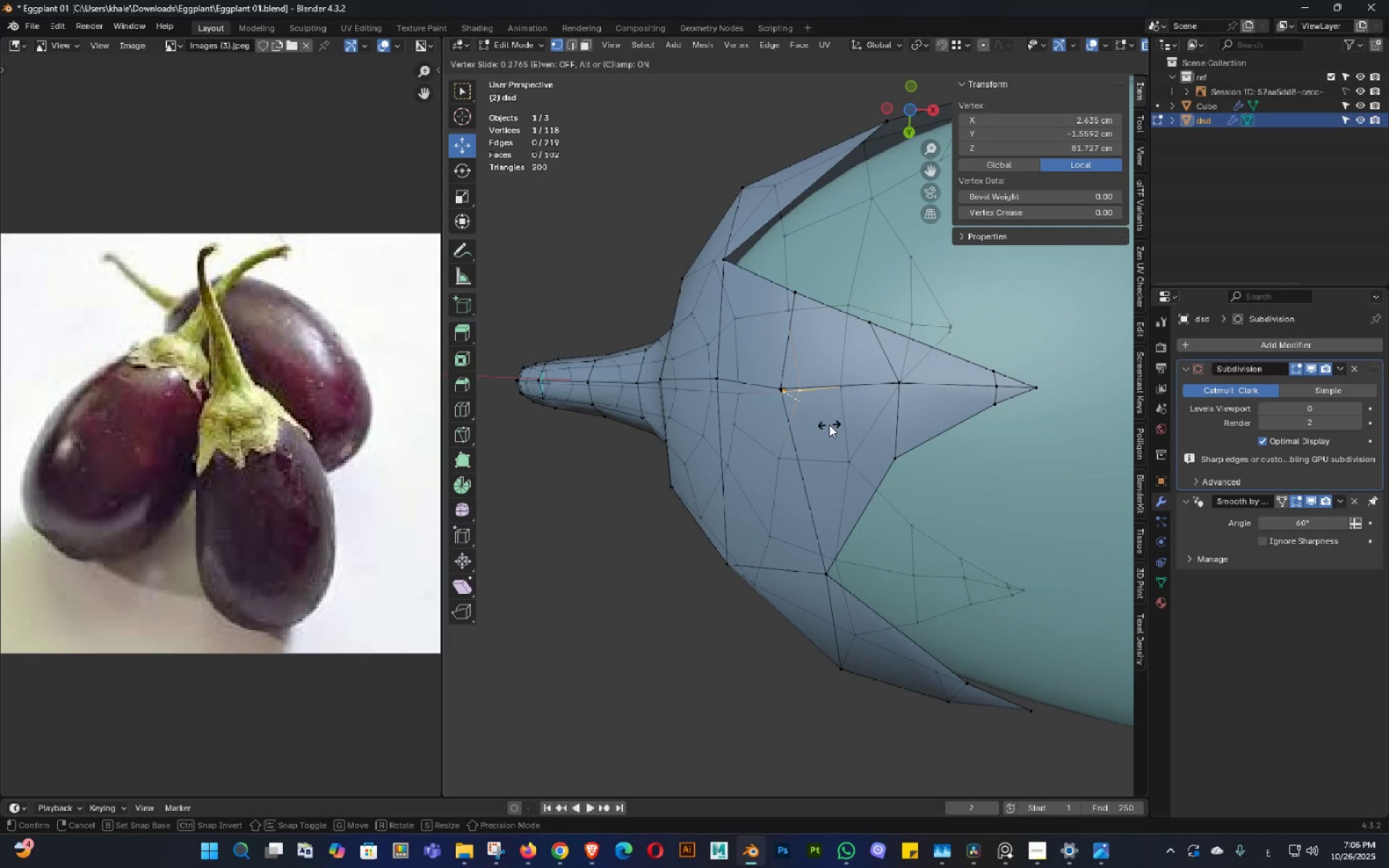 
left_click([829, 425])
 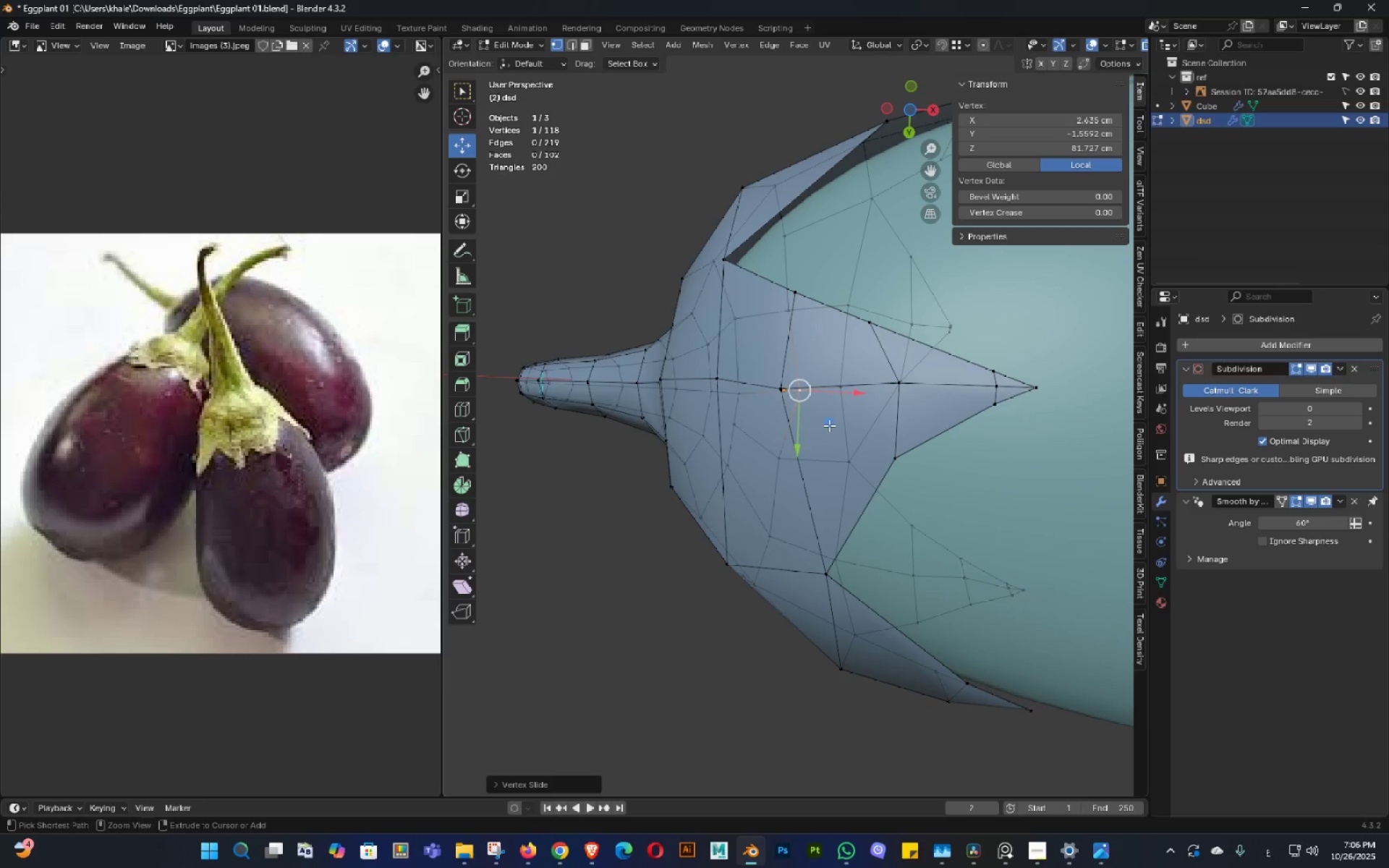 
key(Control+ControlLeft)
 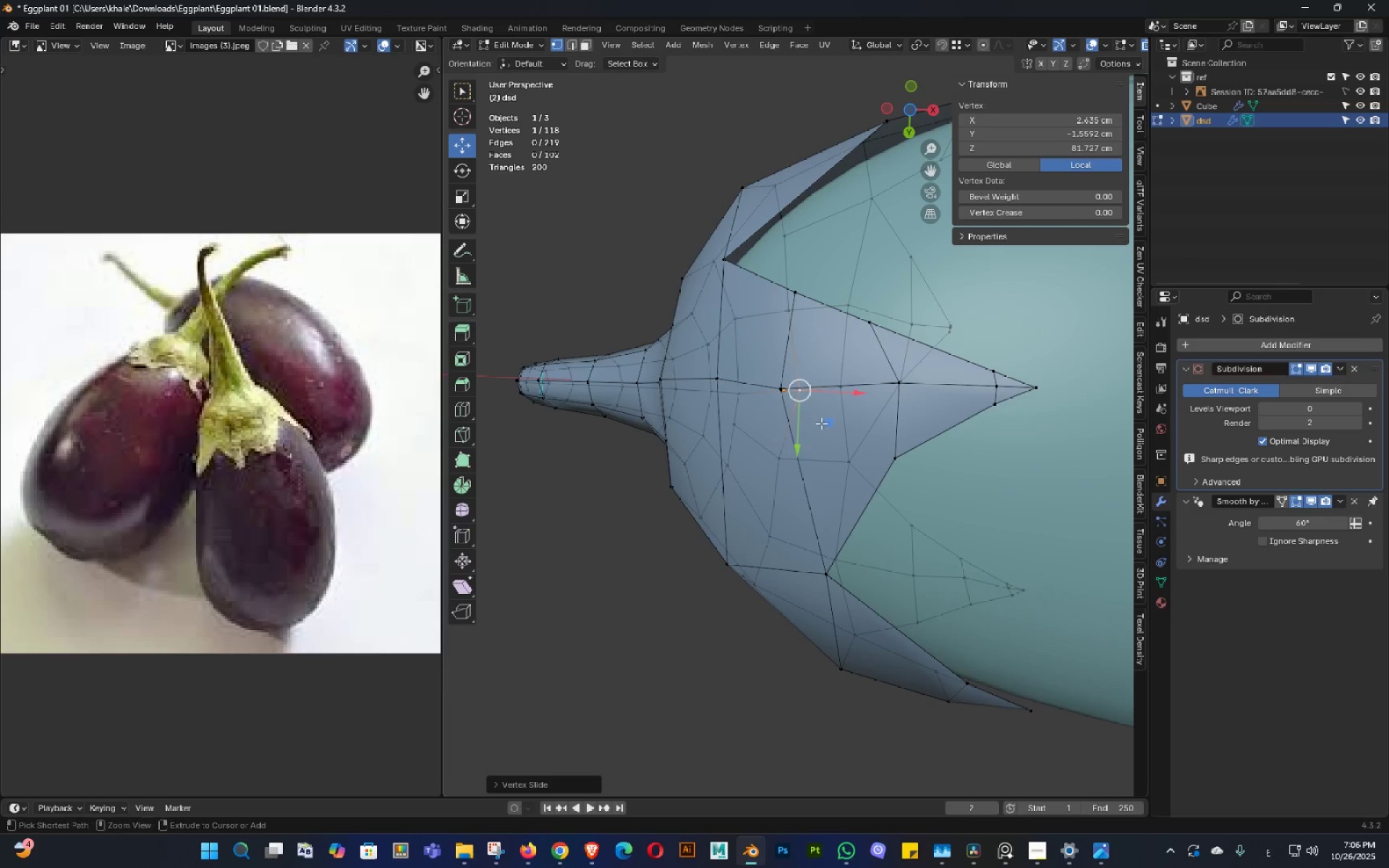 
key(Control+Z)
 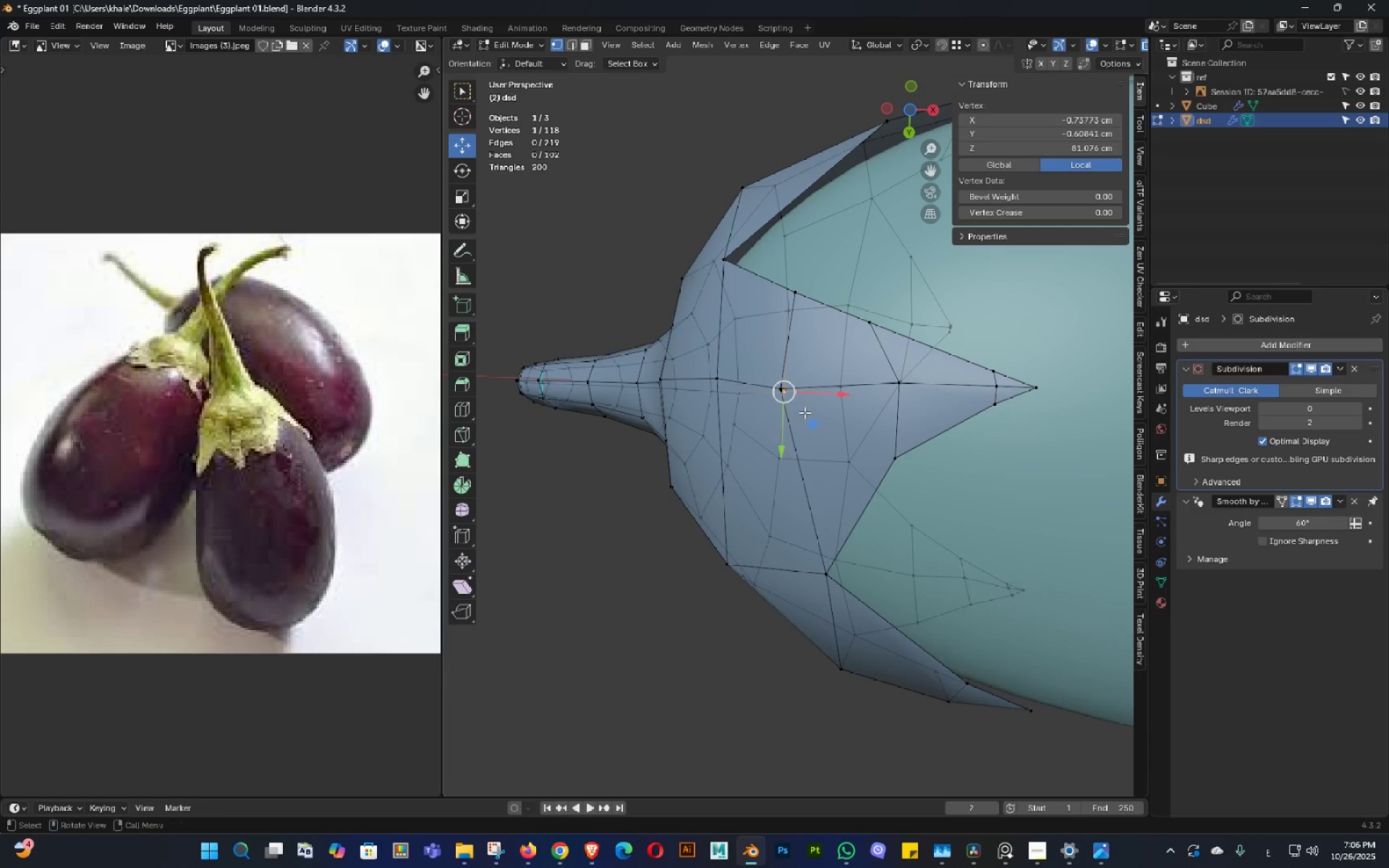 
key(Alt+AltLeft)
 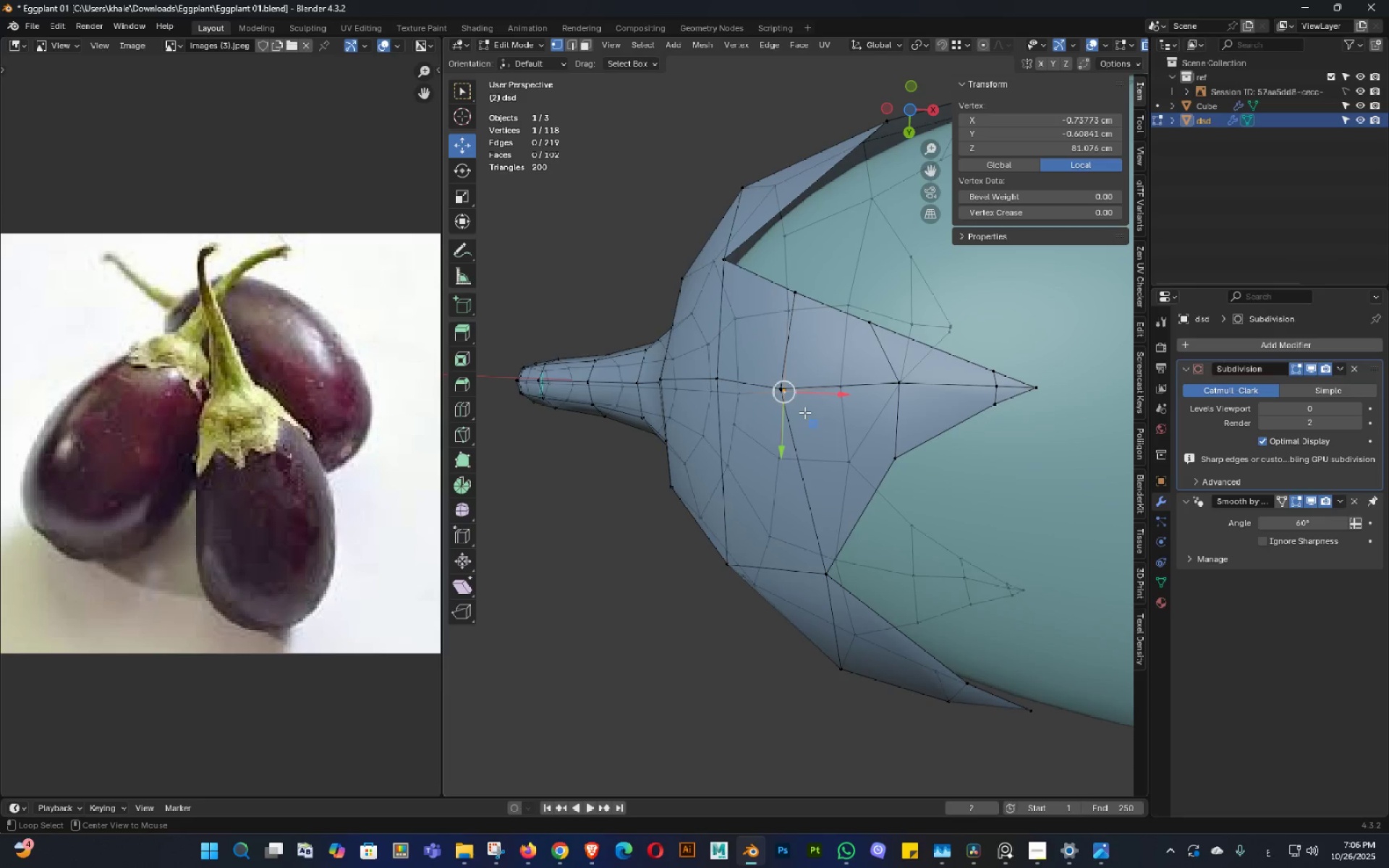 
key(Alt+Z)
 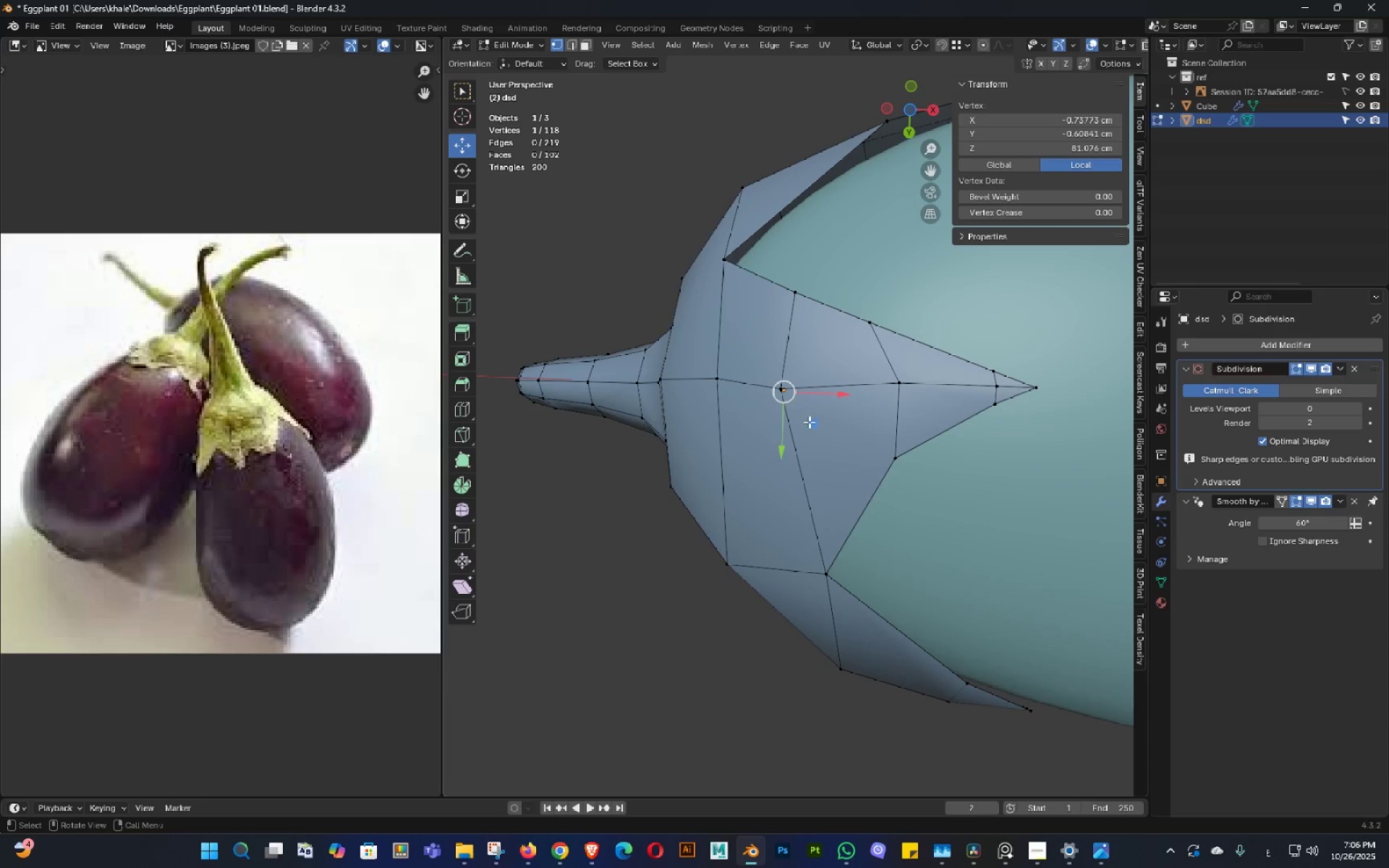 
left_click([809, 422])
 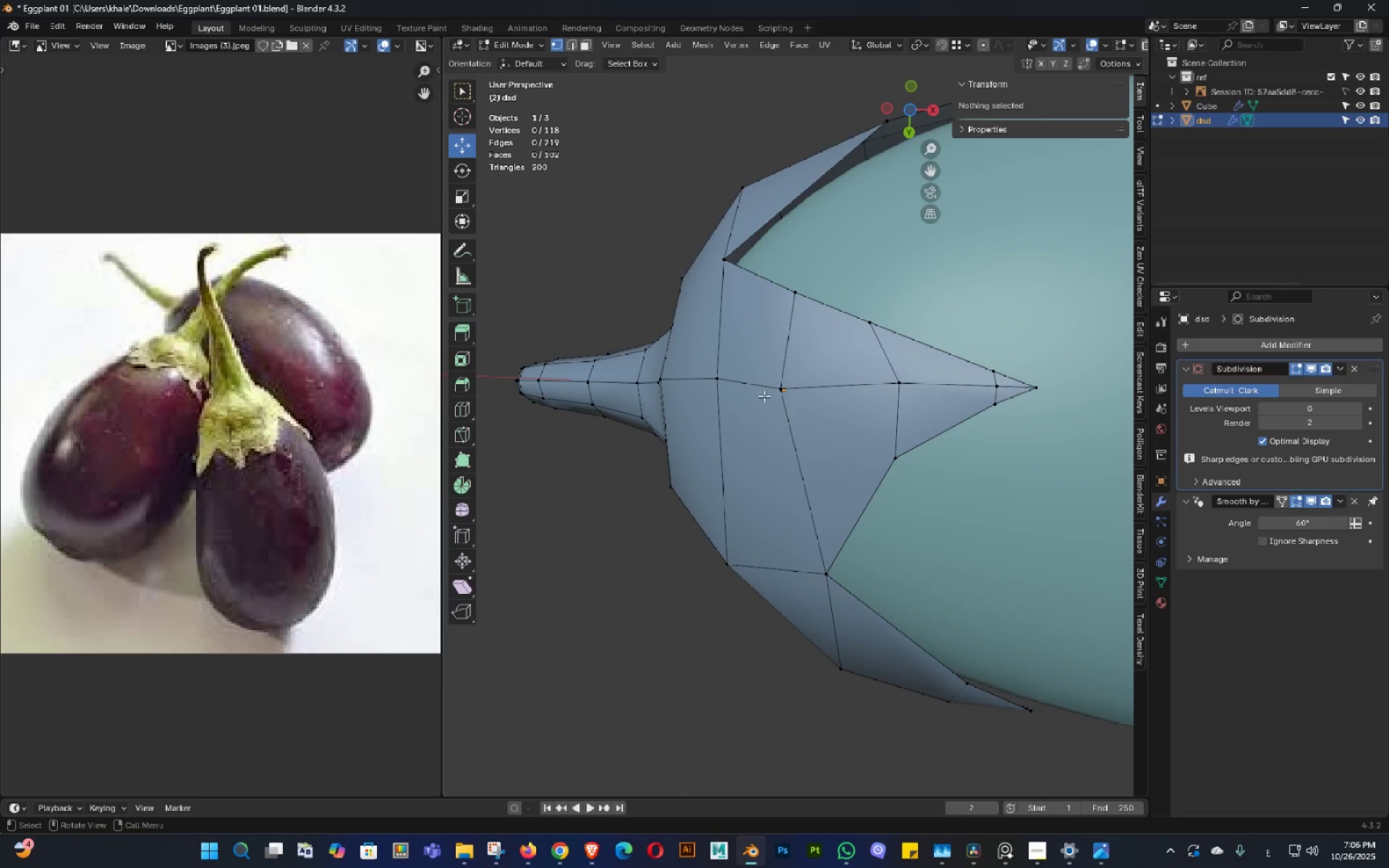 
left_click([763, 394])
 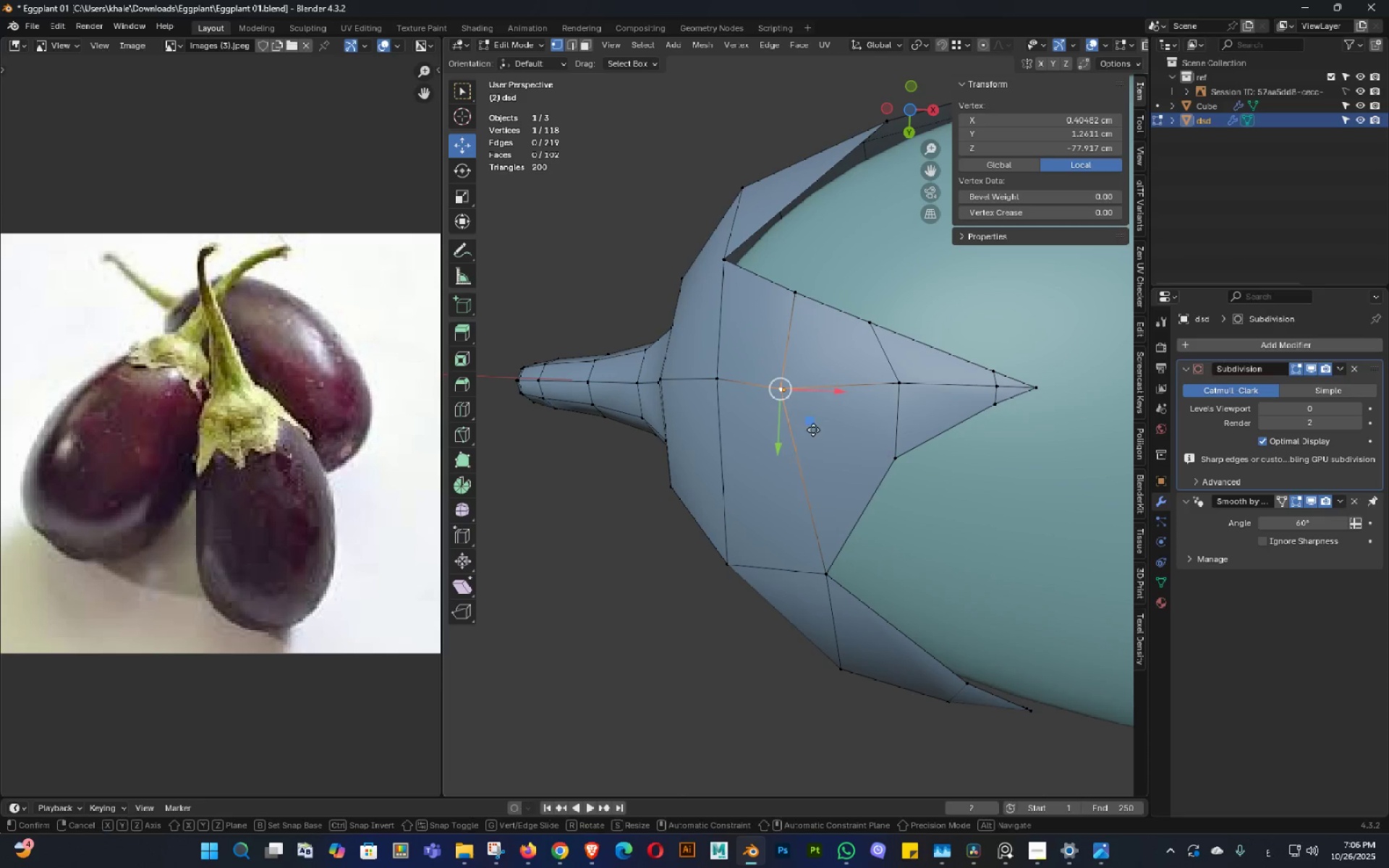 
type(gg)
 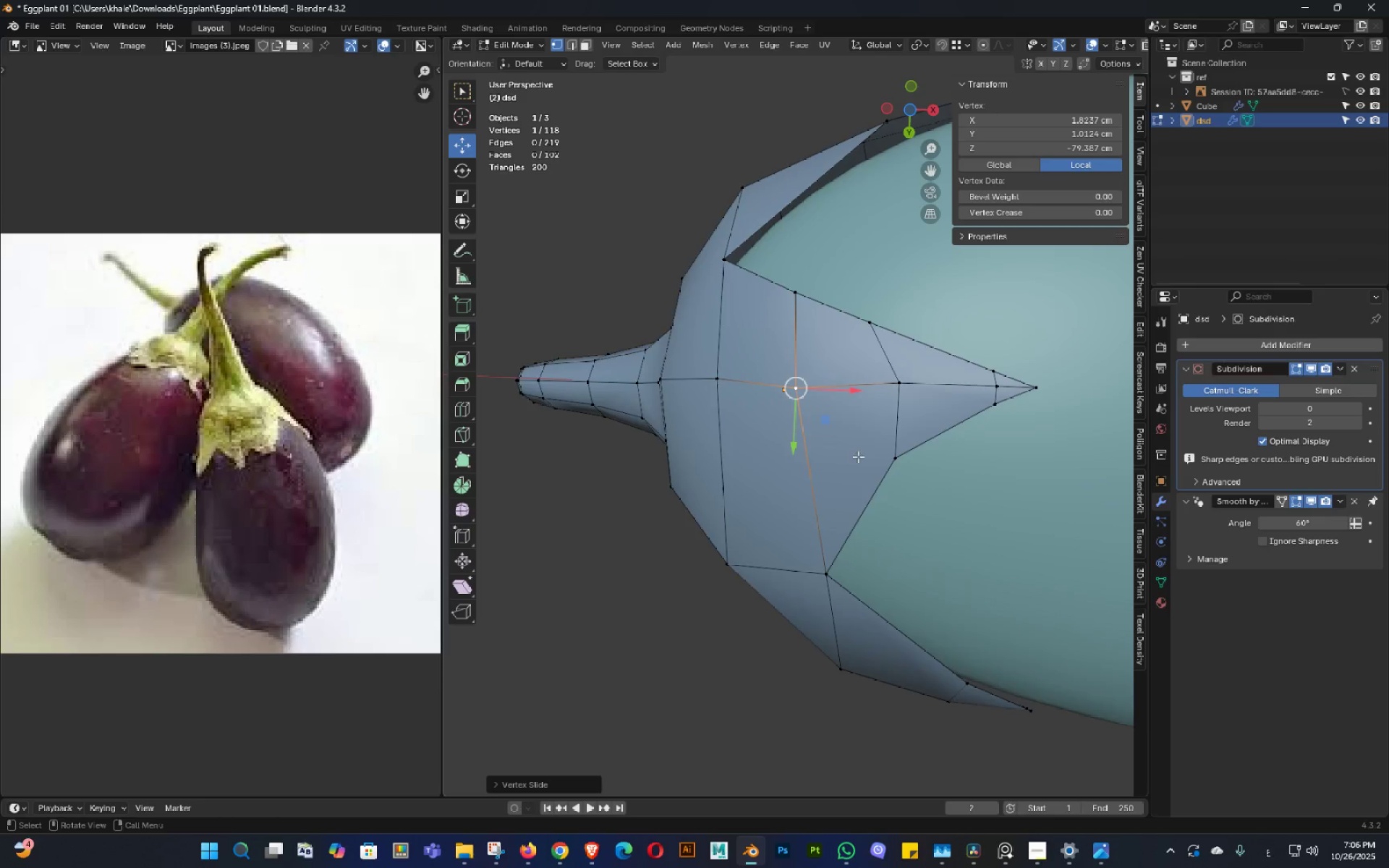 
double_click([889, 475])
 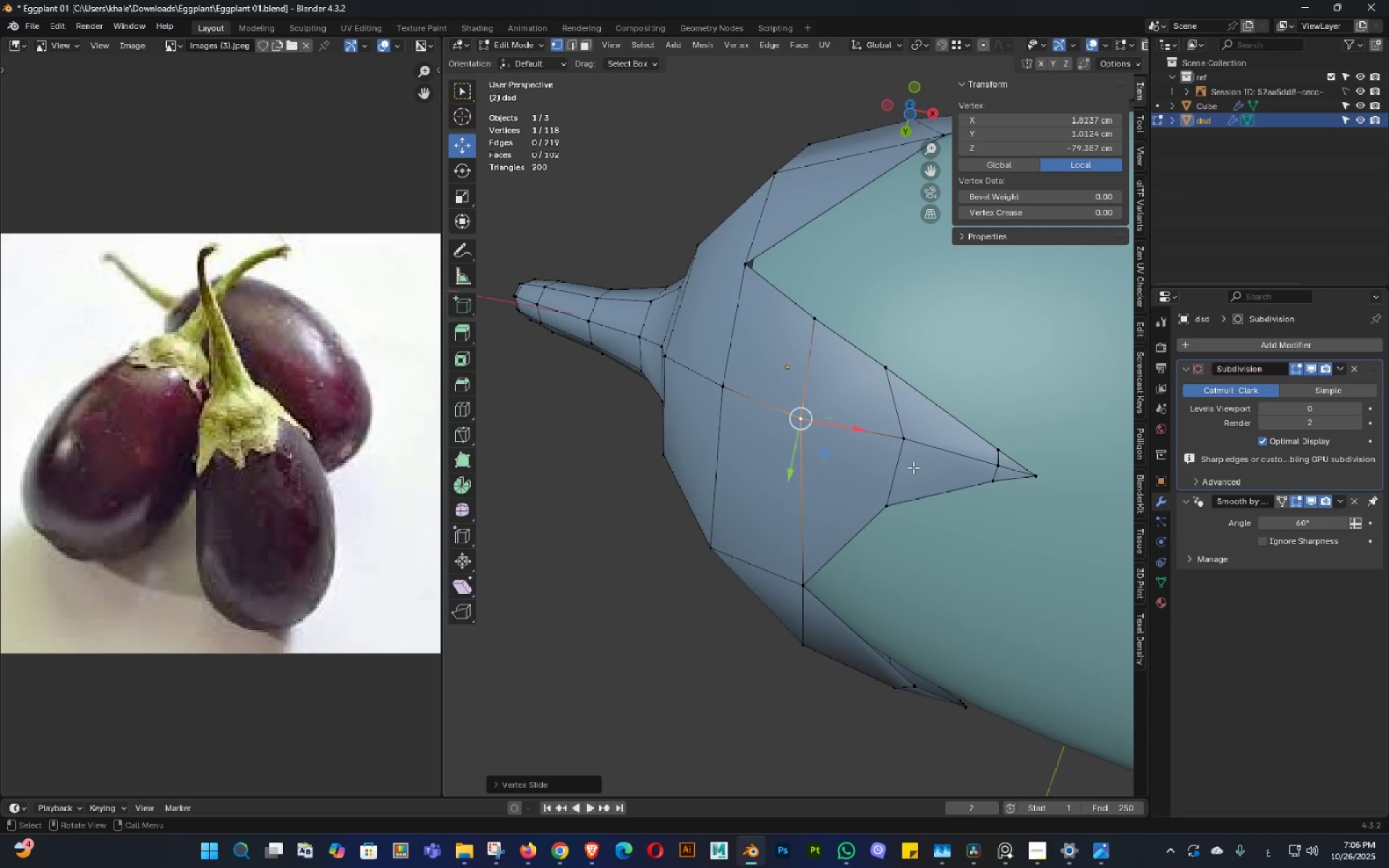 
key(Shift+ShiftLeft)
 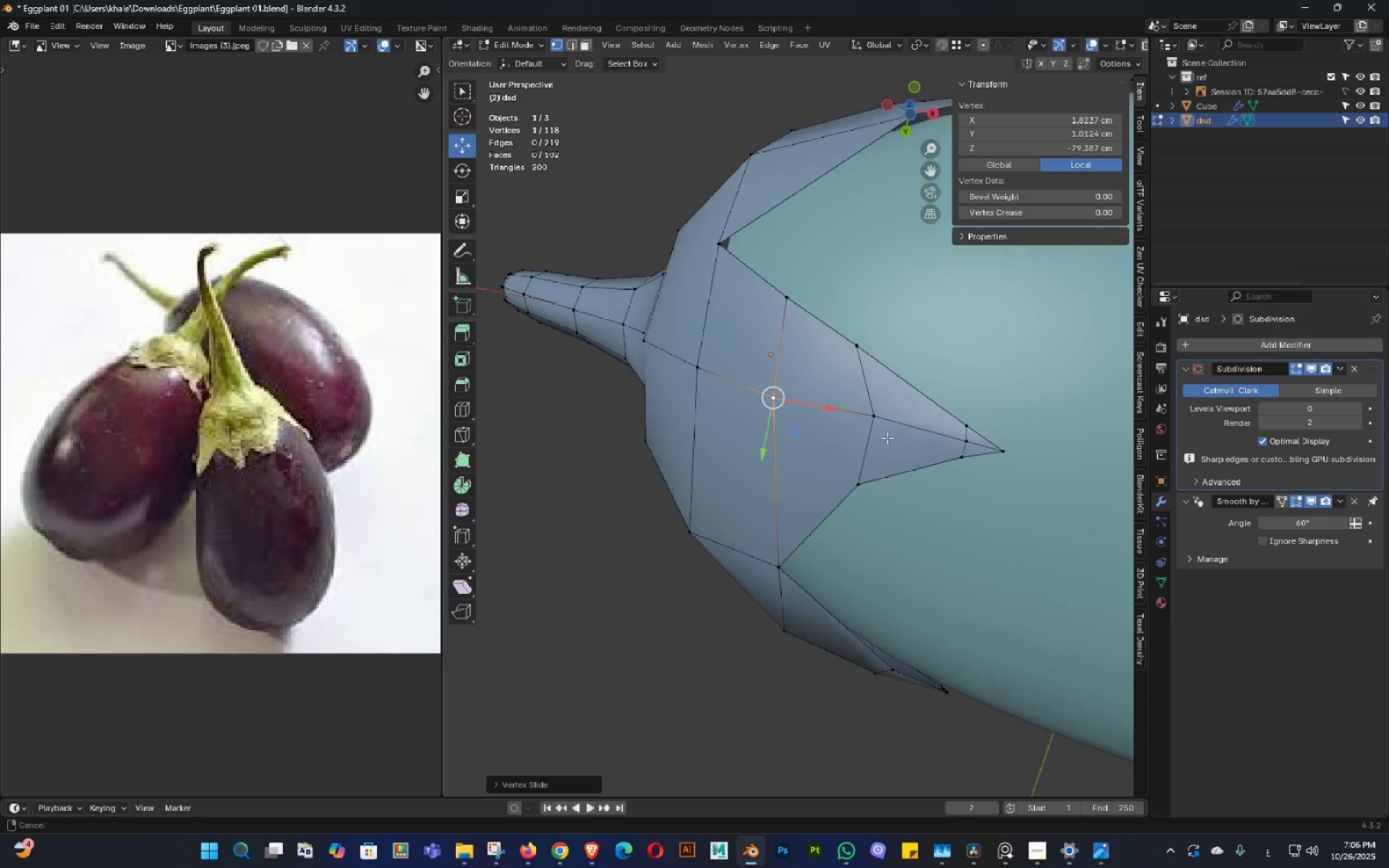 
triple_click([887, 438])
 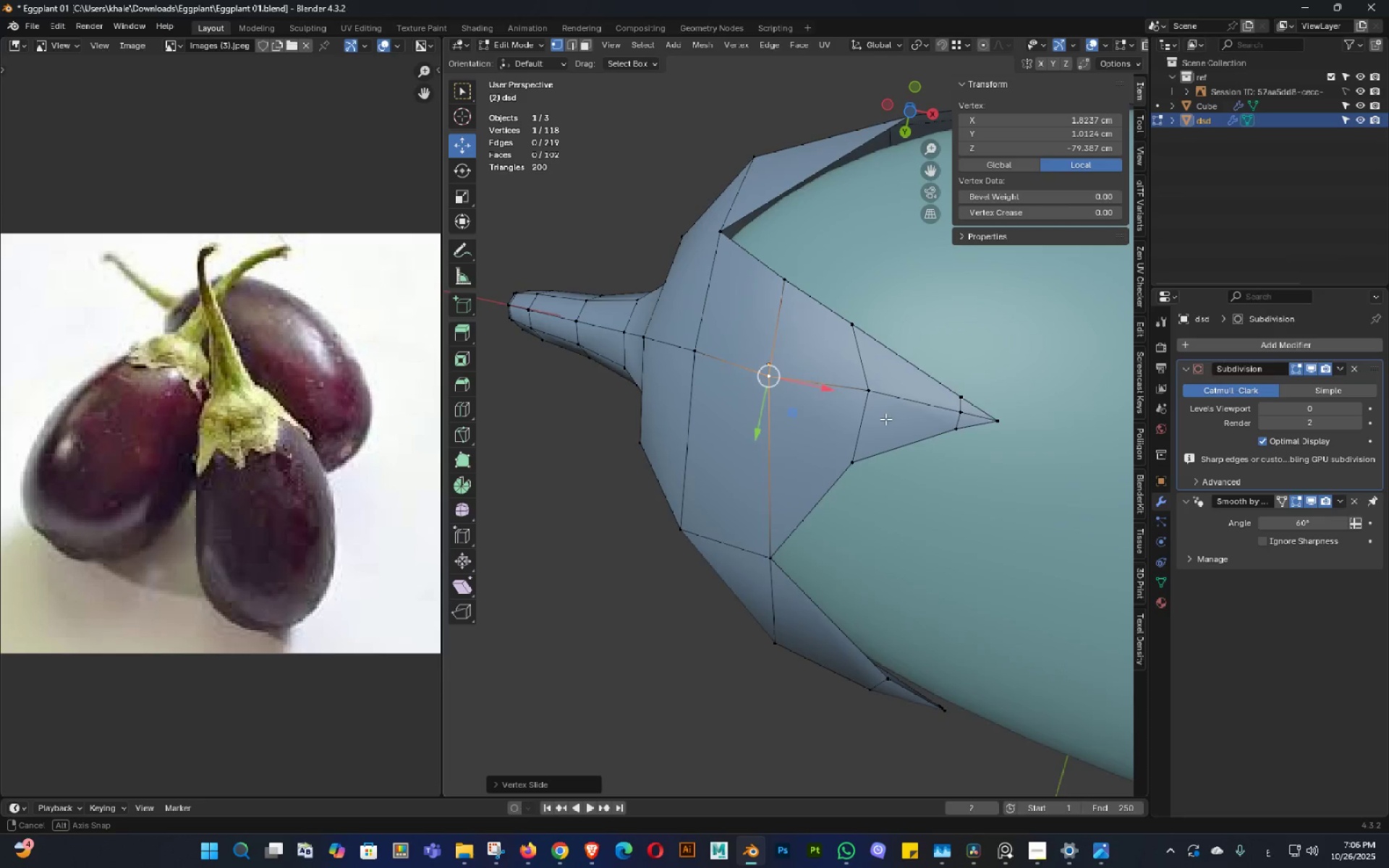 
triple_click([885, 419])
 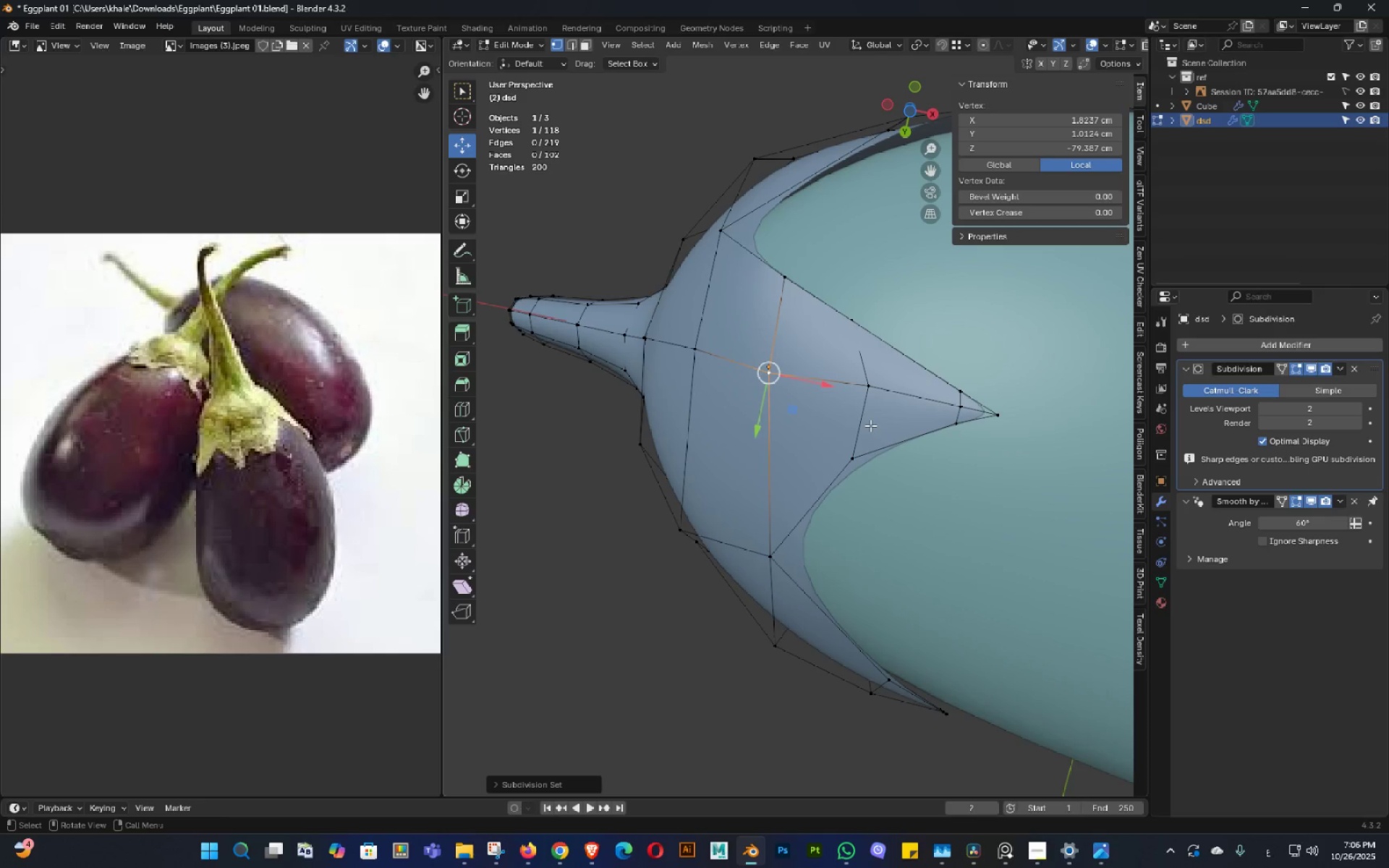 
key(3)
 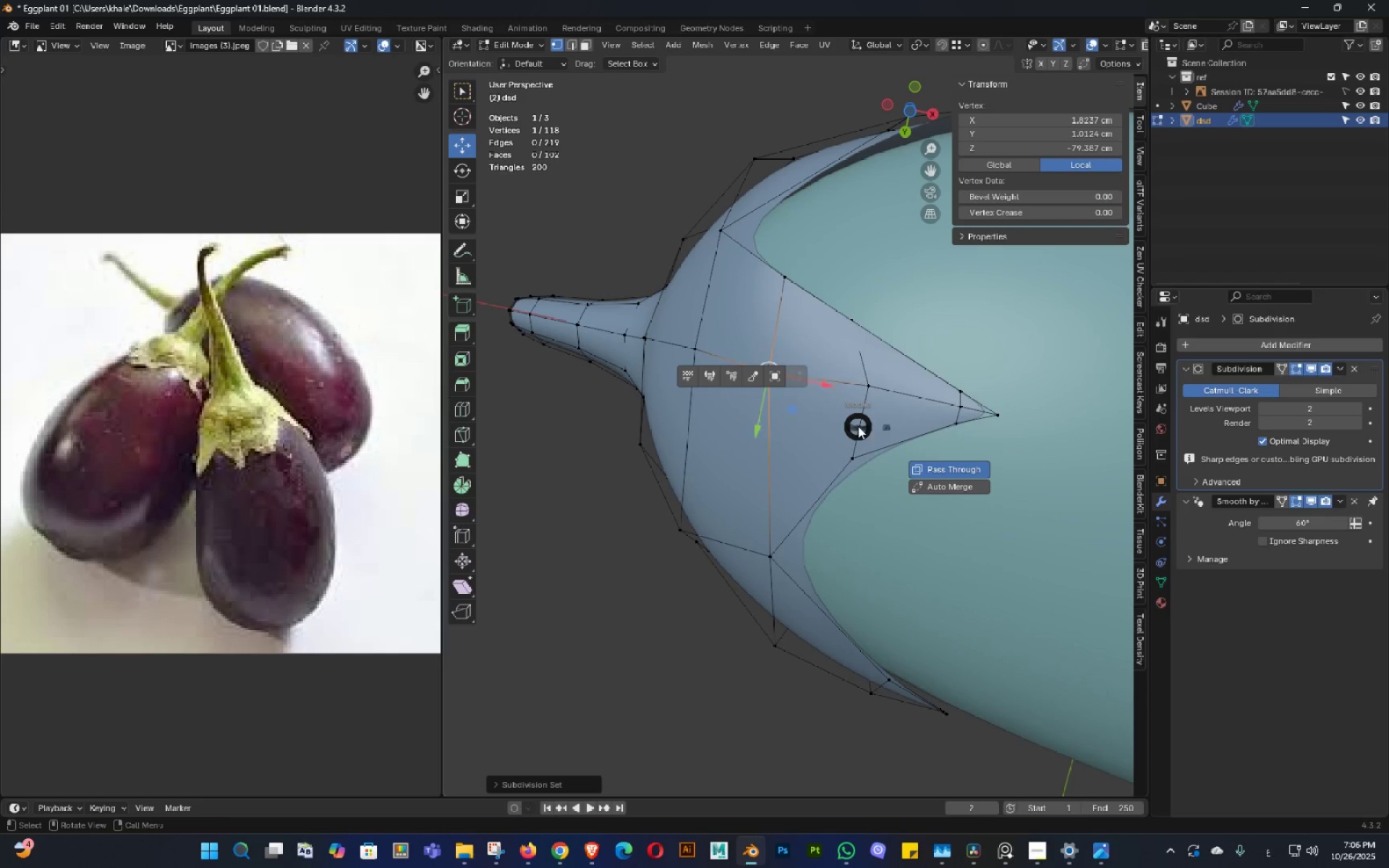 
hold_key(key=Tab, duration=0.39)
 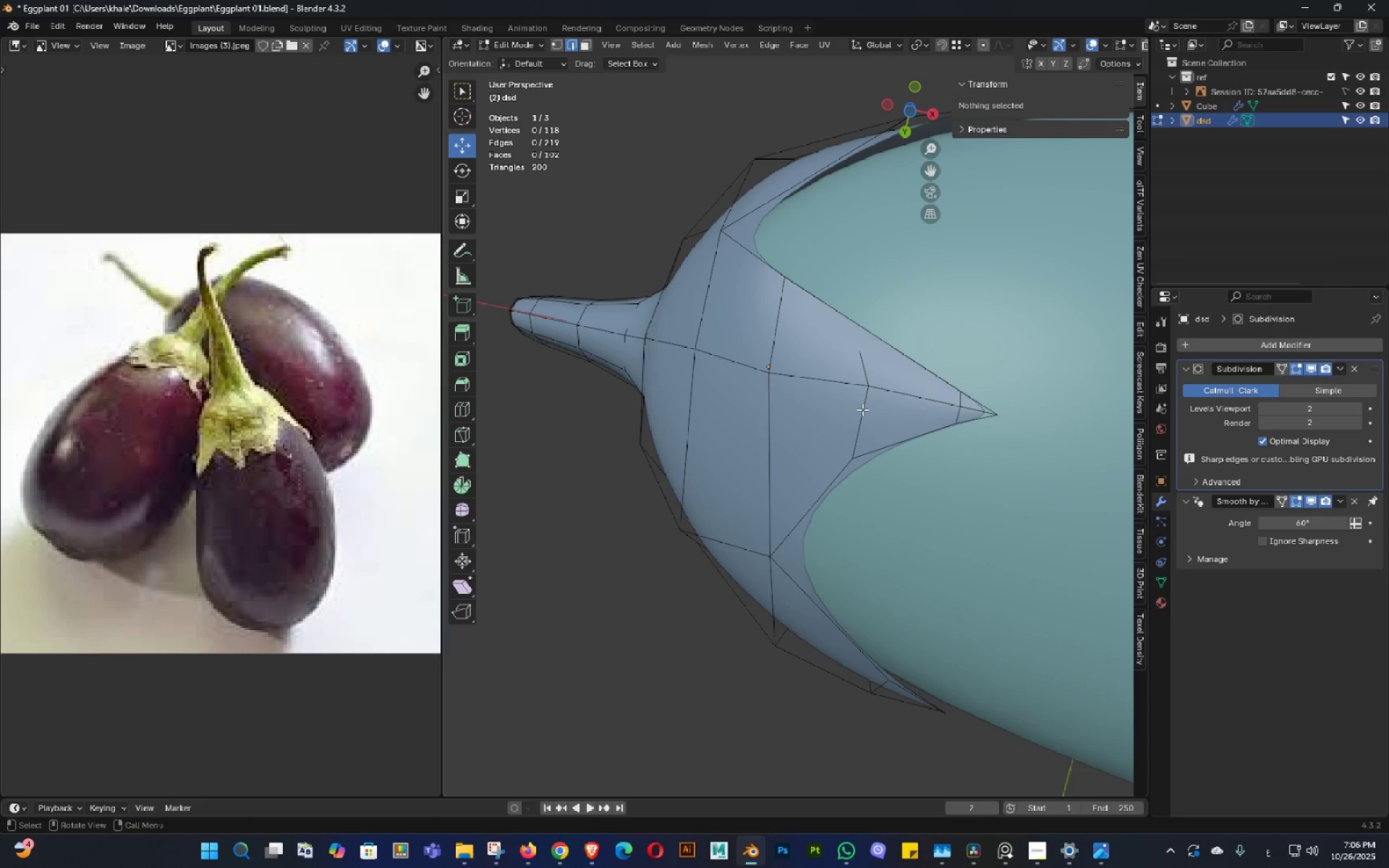 
key(Alt+AltLeft)
 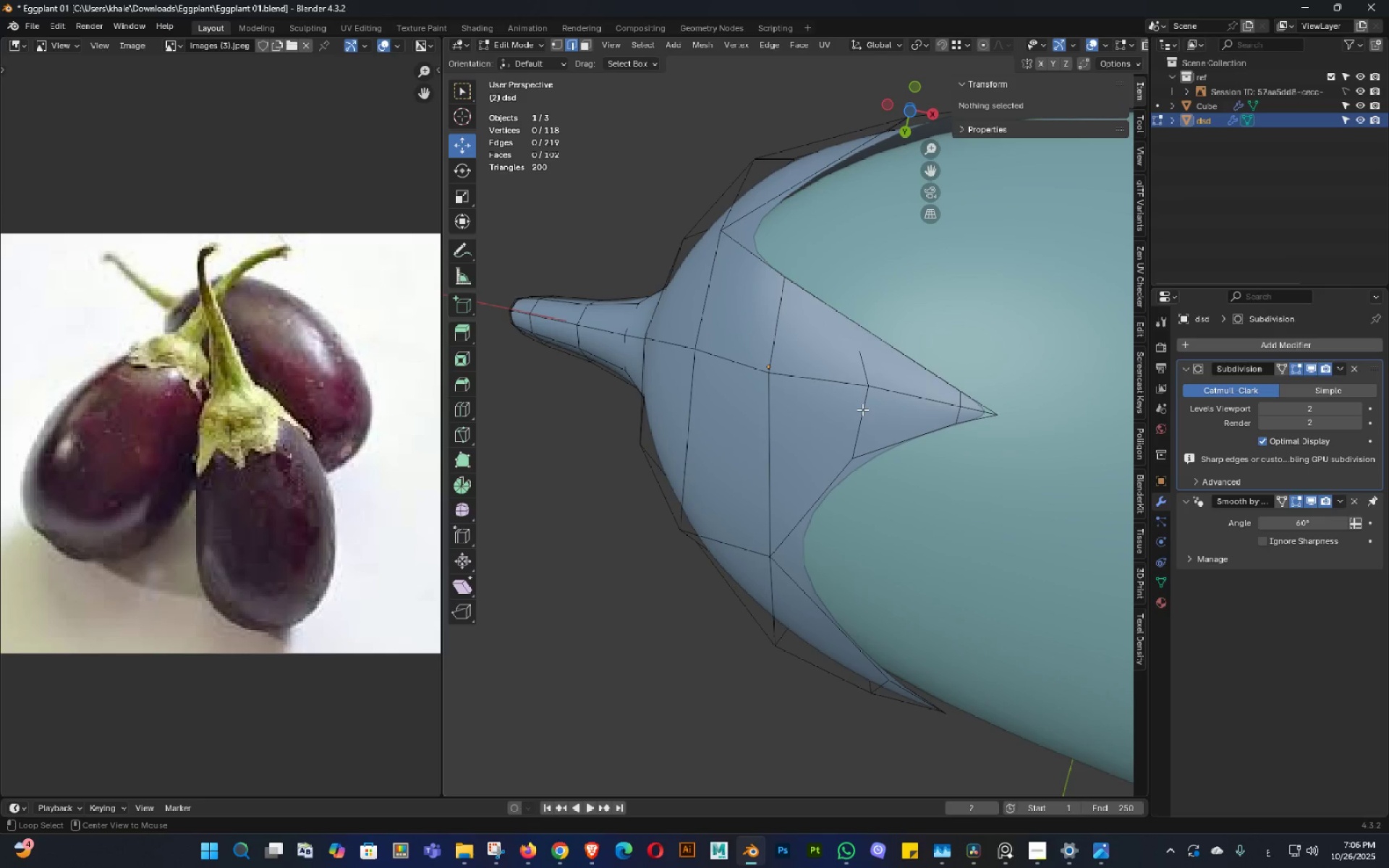 
left_click([862, 409])
 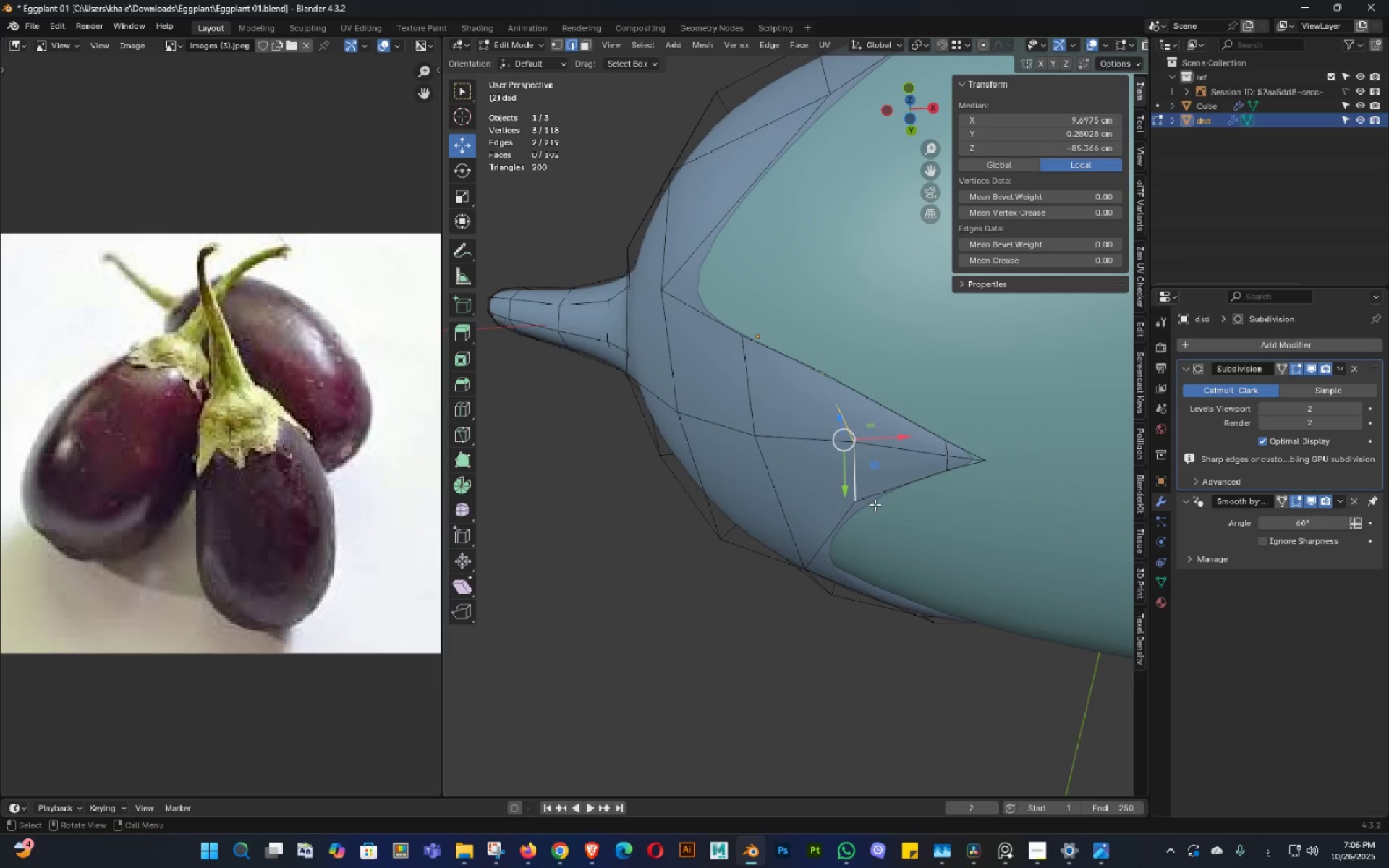 
key(X)
 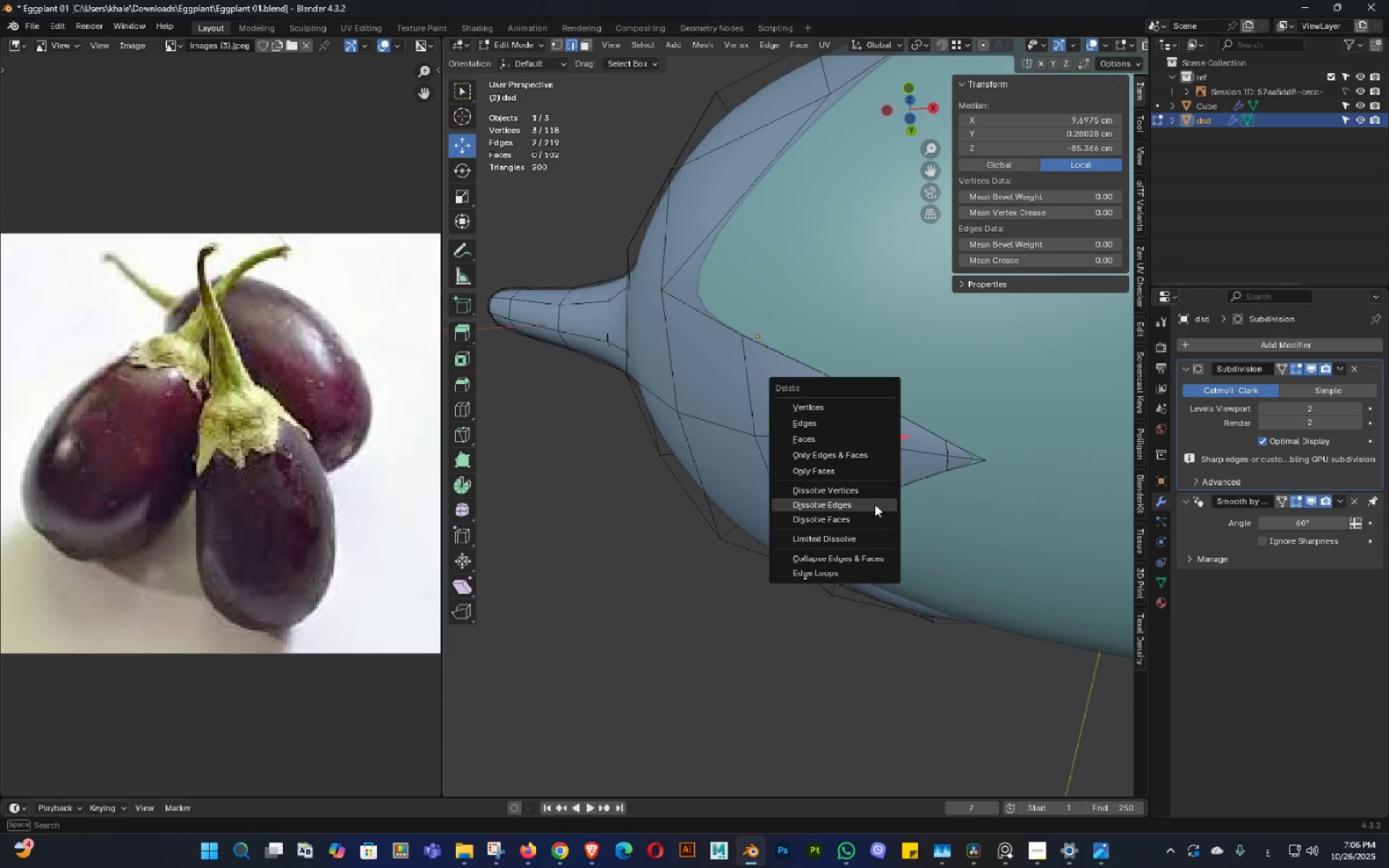 
left_click([875, 504])
 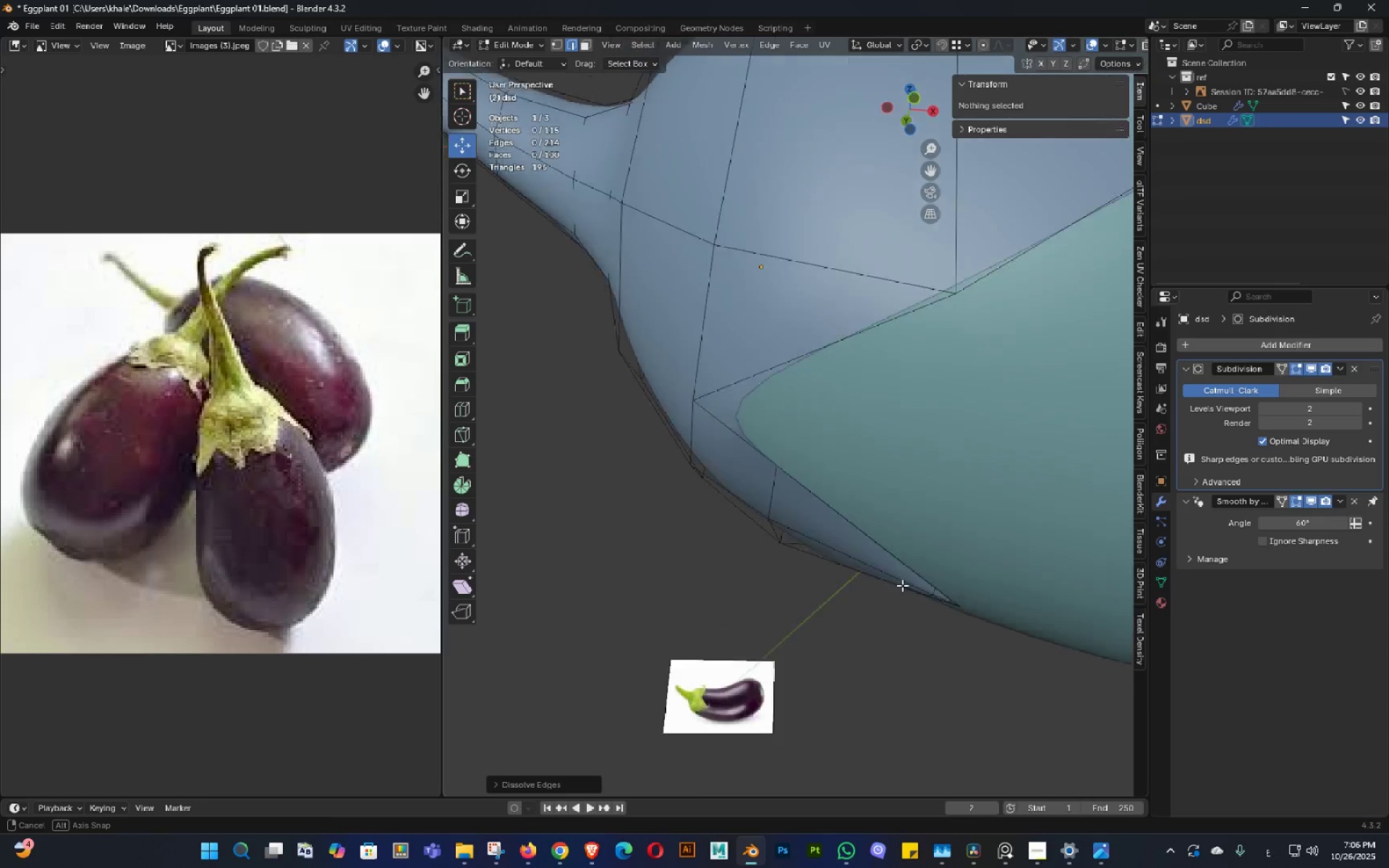 
middle_click([893, 586])
 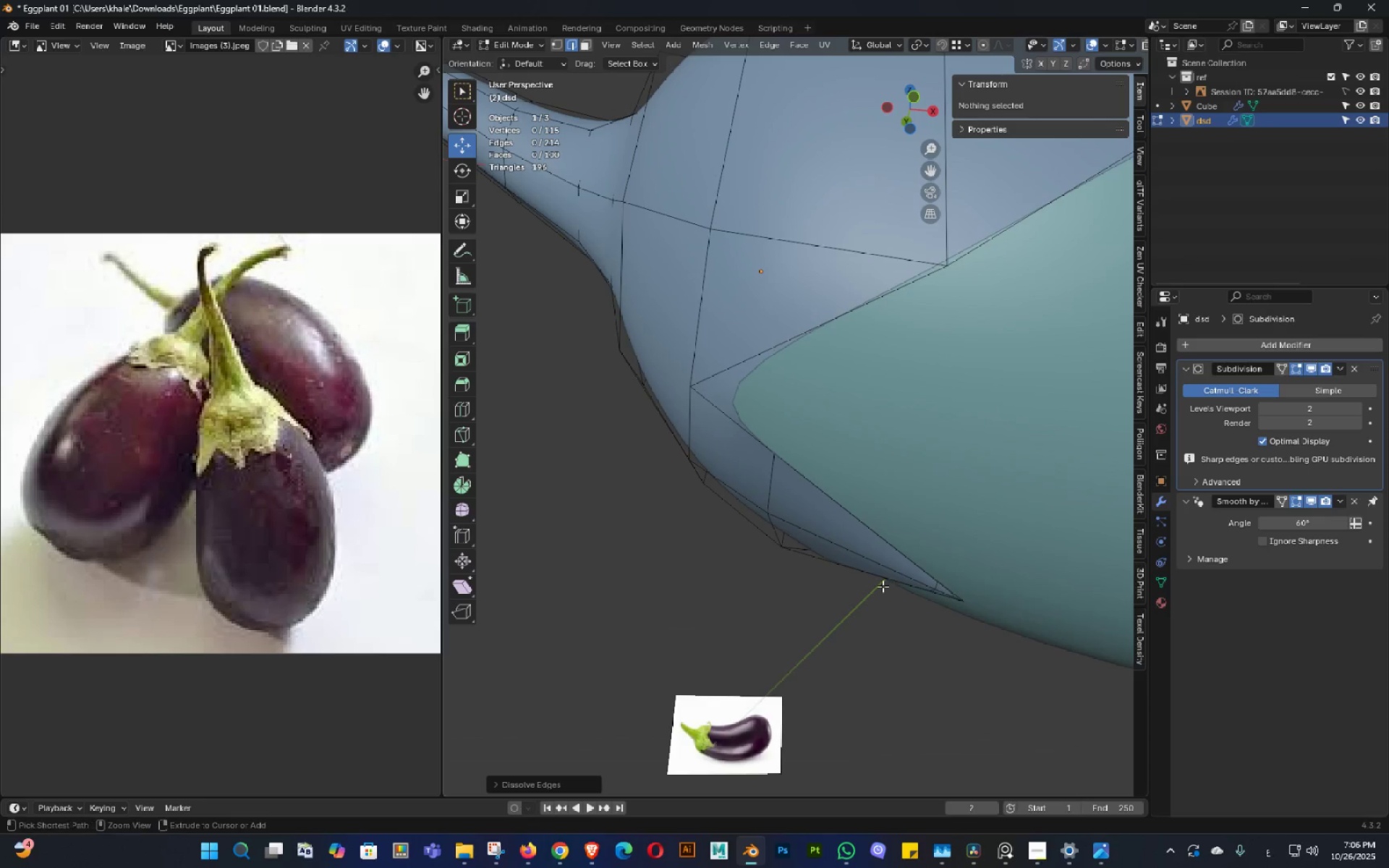 
key(Control+Z)
 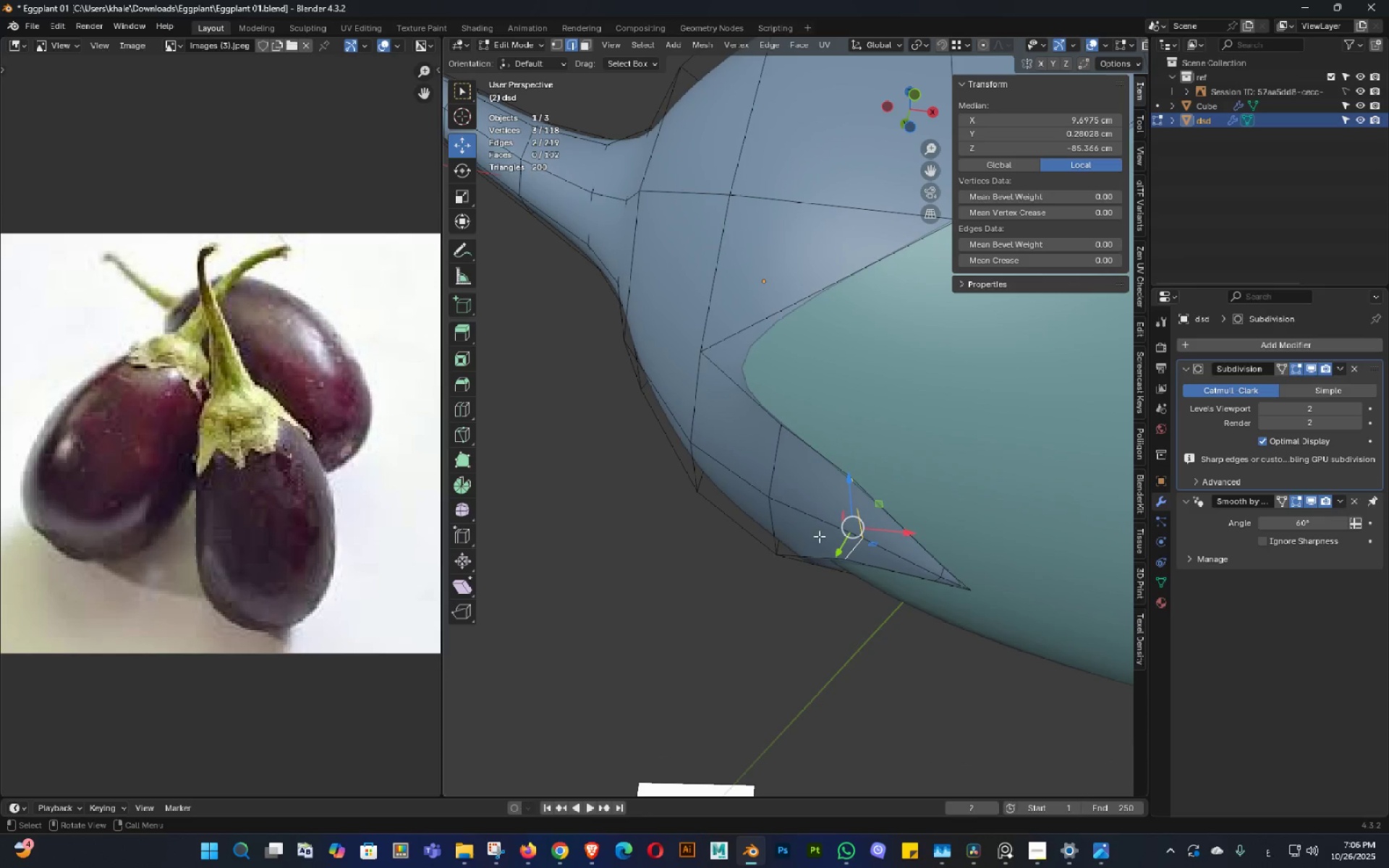 
key(Tab)
 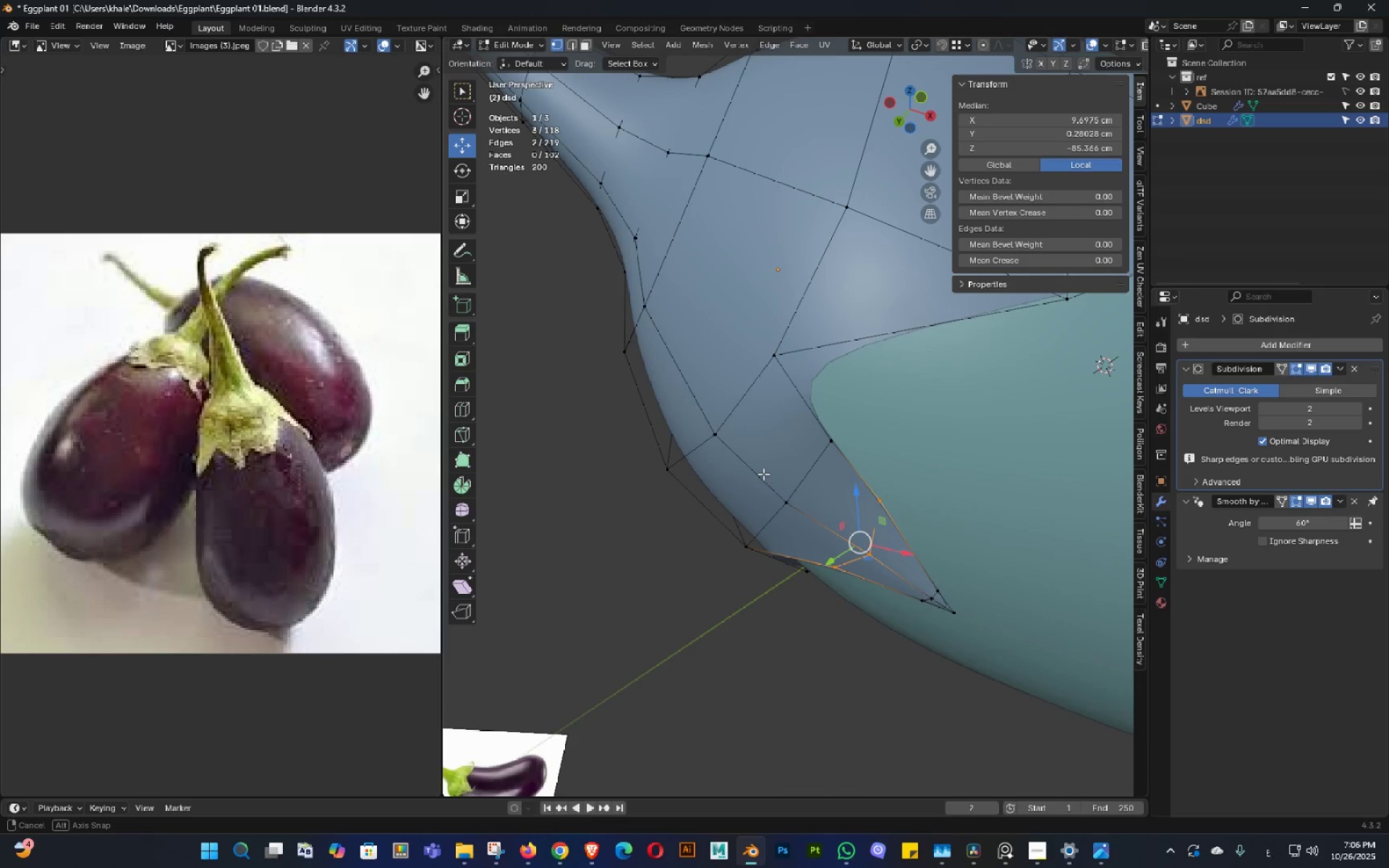 
double_click([763, 474])
 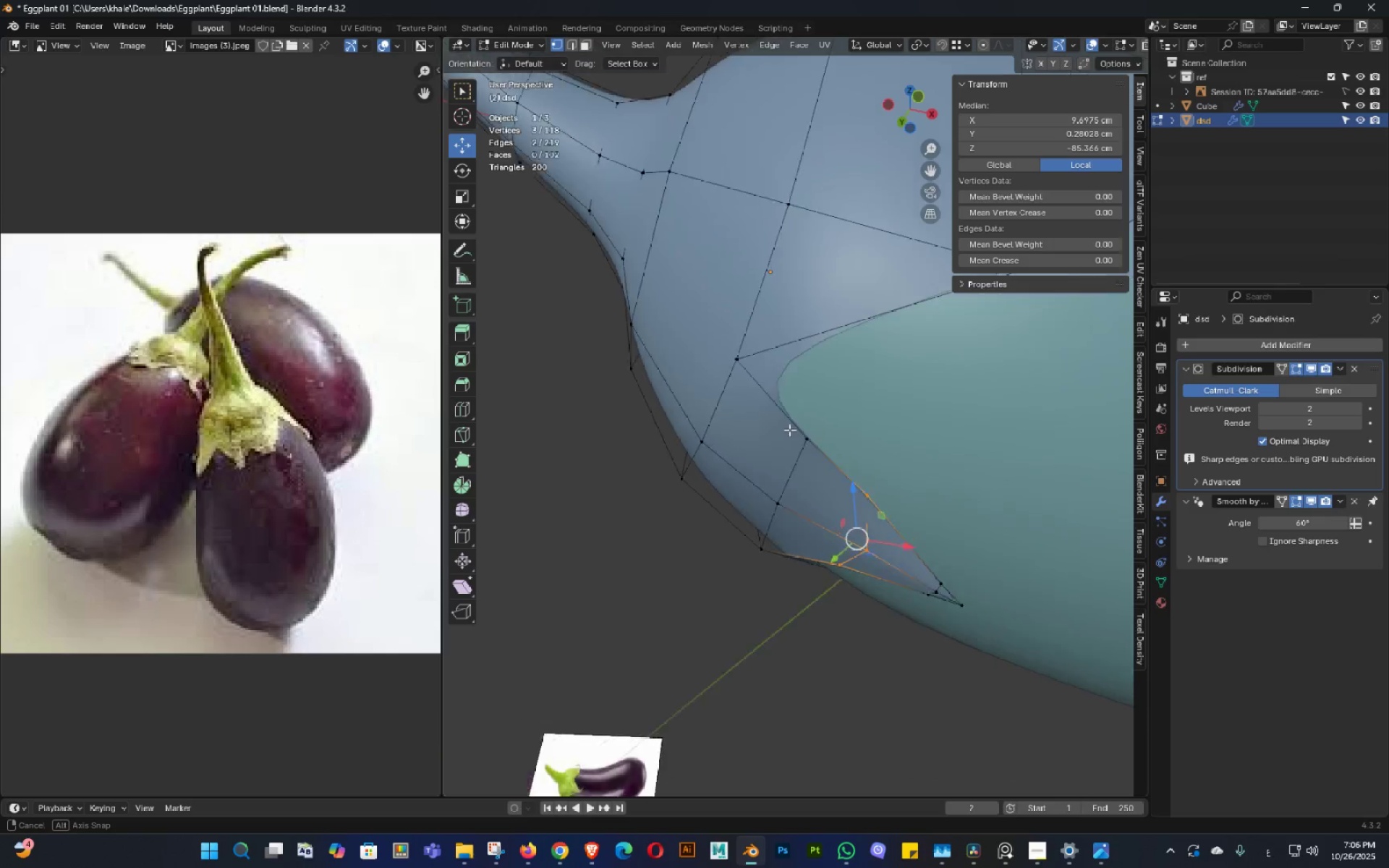 
double_click([783, 443])
 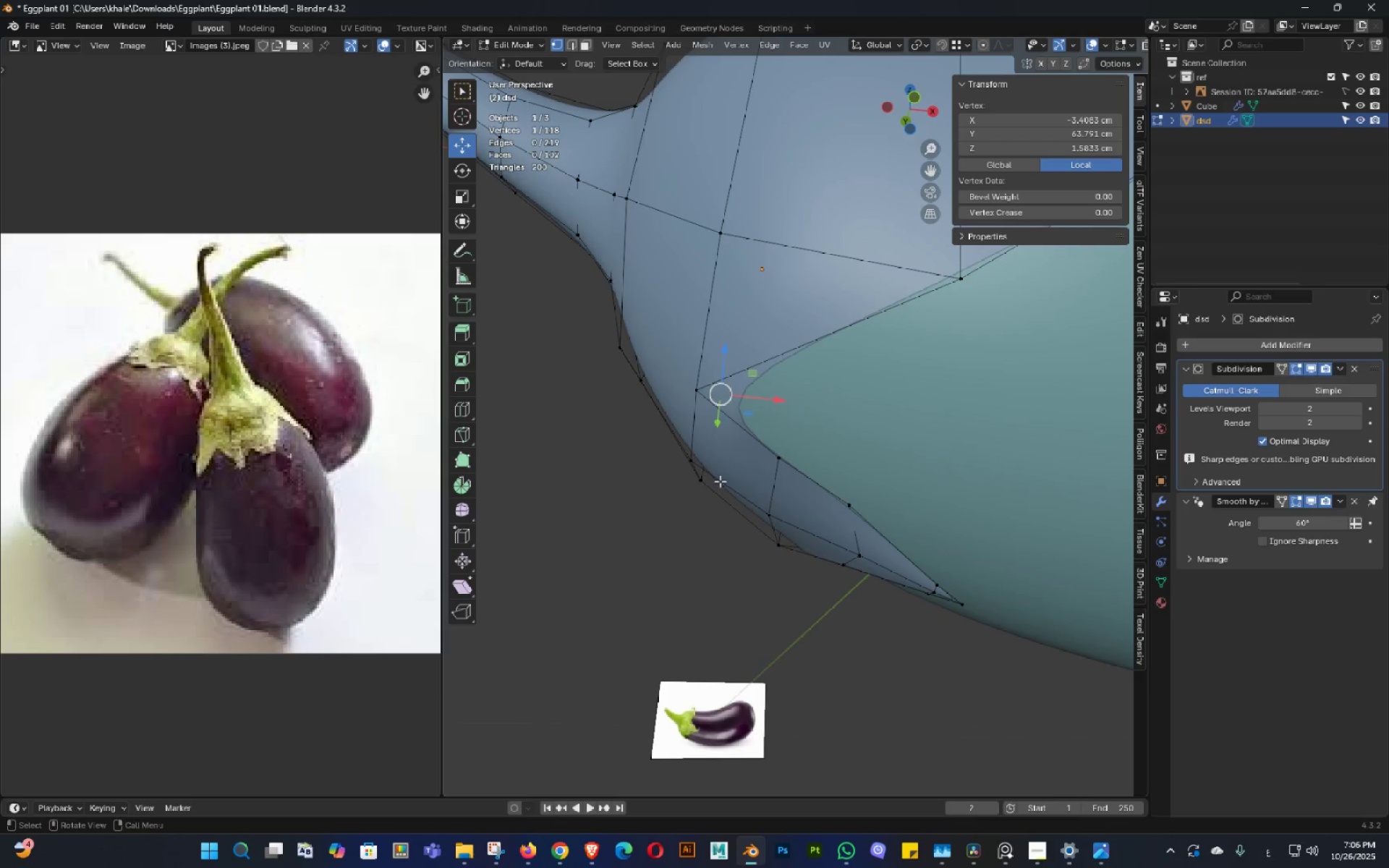 
double_click([680, 503])
 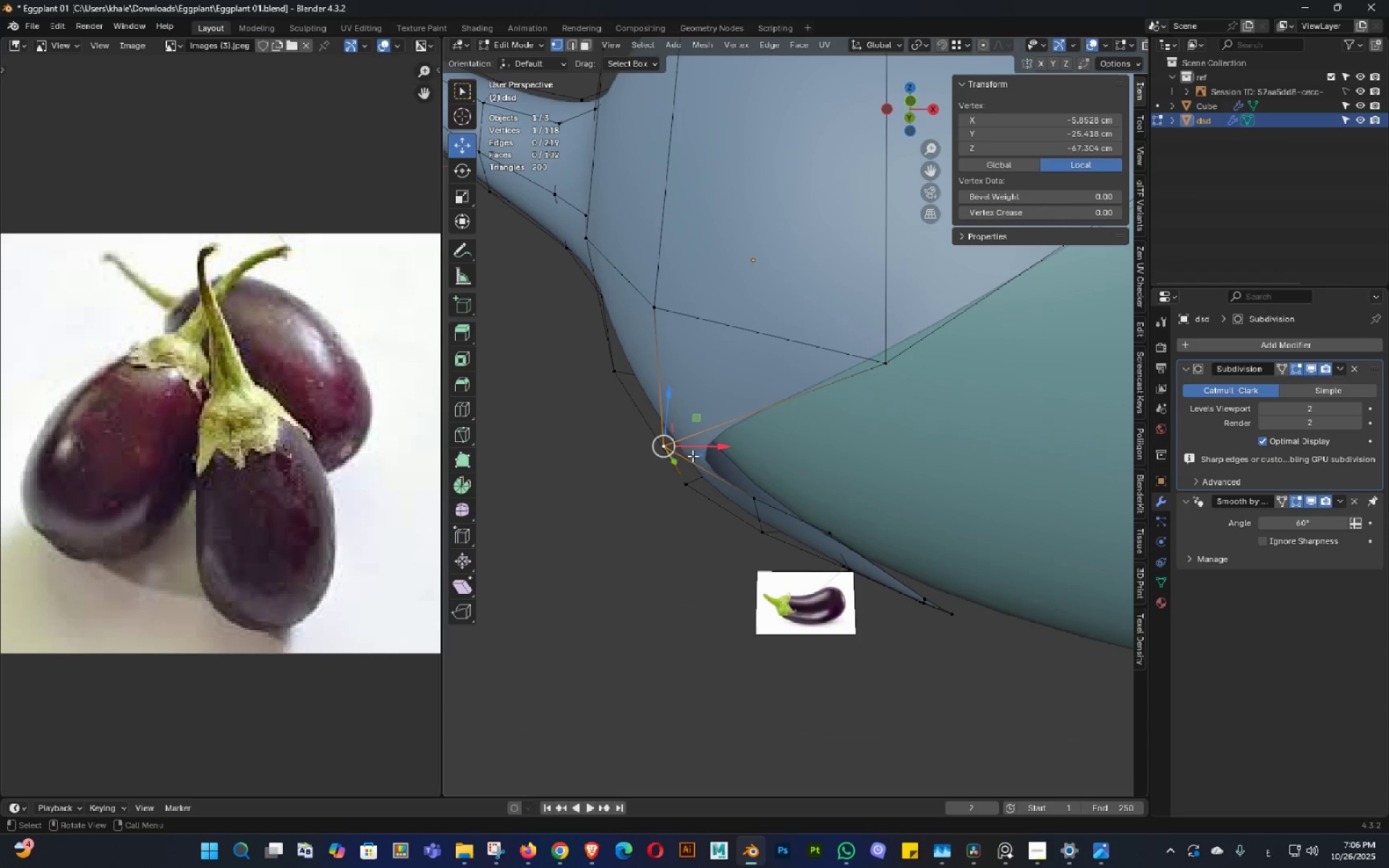 
double_click([753, 472])
 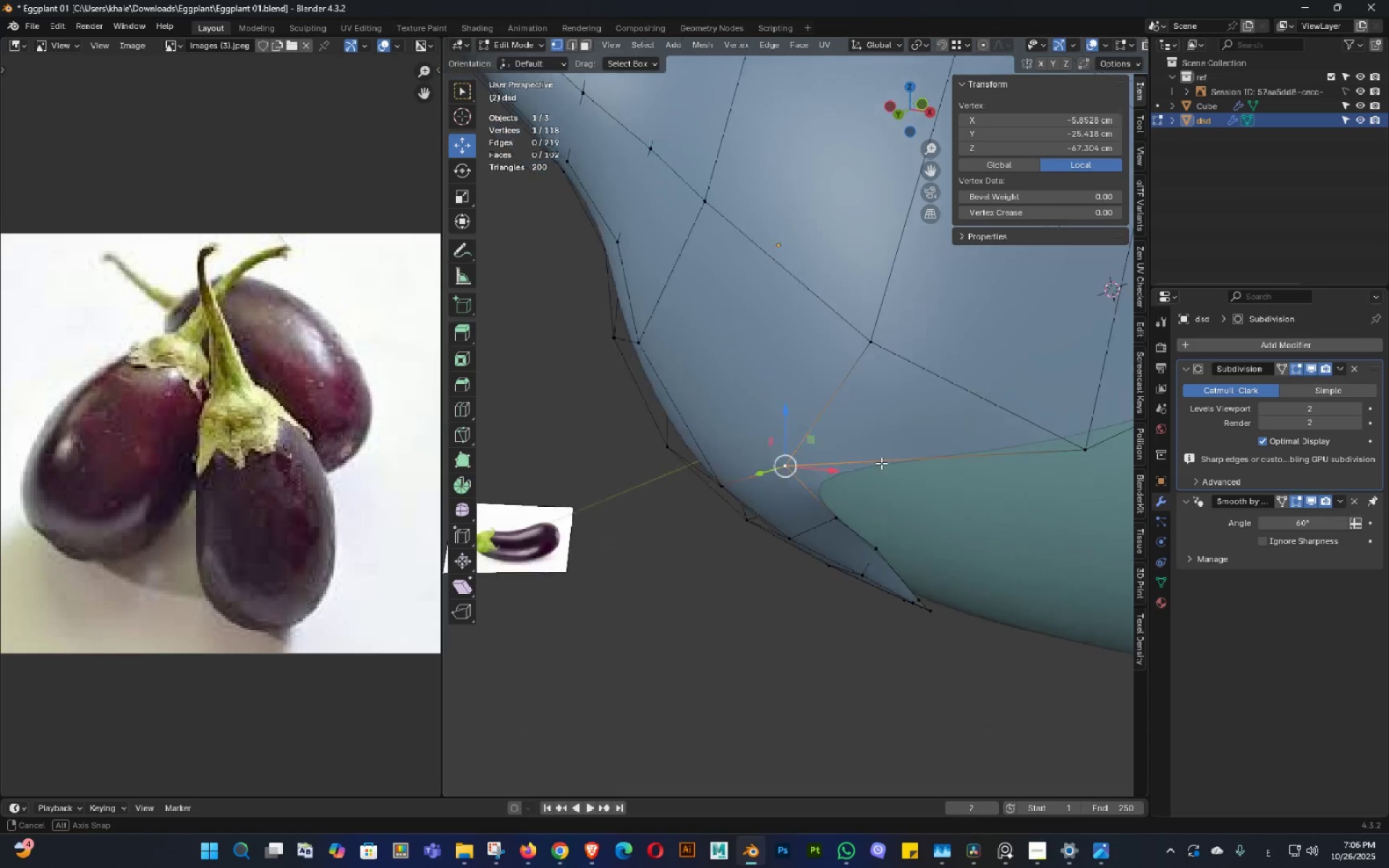 
triple_click([926, 472])
 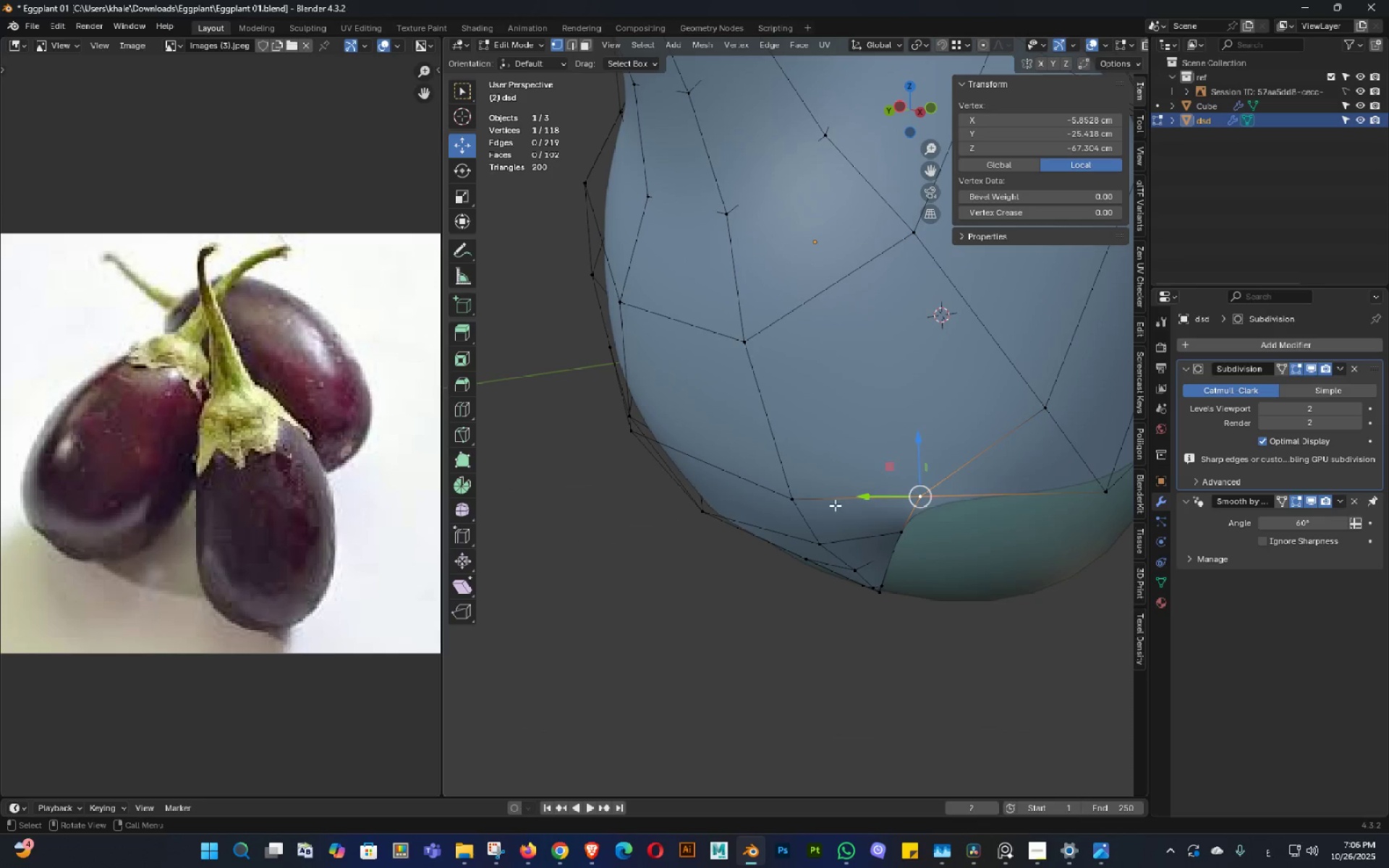 
hold_key(key=ShiftLeft, duration=0.38)
left_click([793, 503])
 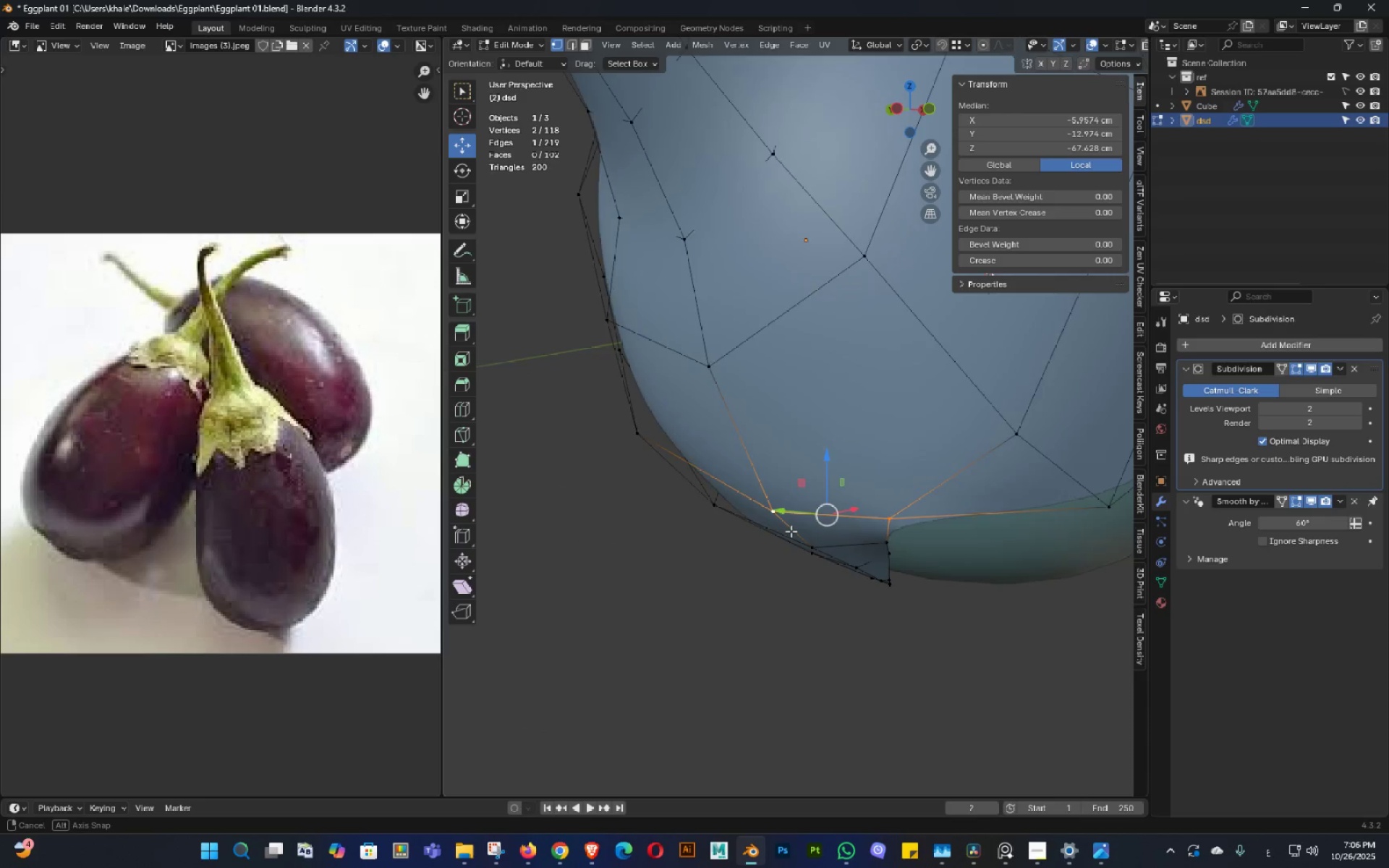 
double_click([791, 531])
 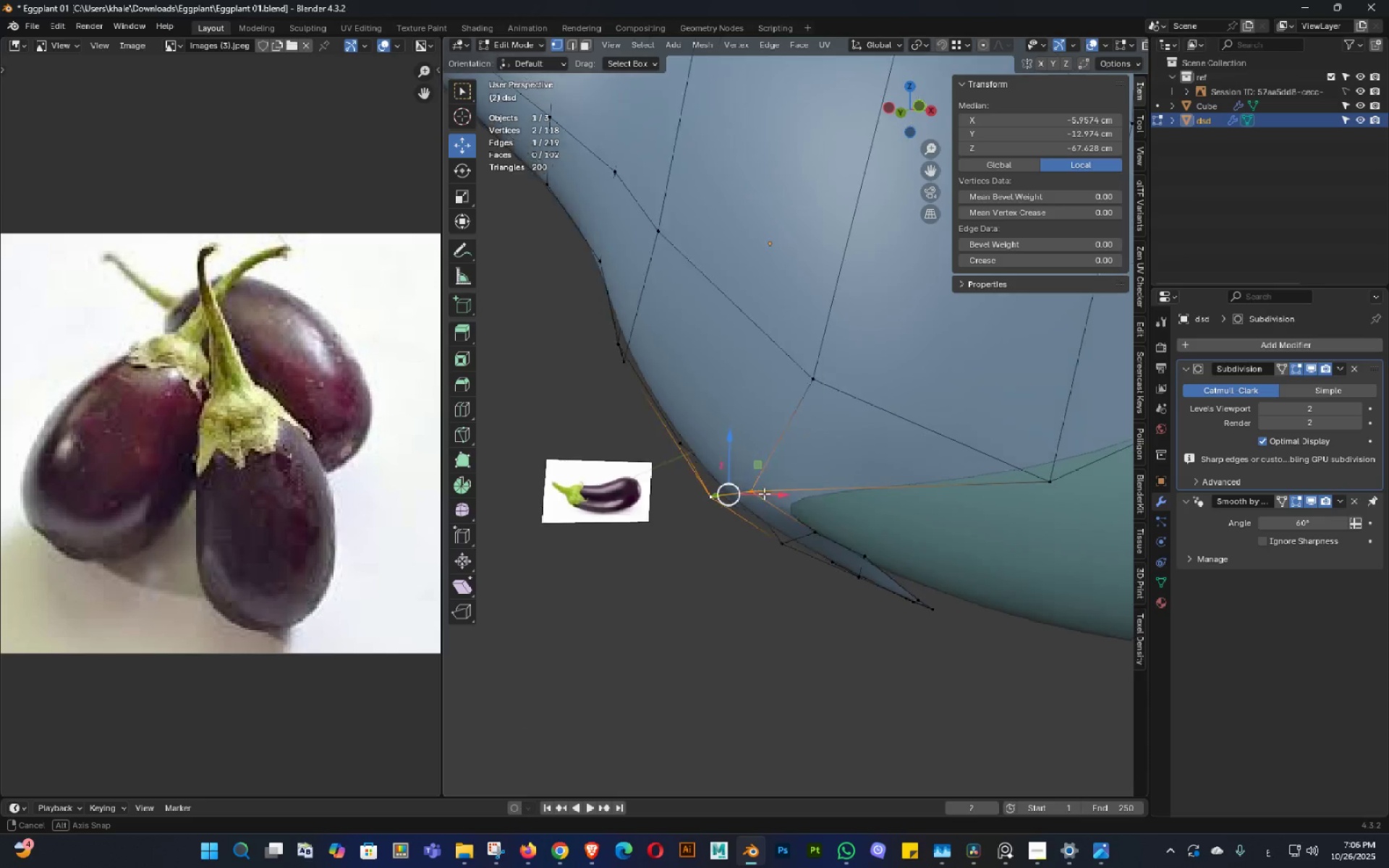 
triple_click([731, 489])
 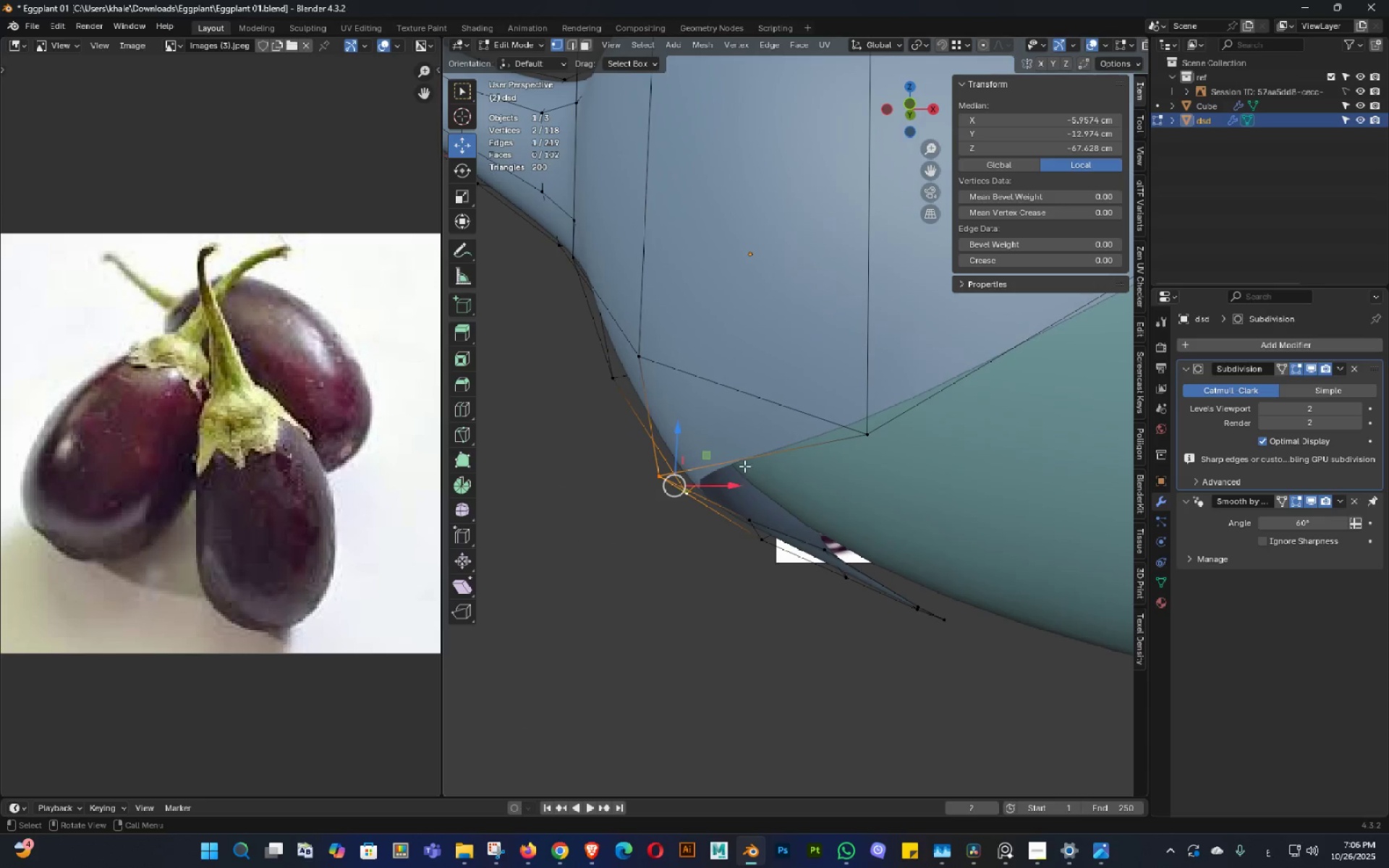 
hold_key(key=ShiftLeft, duration=0.4)
 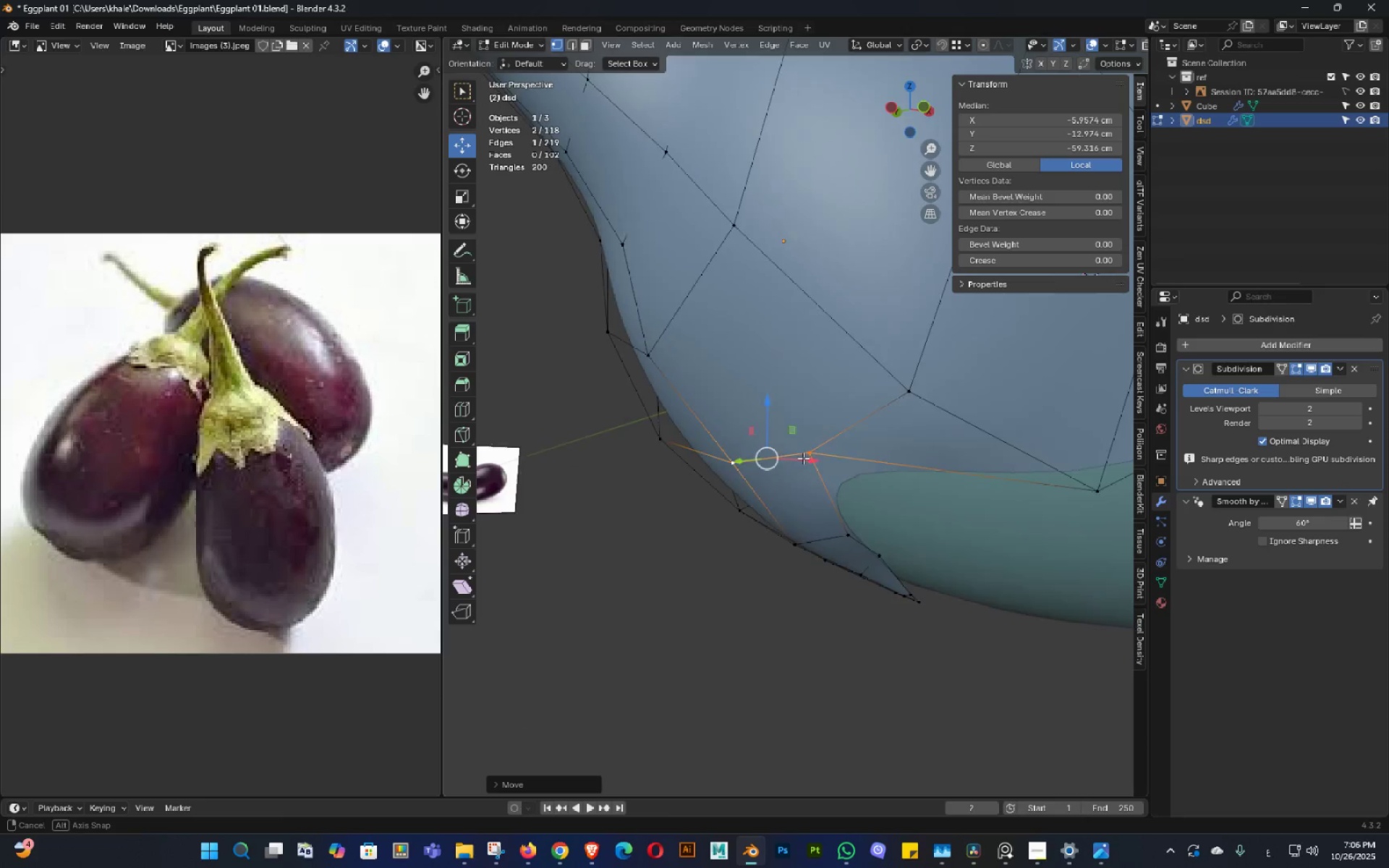 
scroll: coordinate [894, 485], scroll_direction: down, amount: 1.0
 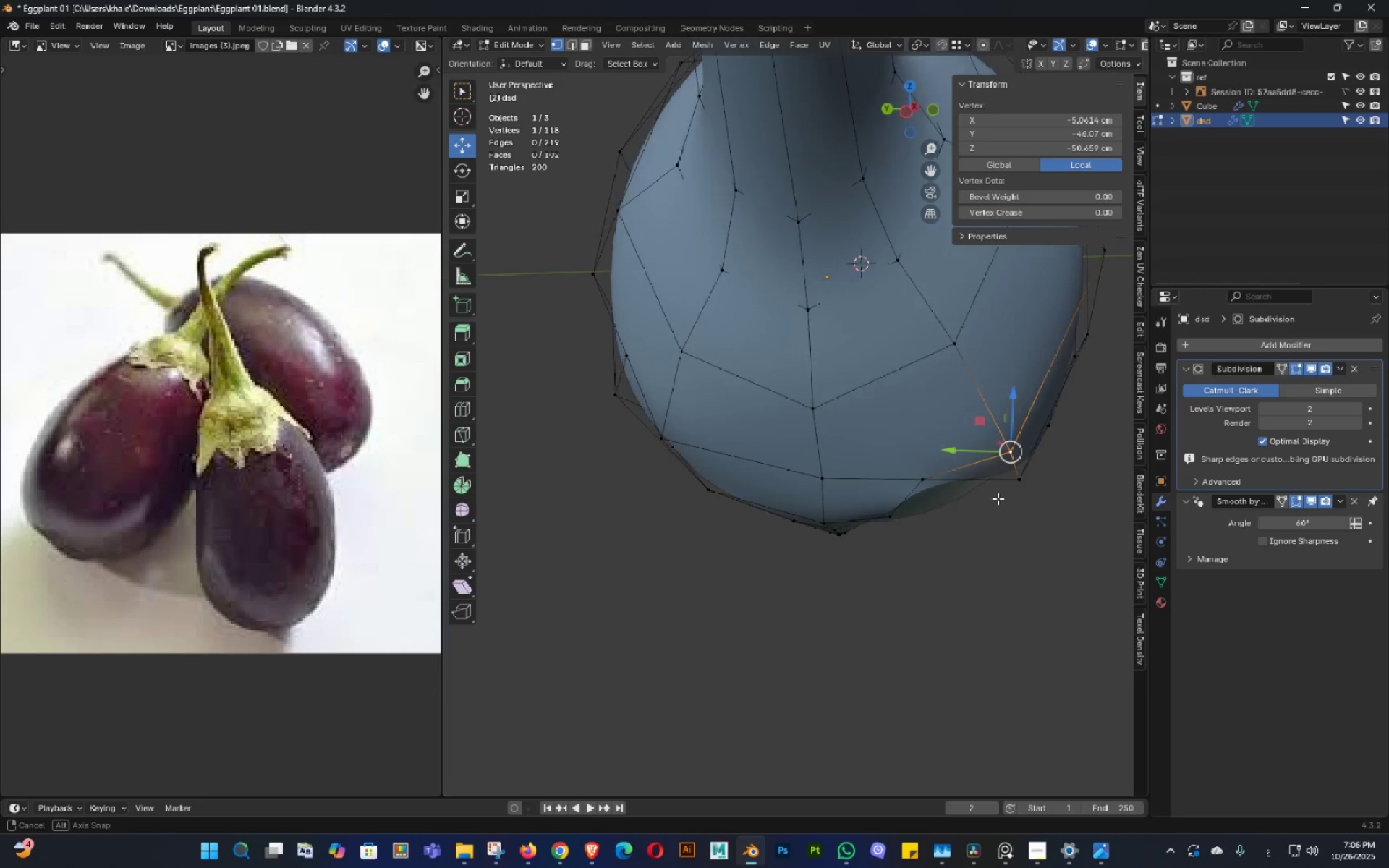 
key(Shift+ShiftLeft)
 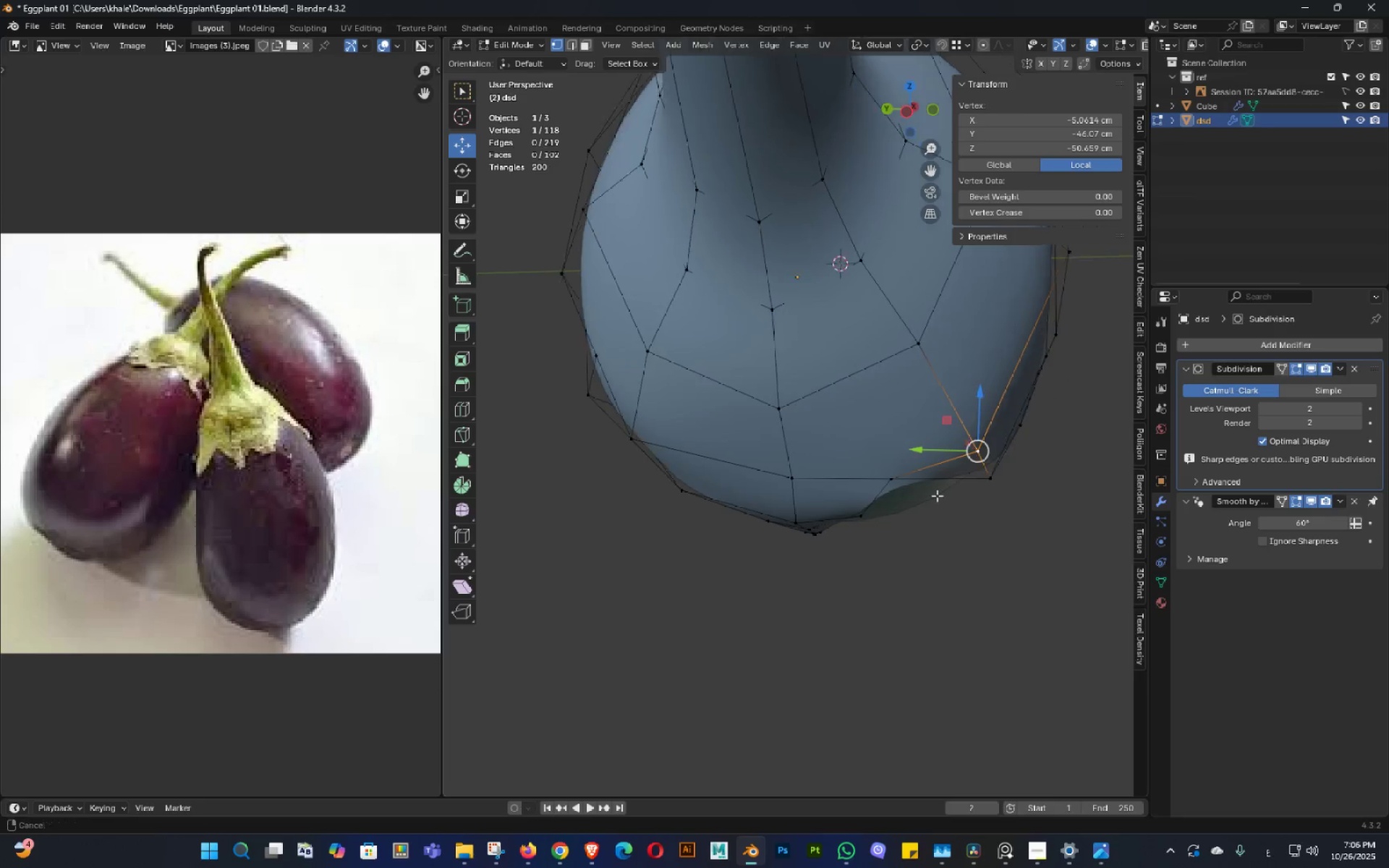 
triple_click([904, 495])
 